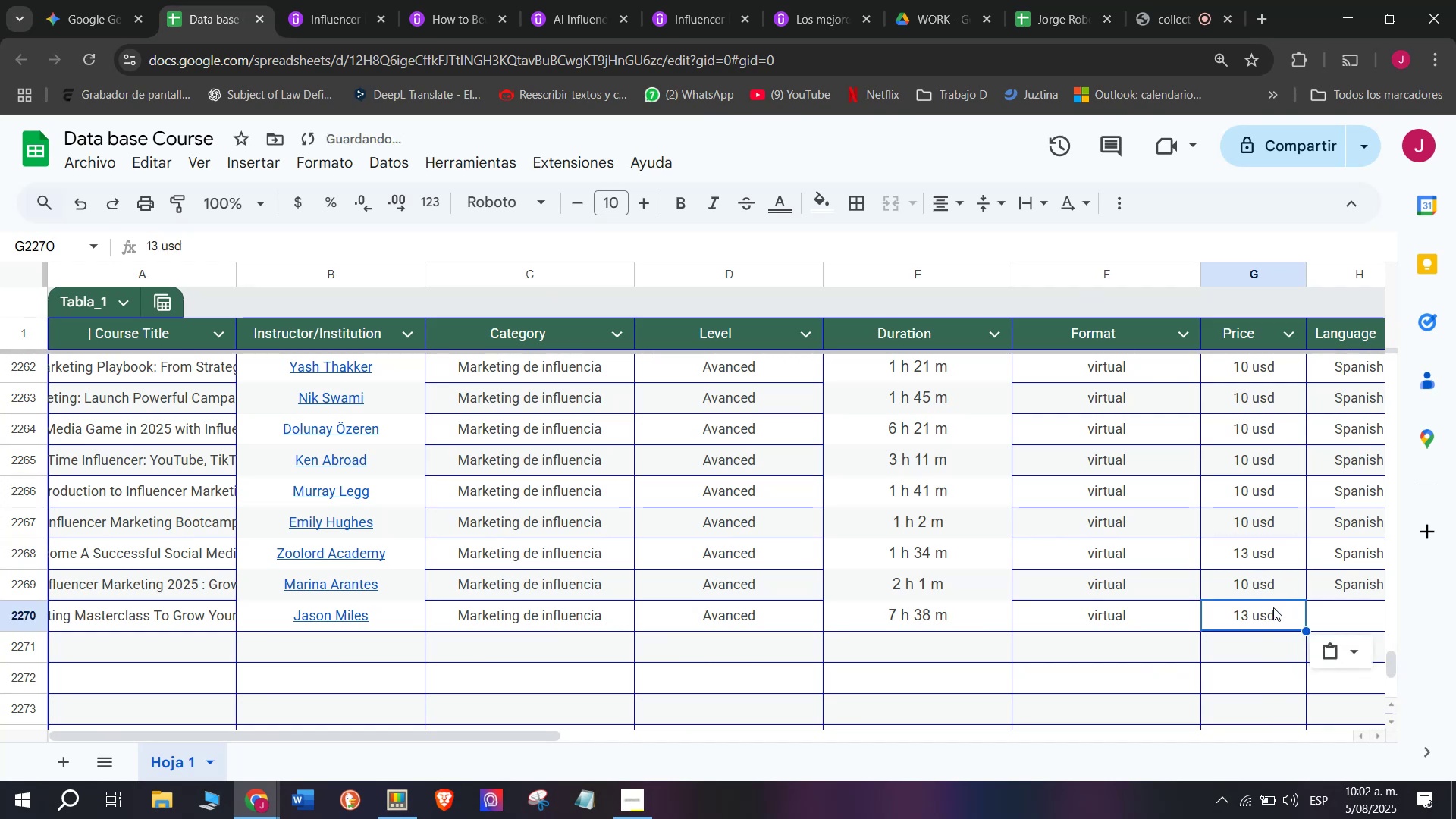 
key(Control+C)
 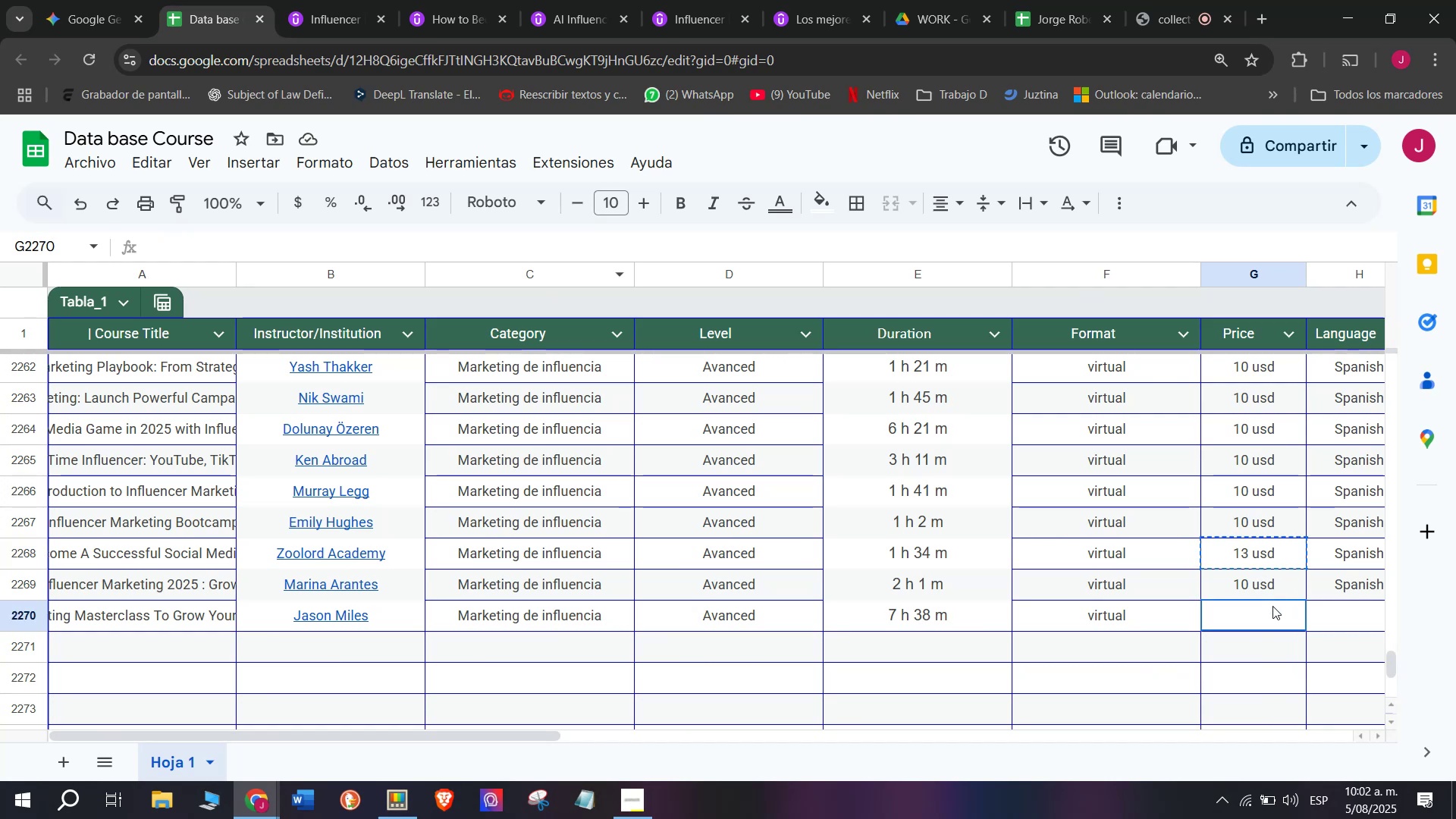 
double_click([1272, 606])
 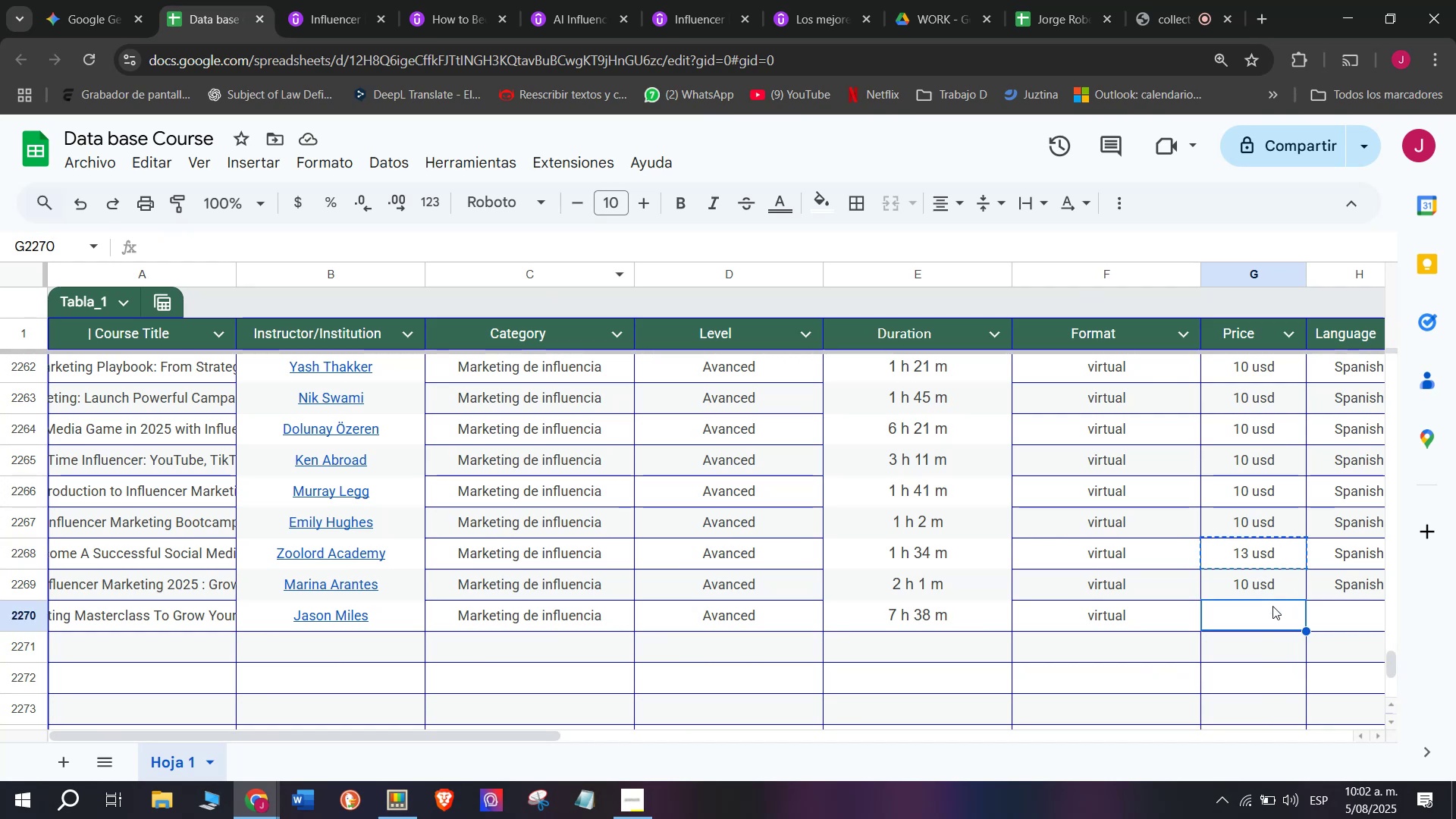 
key(Control+ControlLeft)
 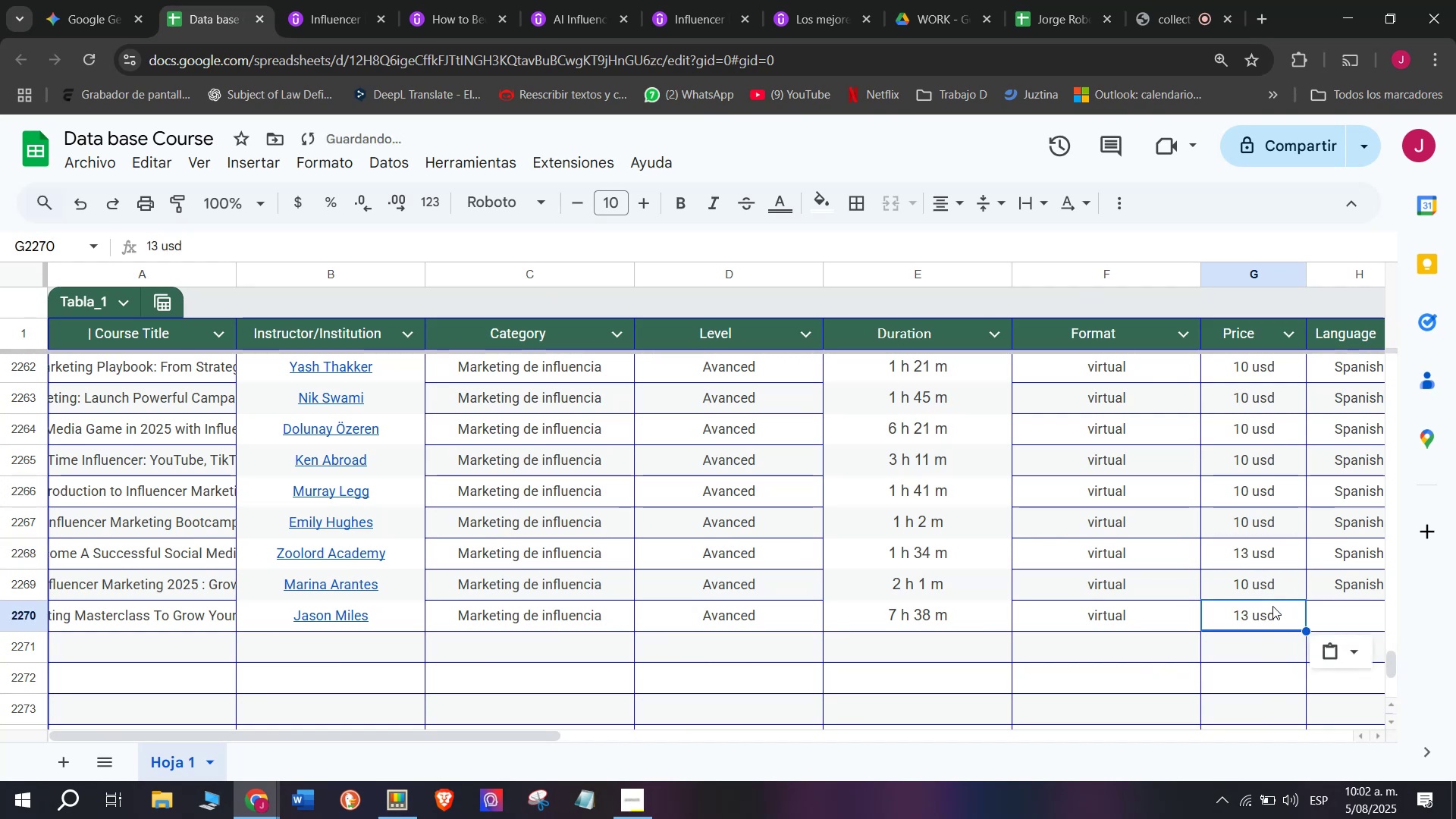 
key(Z)
 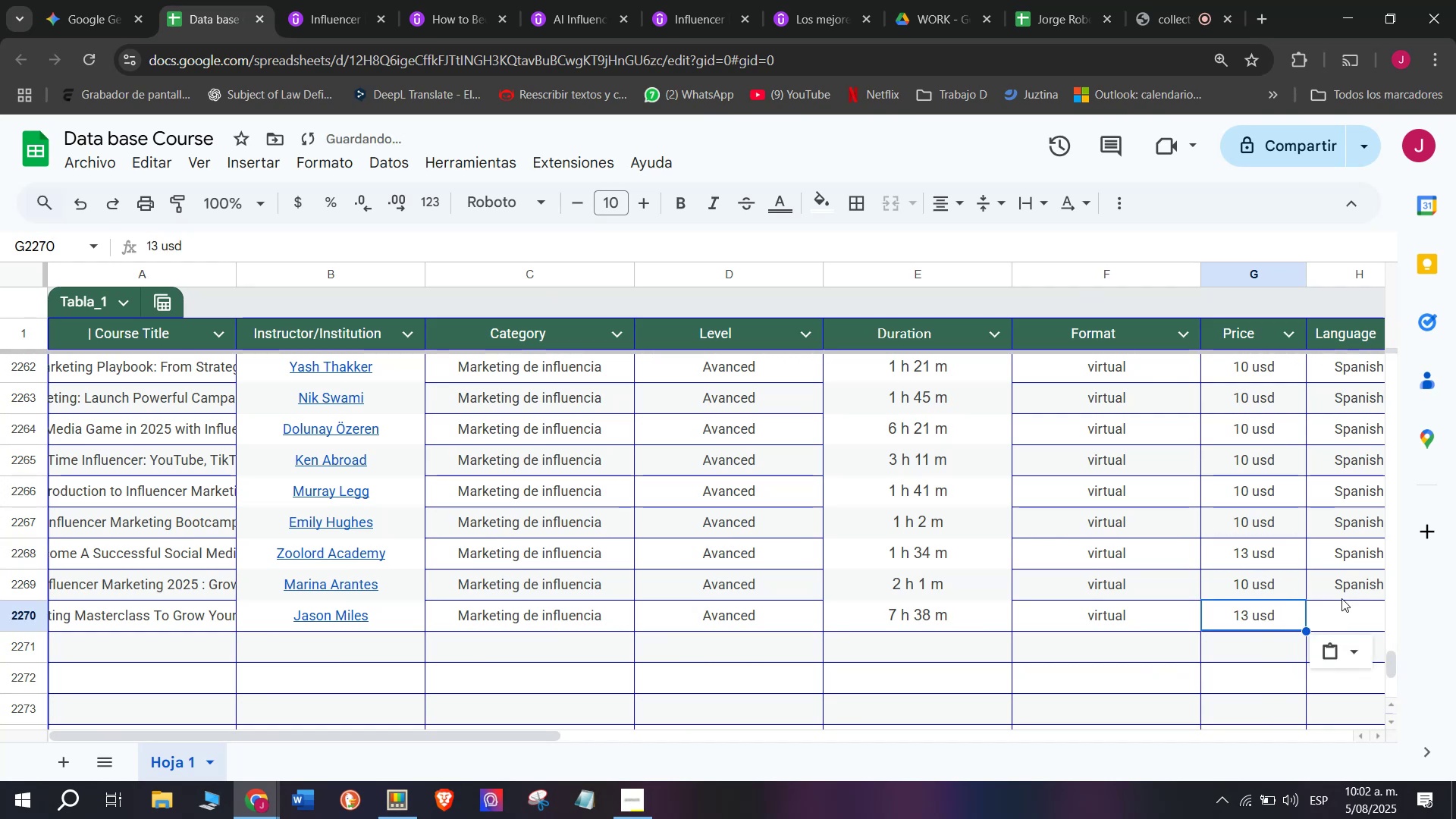 
key(Control+V)
 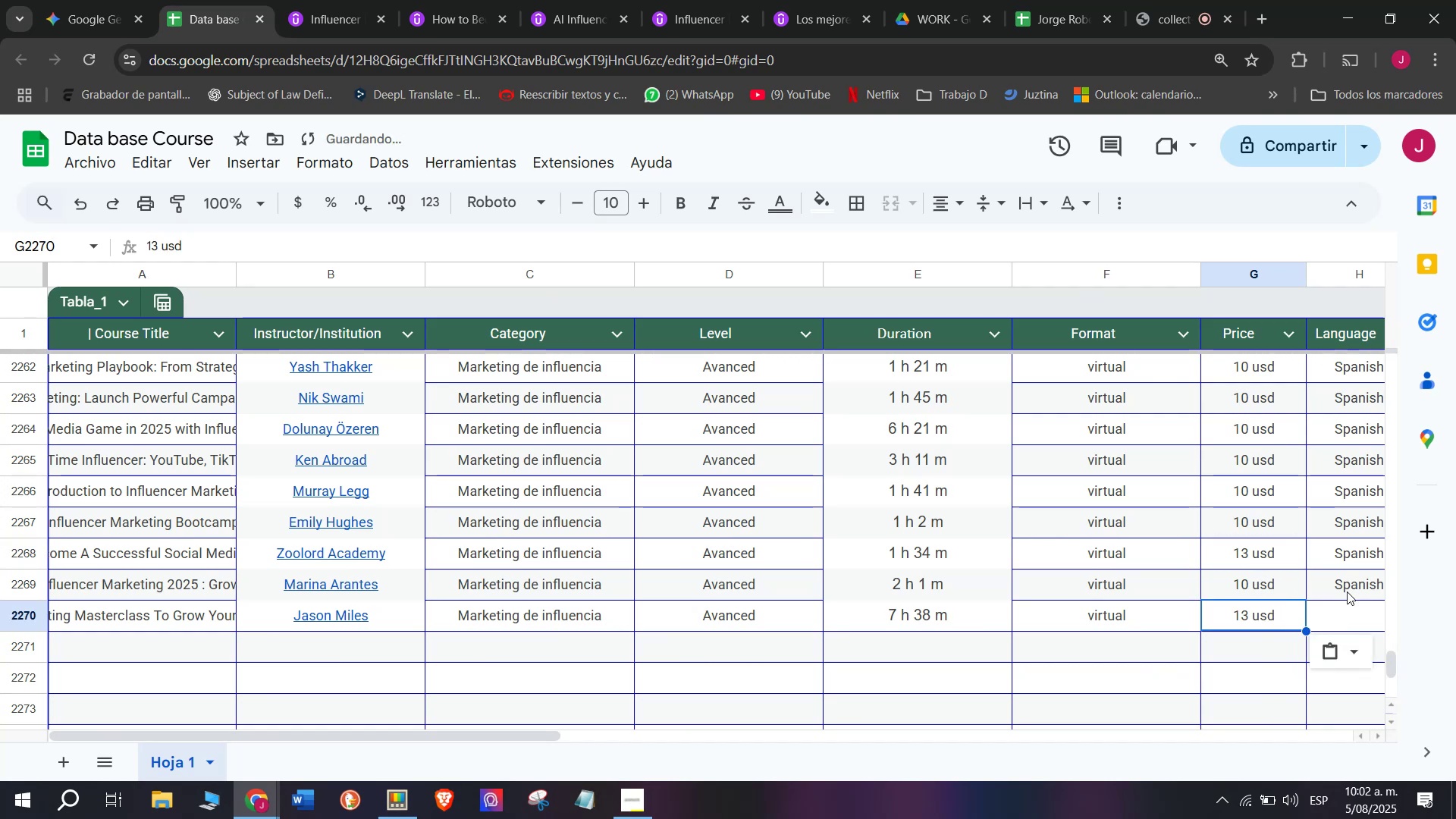 
key(Control+ControlLeft)
 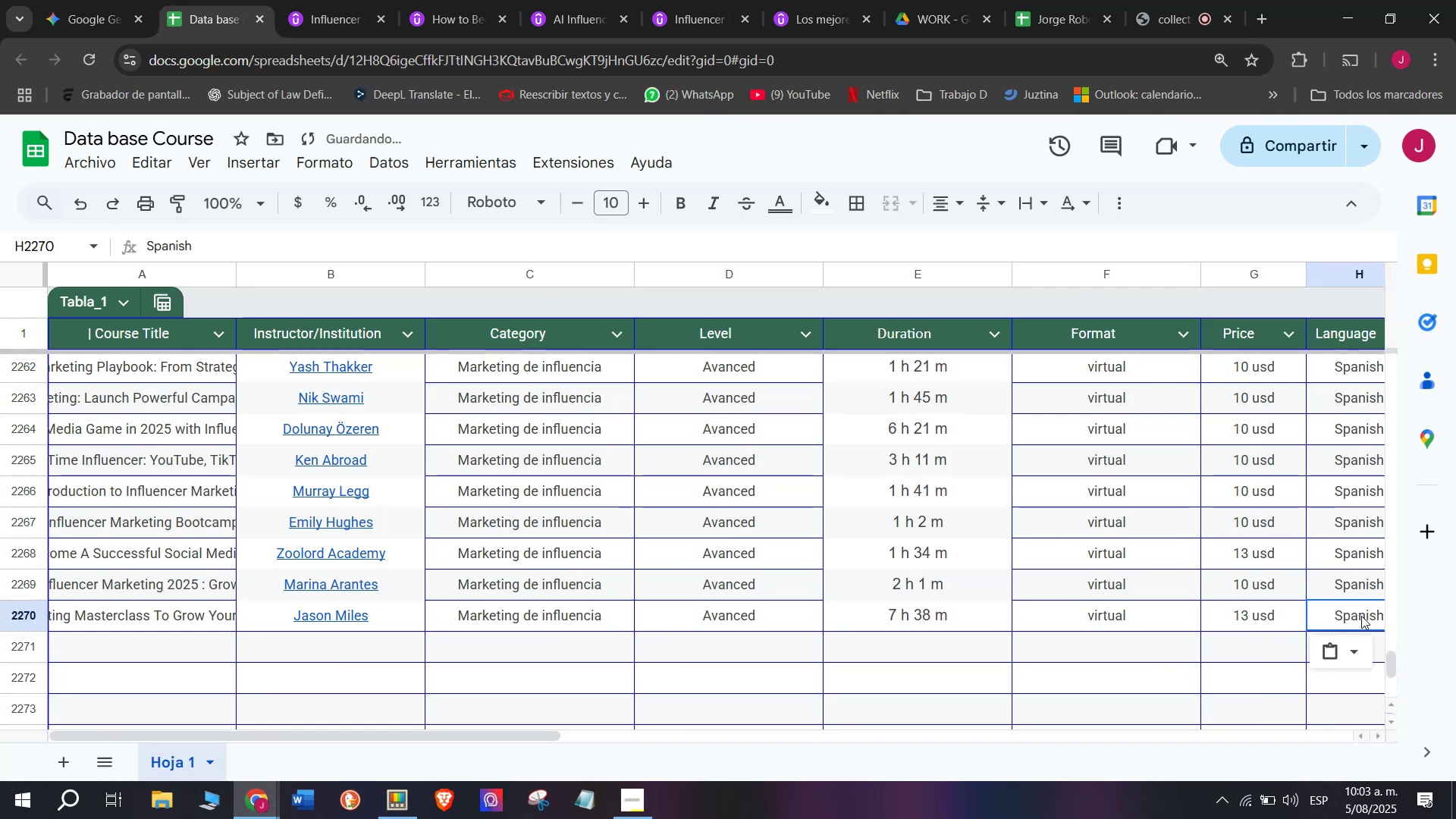 
key(Break)
 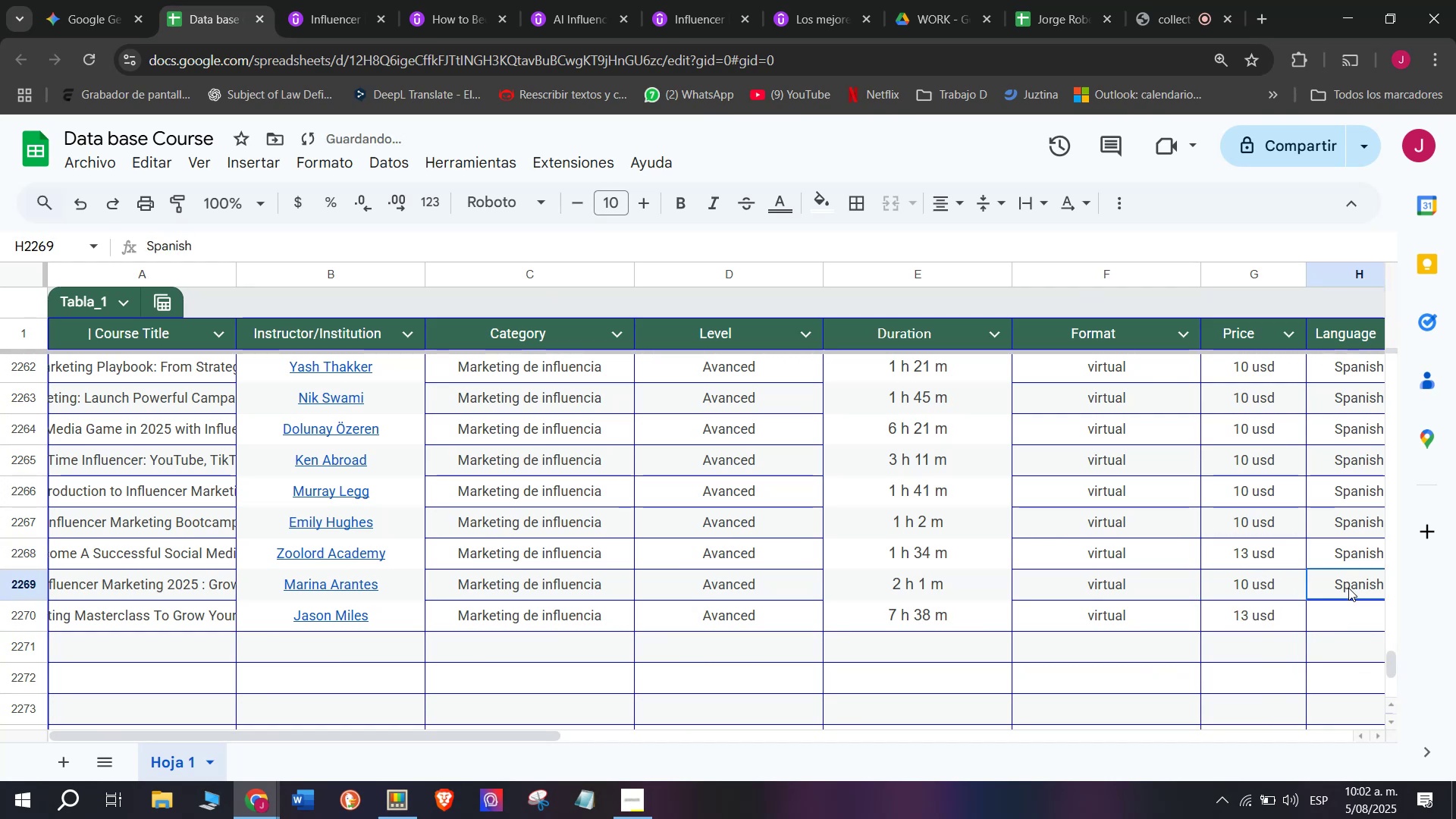 
key(Control+C)
 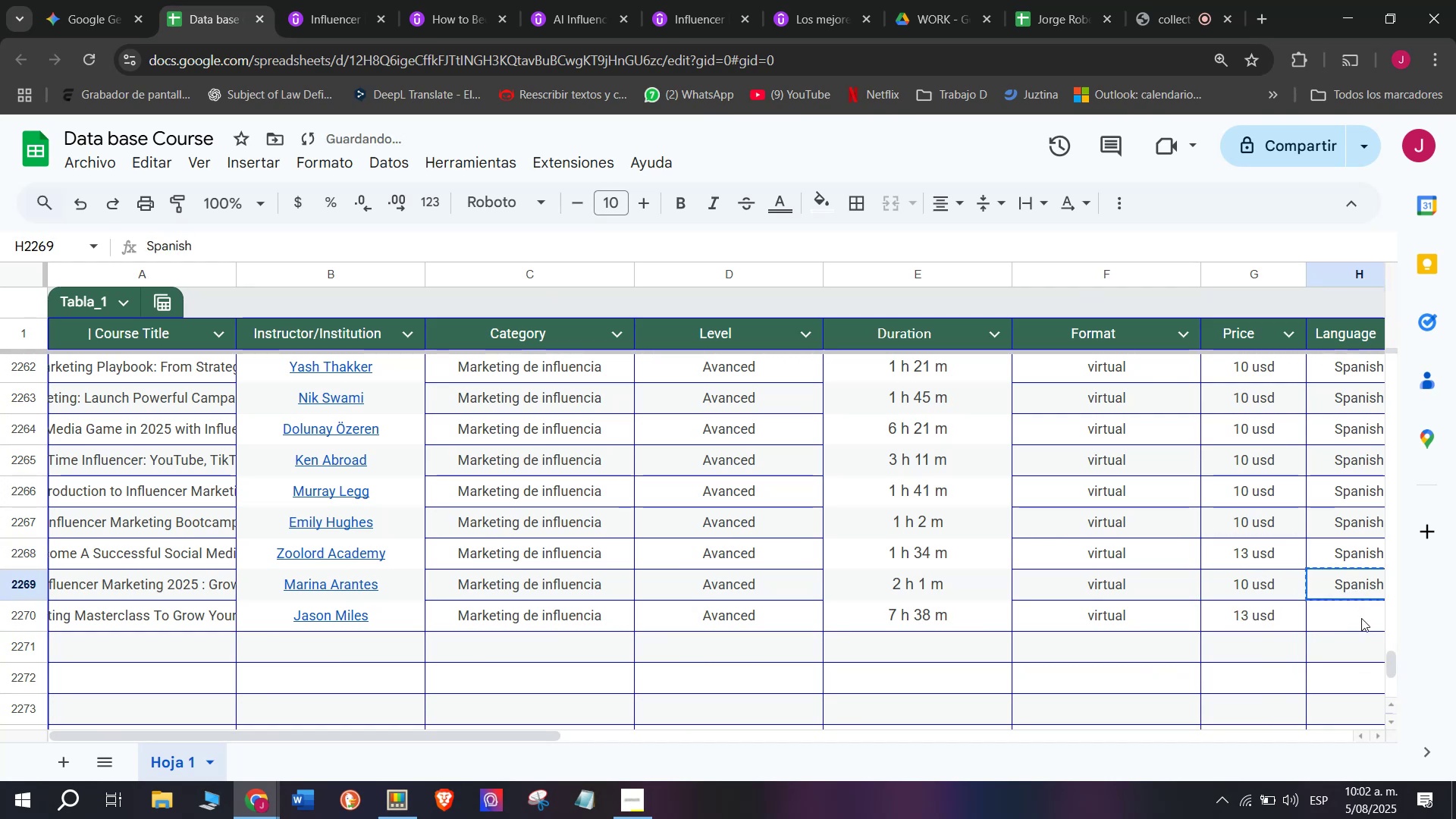 
key(Control+ControlLeft)
 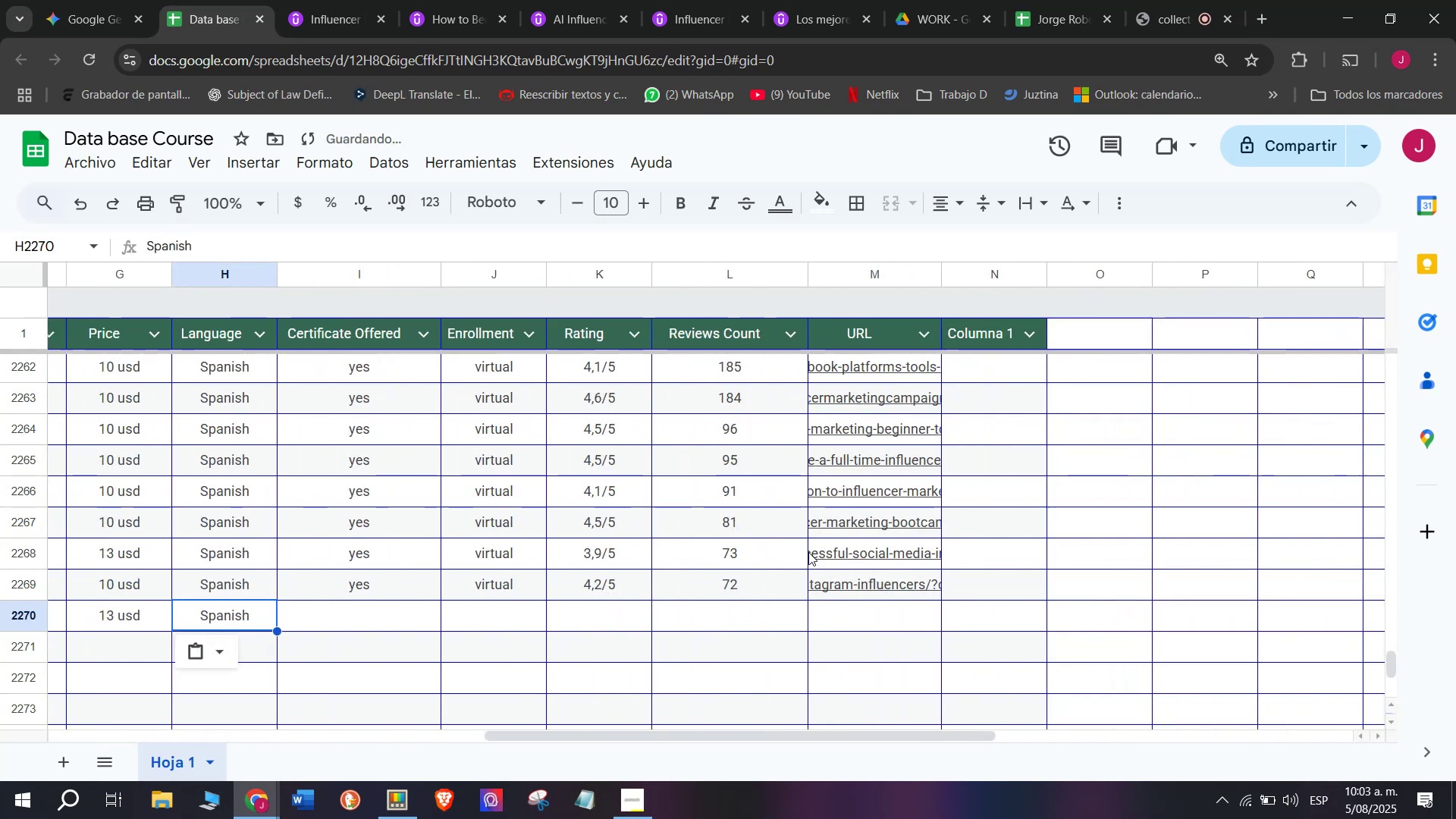 
key(Z)
 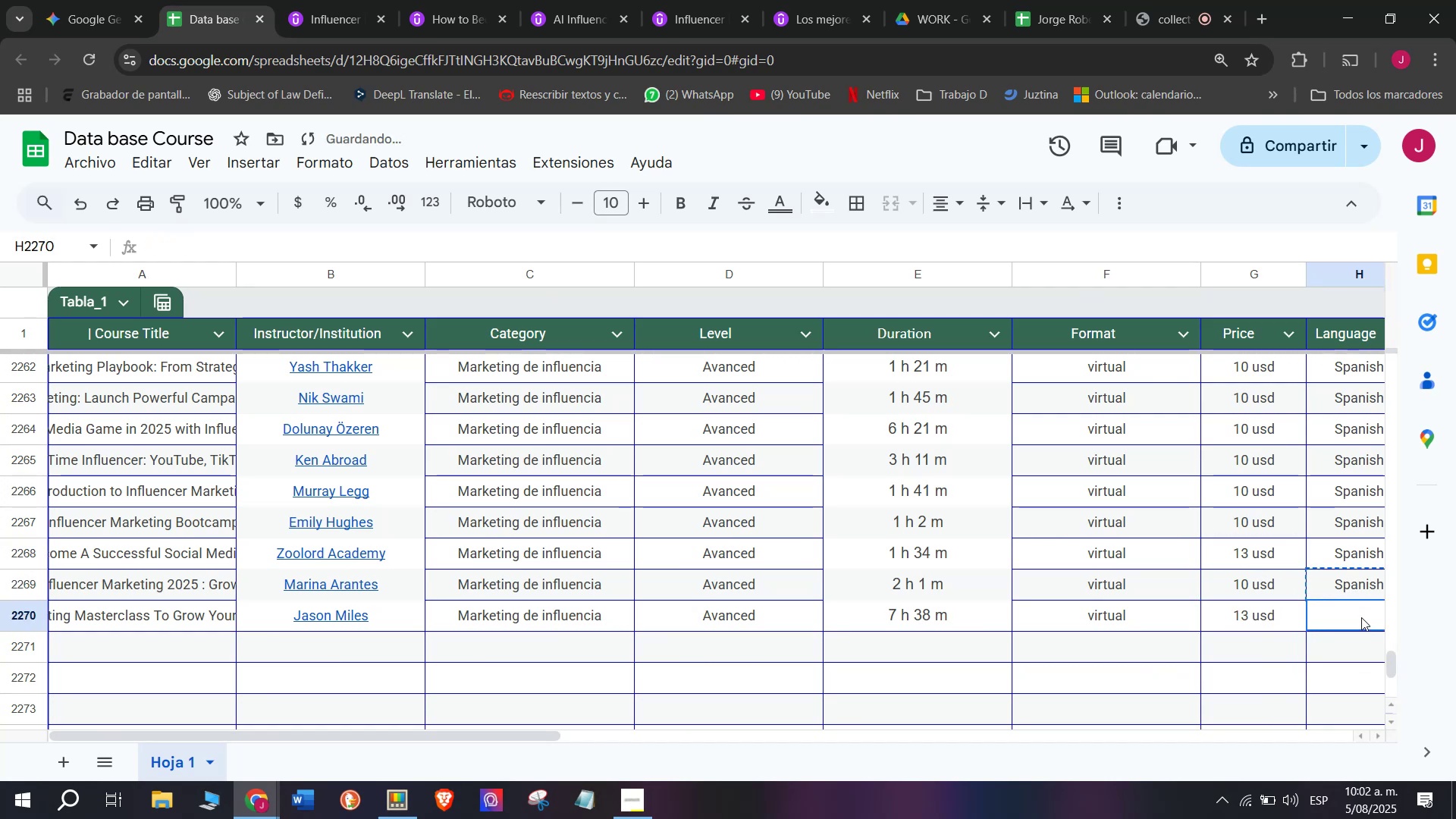 
key(Control+V)
 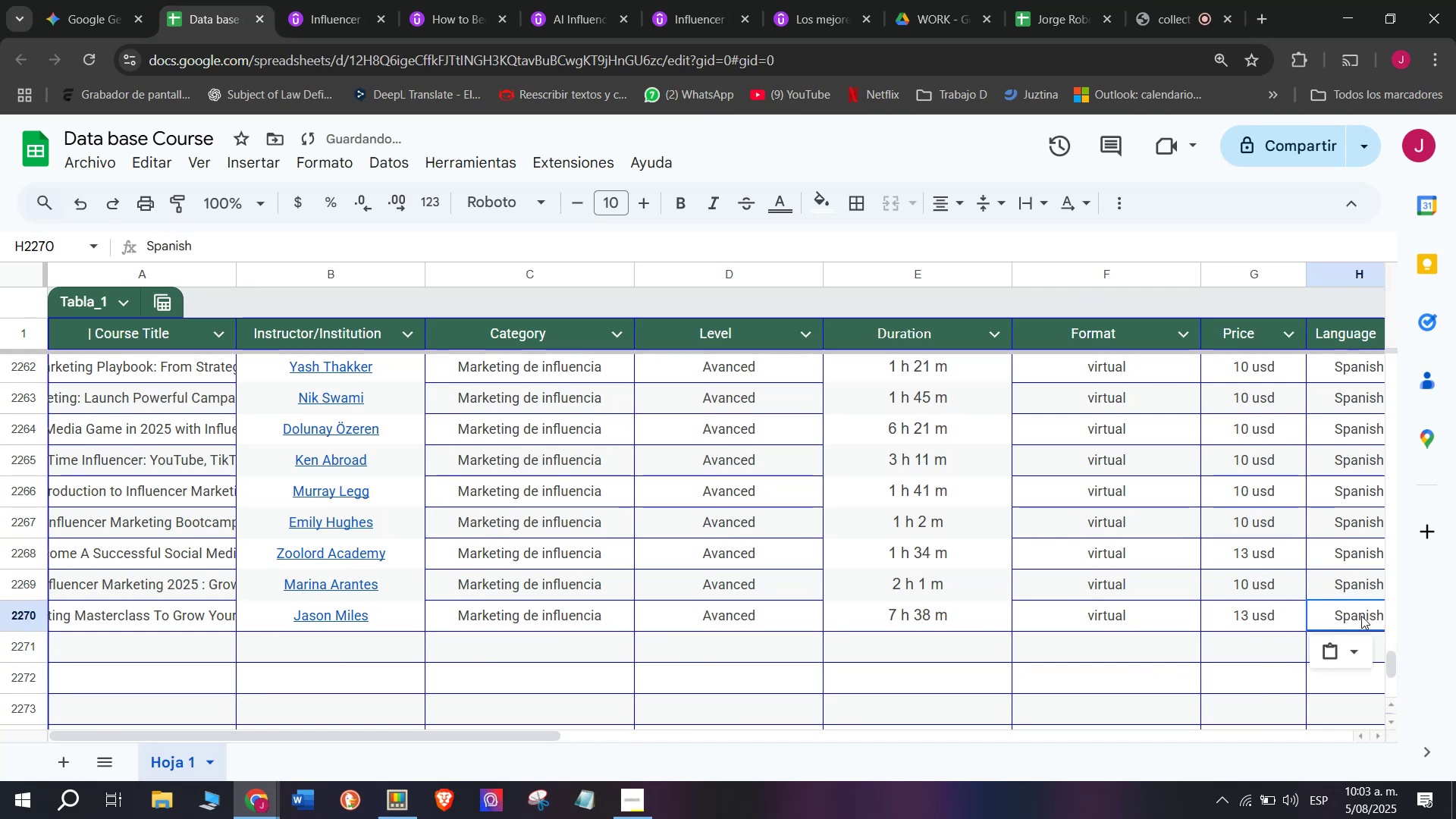 
scroll: coordinate [233, 543], scroll_direction: down, amount: 3.0
 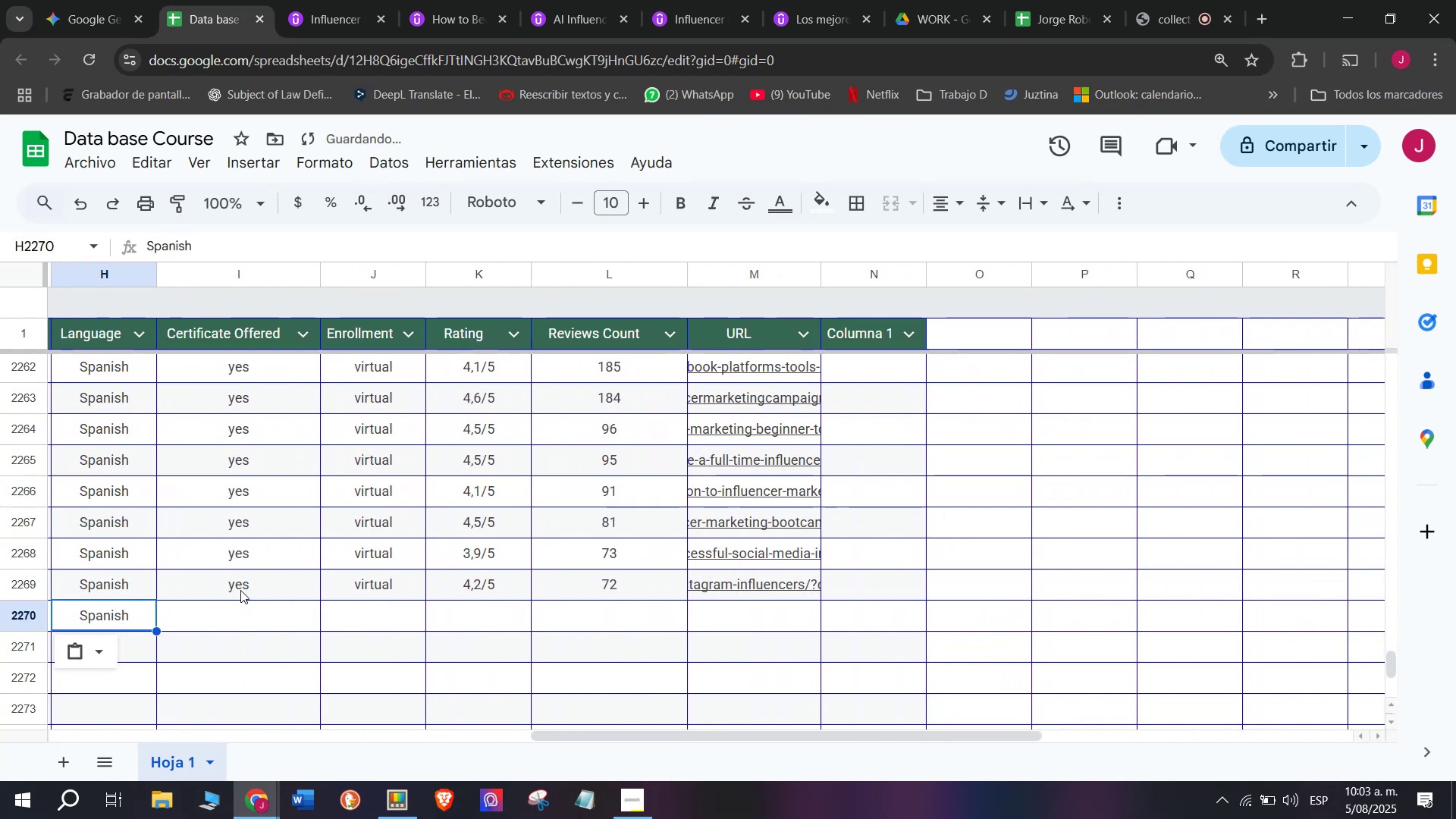 
key(Break)
 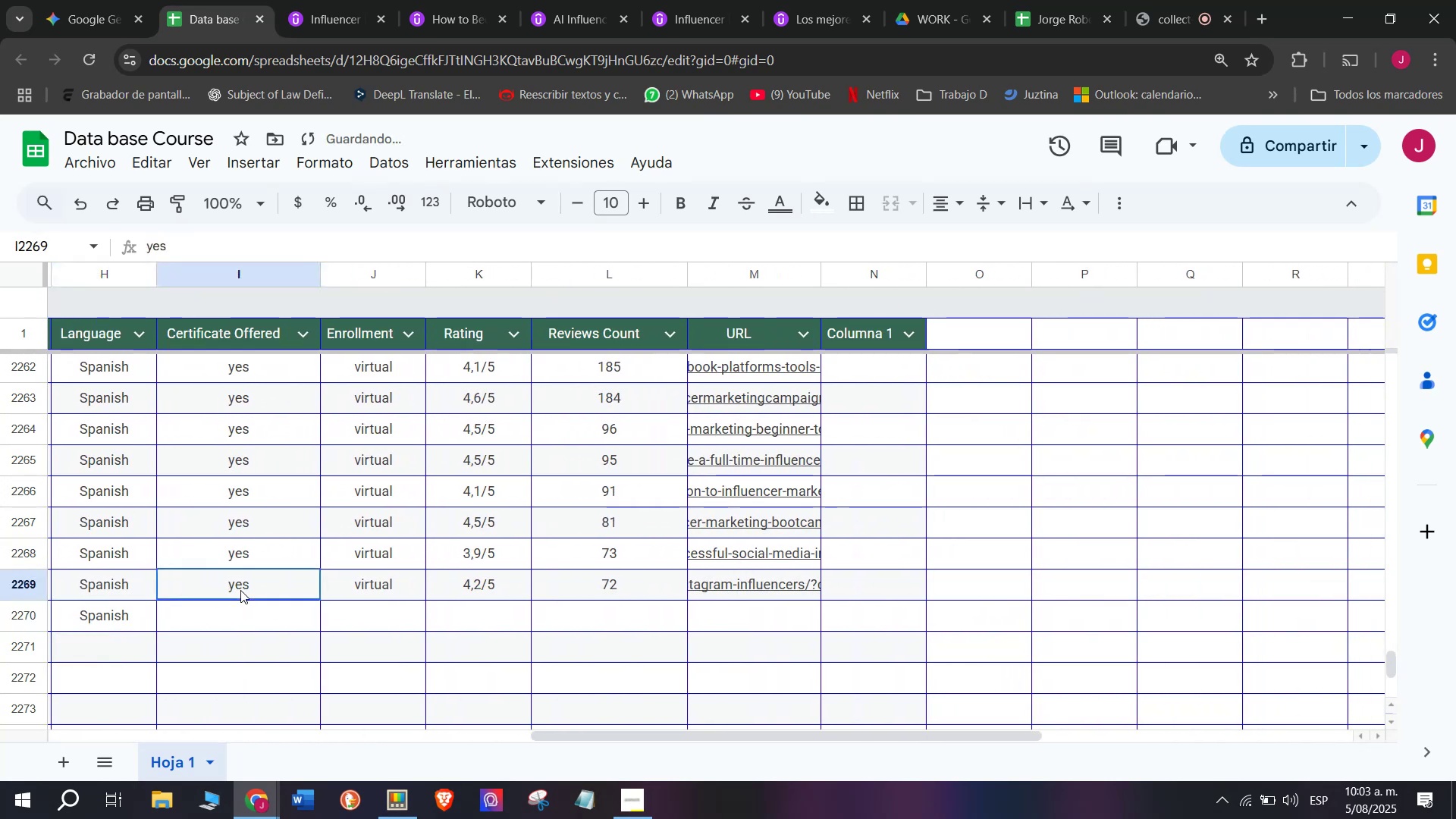 
key(Control+ControlLeft)
 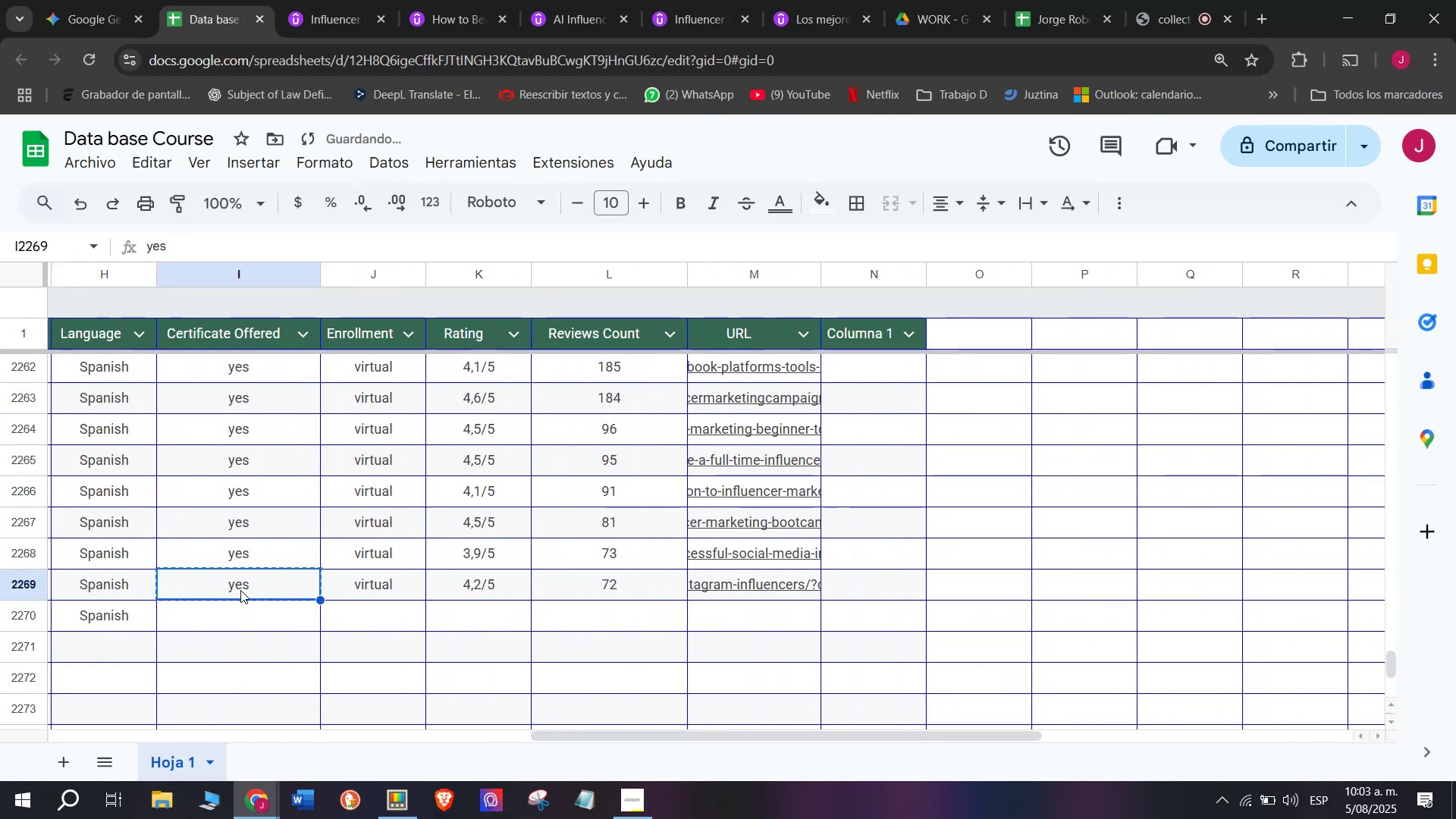 
key(Control+C)
 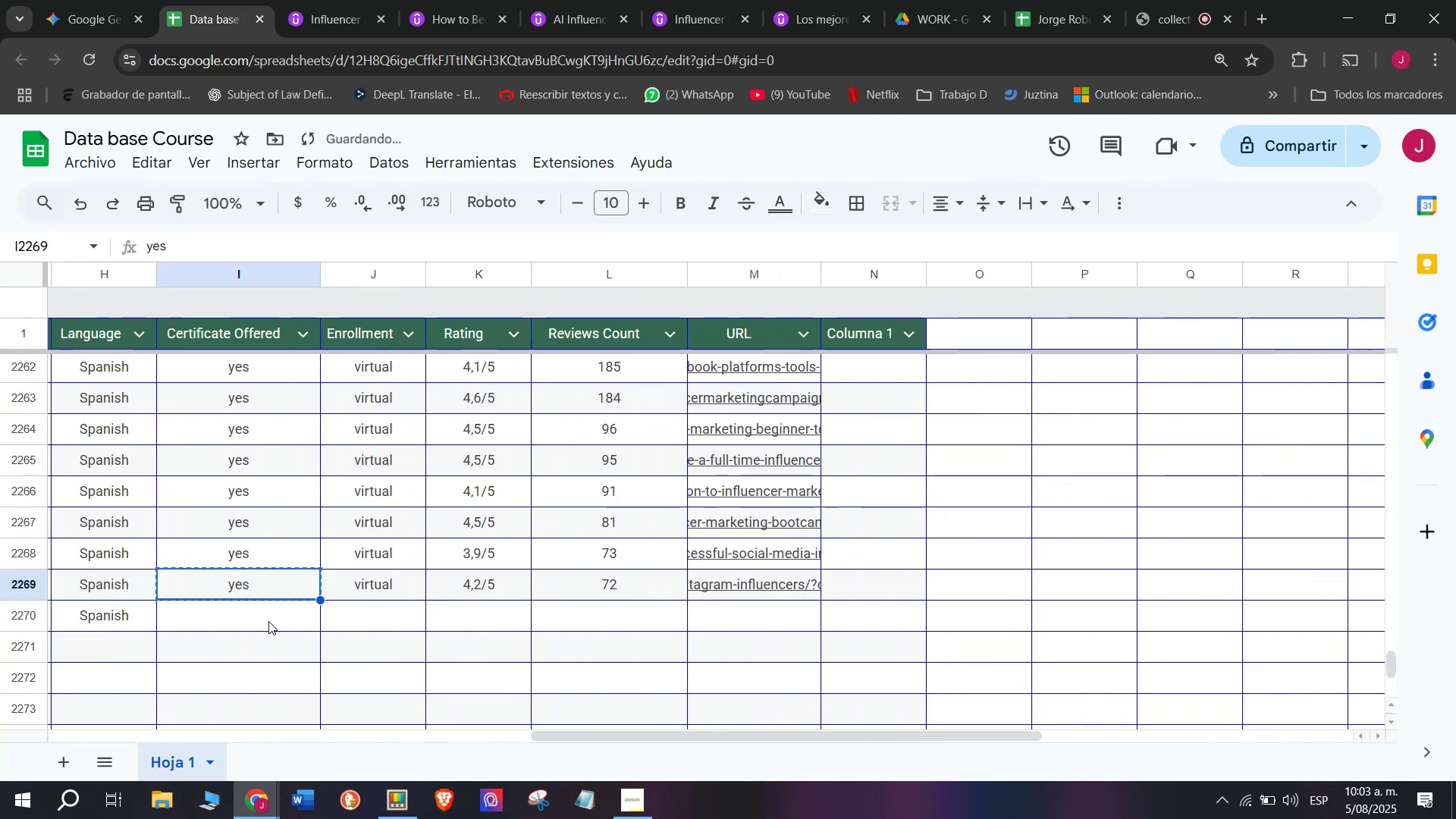 
key(Z)
 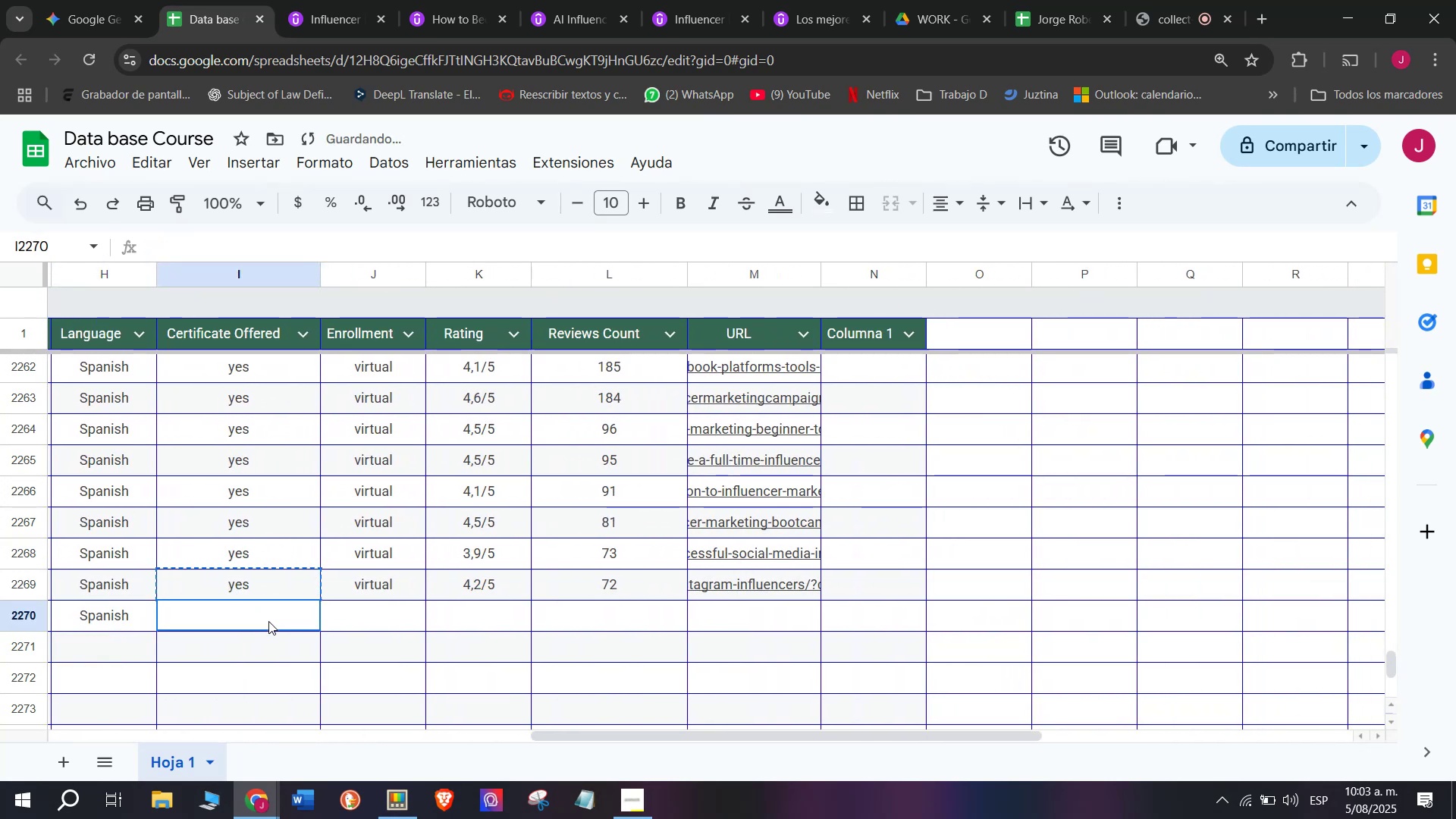 
key(Control+ControlLeft)
 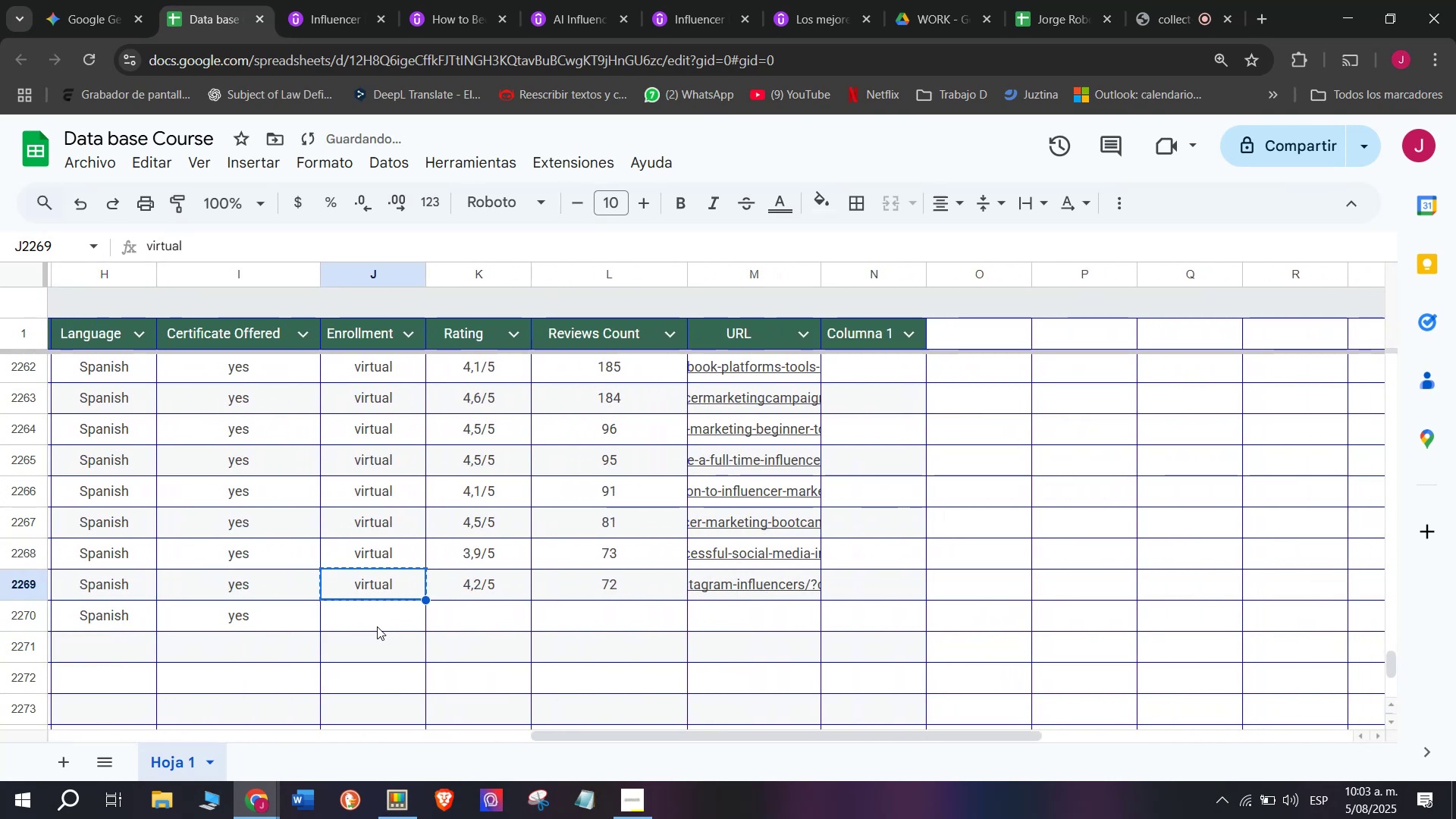 
key(Control+V)
 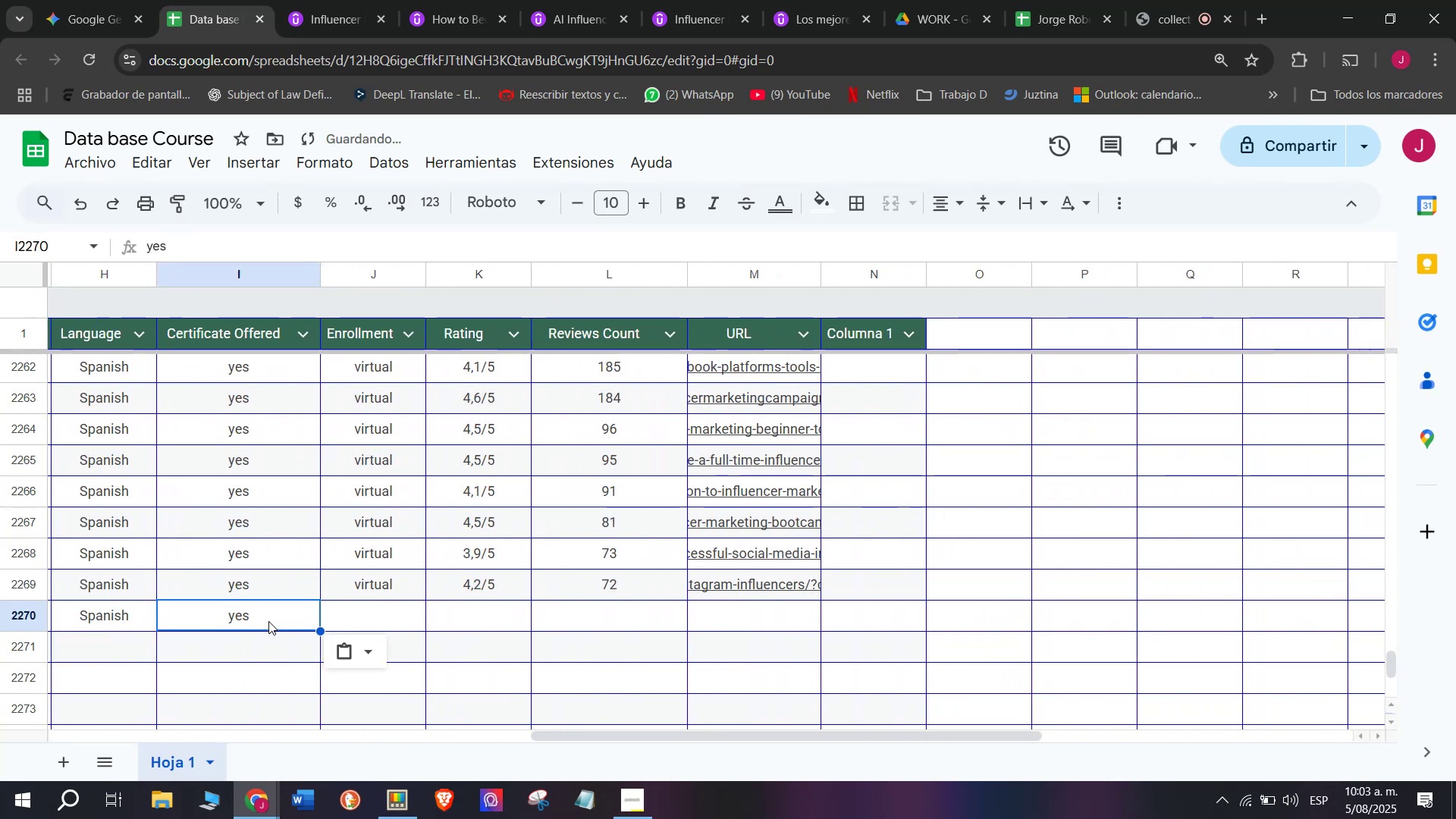 
double_click([268, 621])
 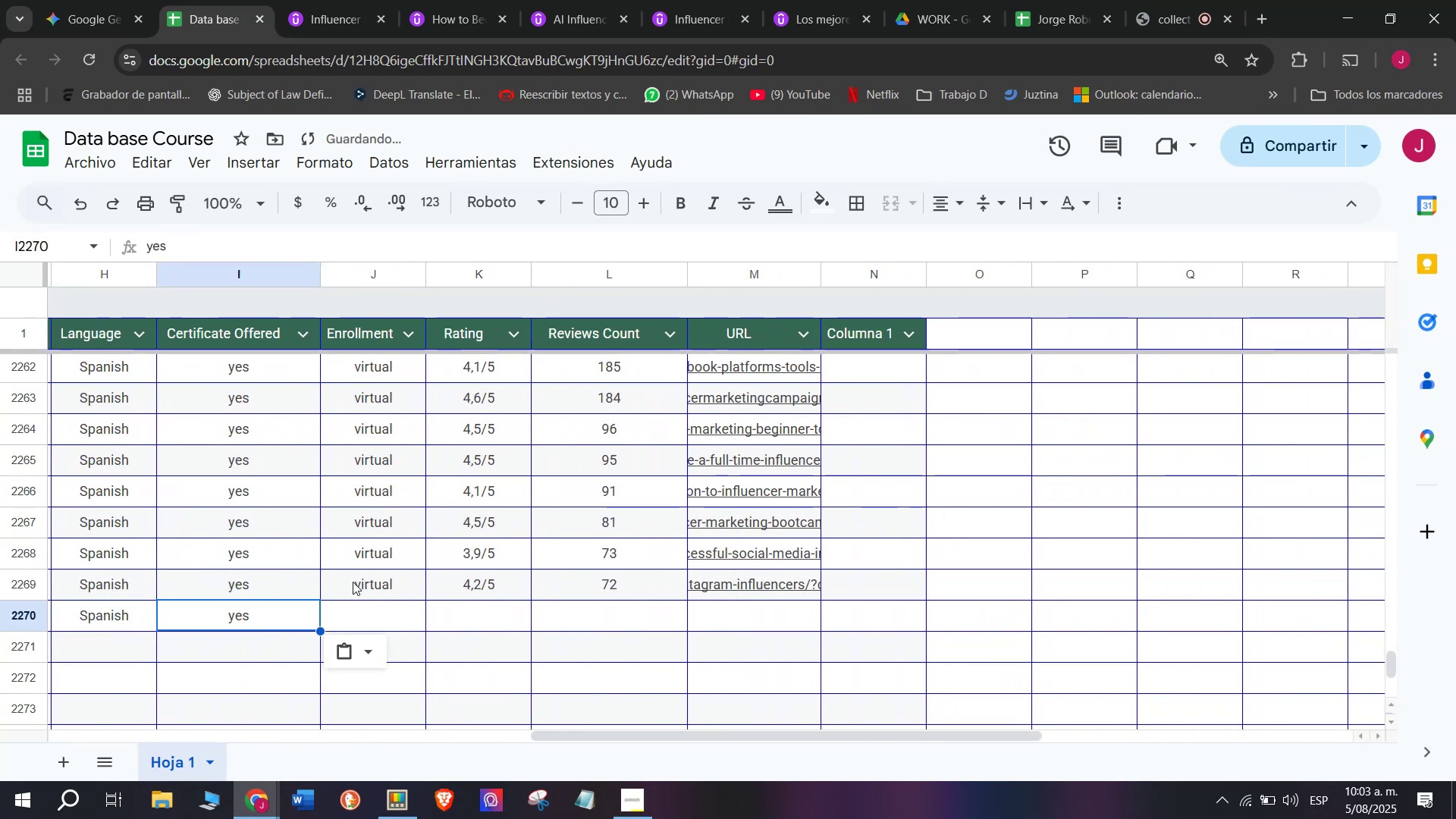 
left_click_drag(start_coordinate=[353, 579], to_coordinate=[356, 582])
 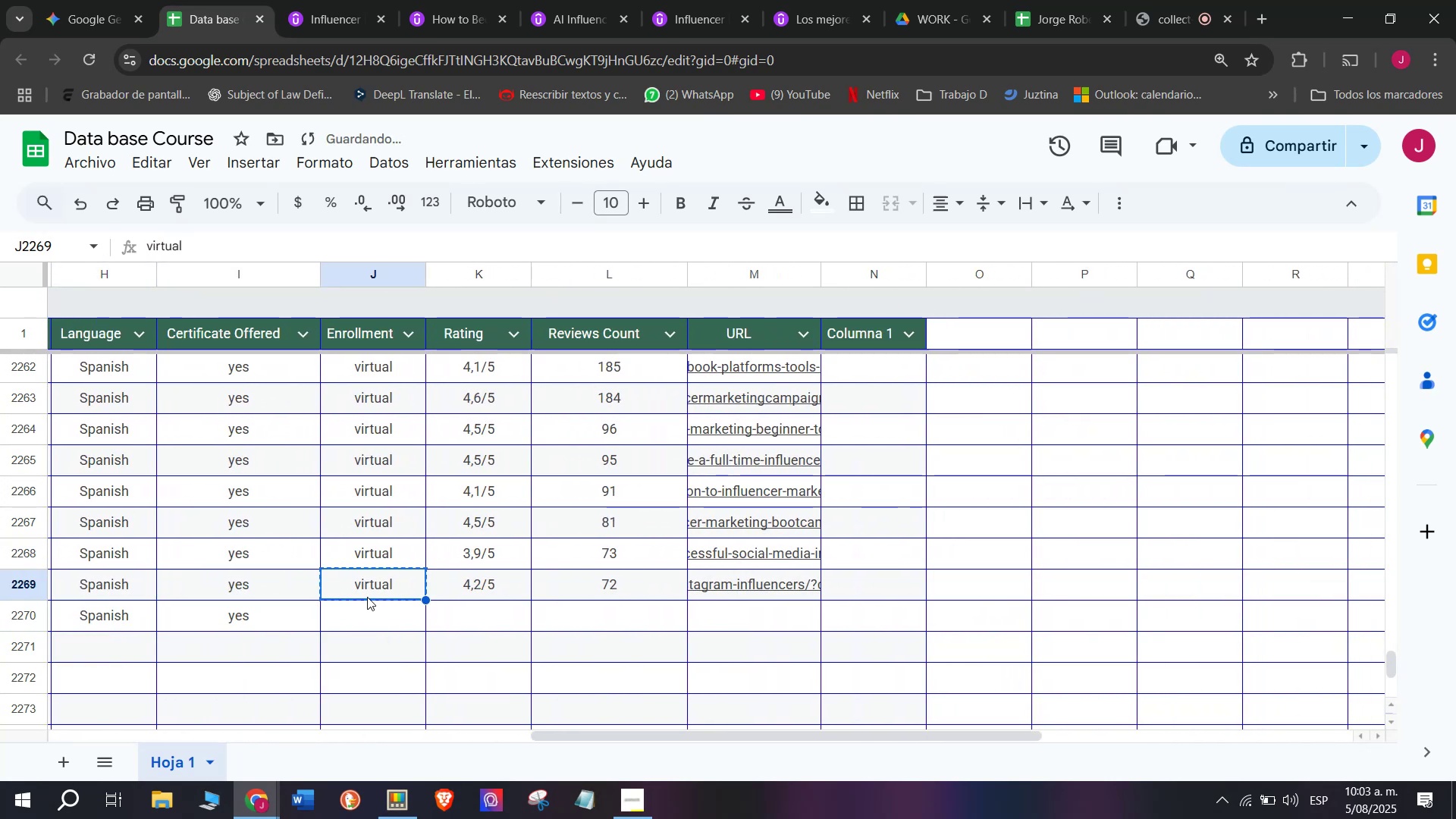 
key(Control+ControlLeft)
 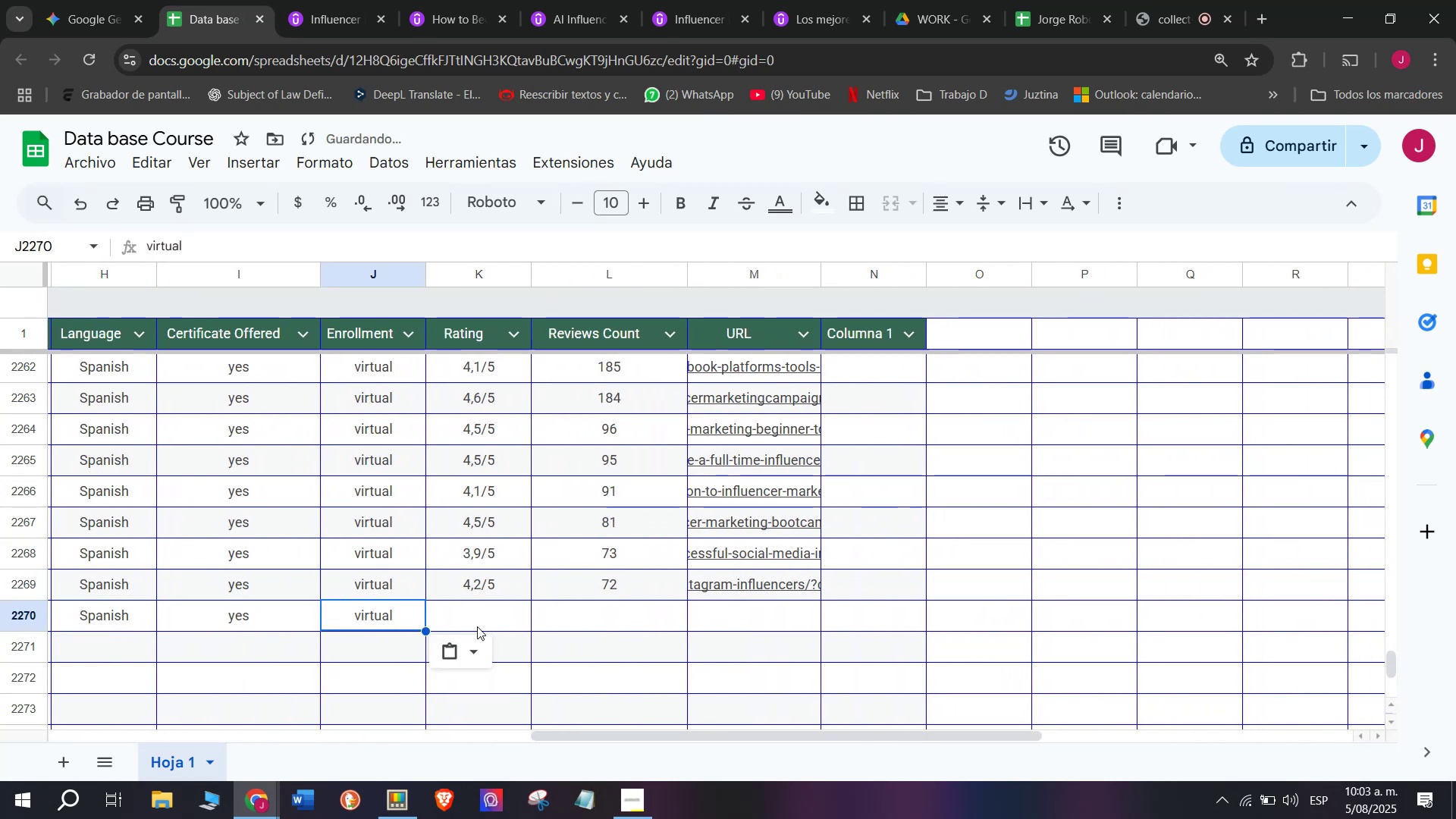 
key(Break)
 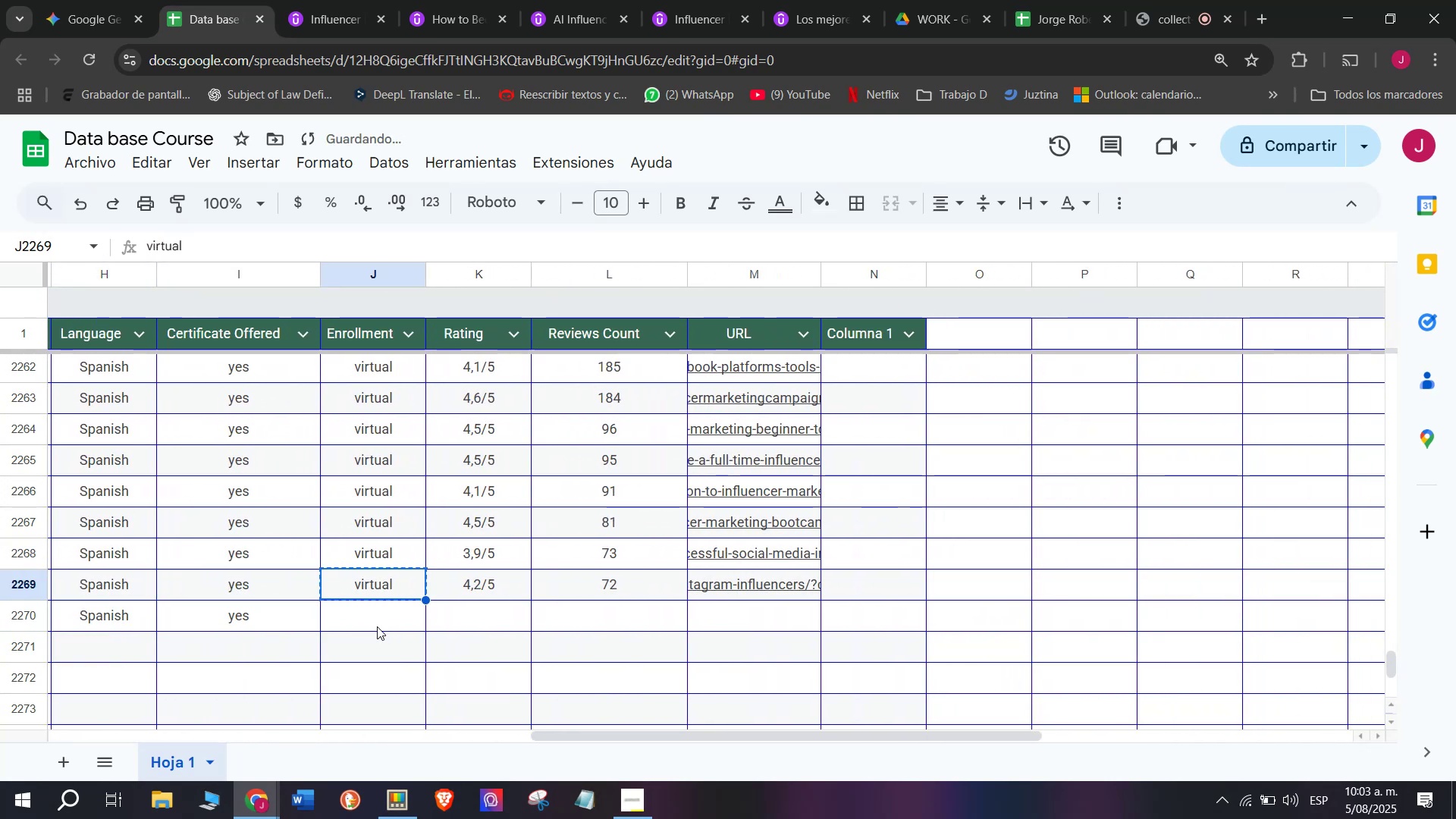 
key(Control+C)
 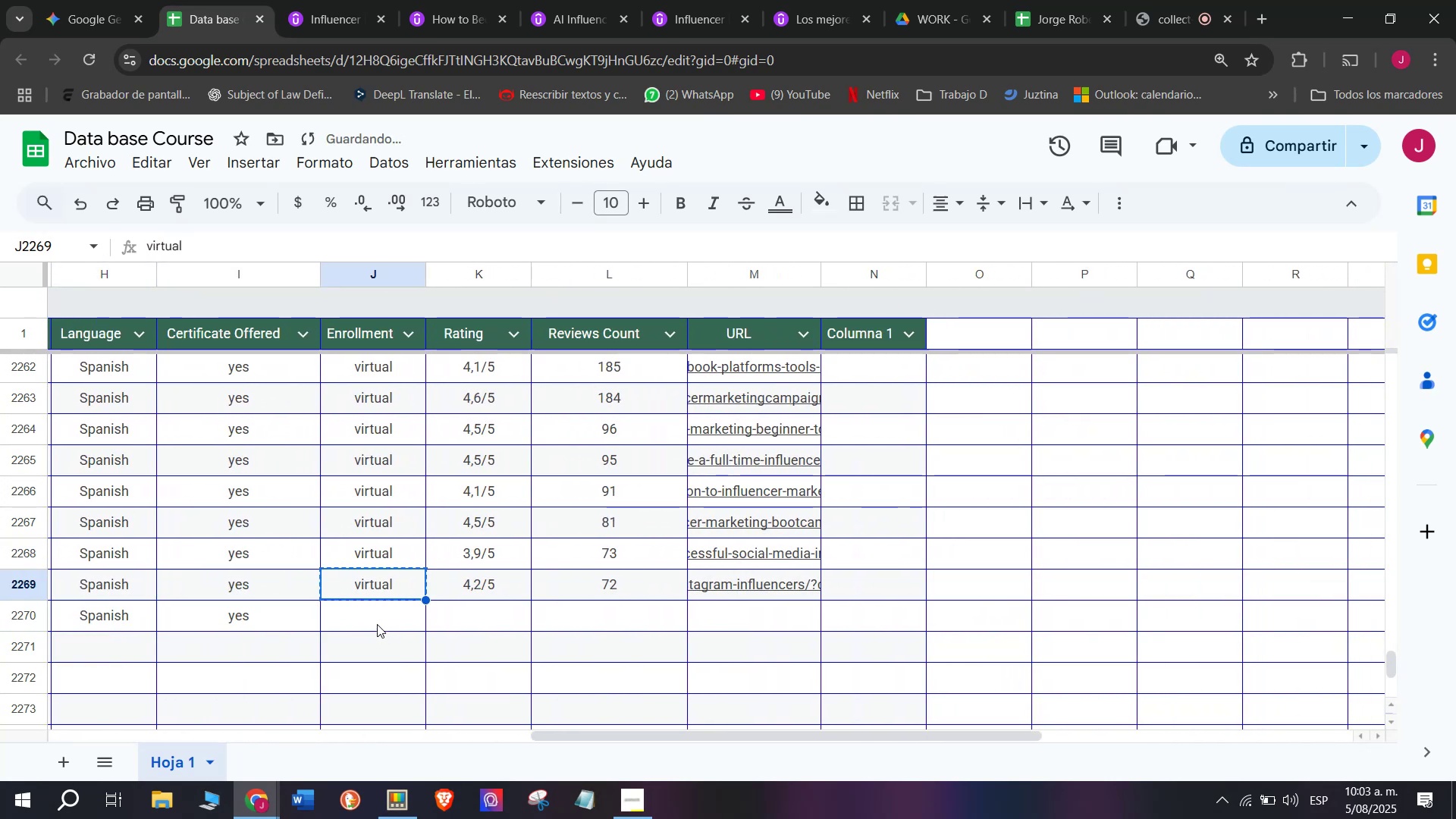 
key(Z)
 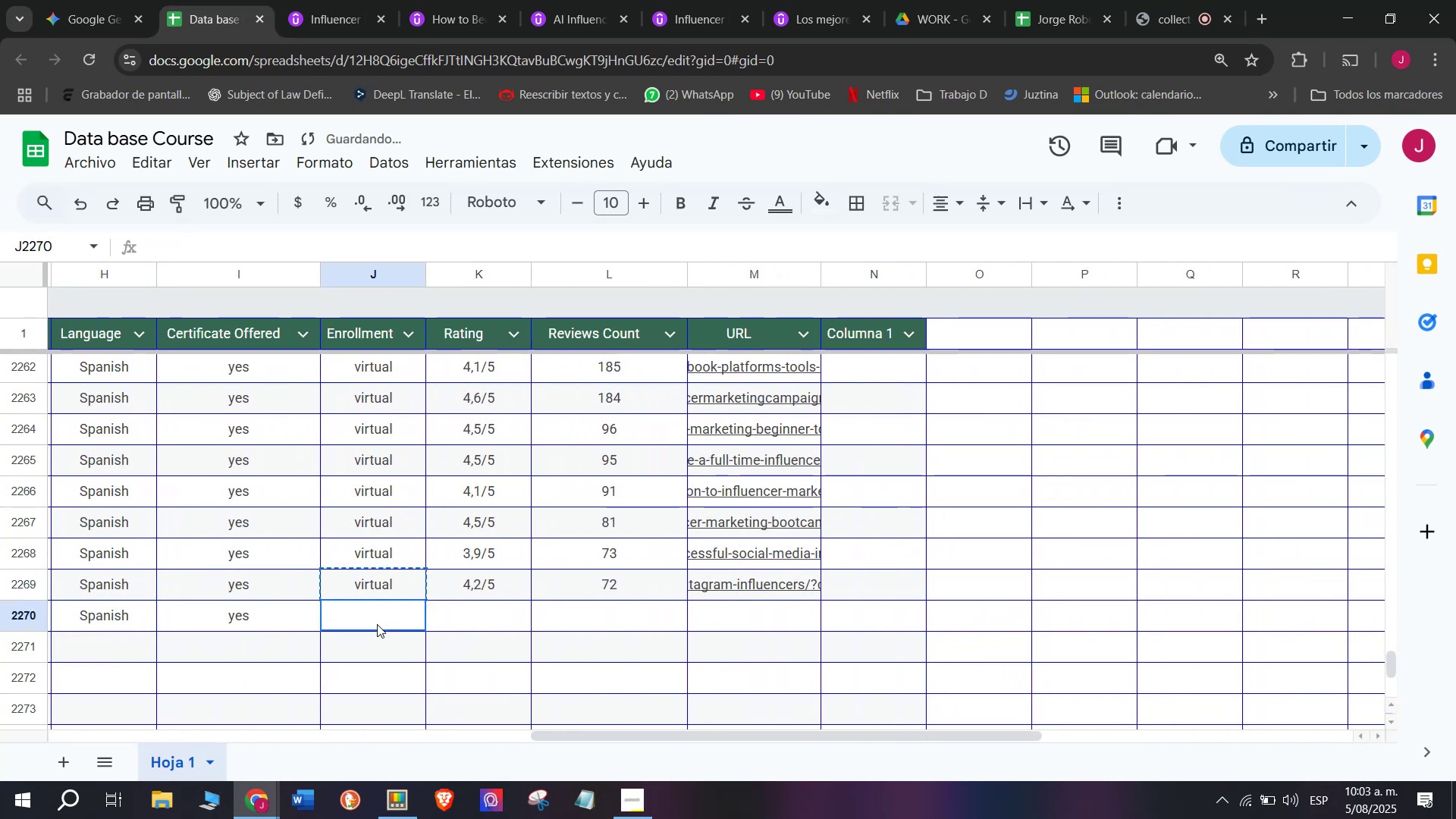 
key(Control+ControlLeft)
 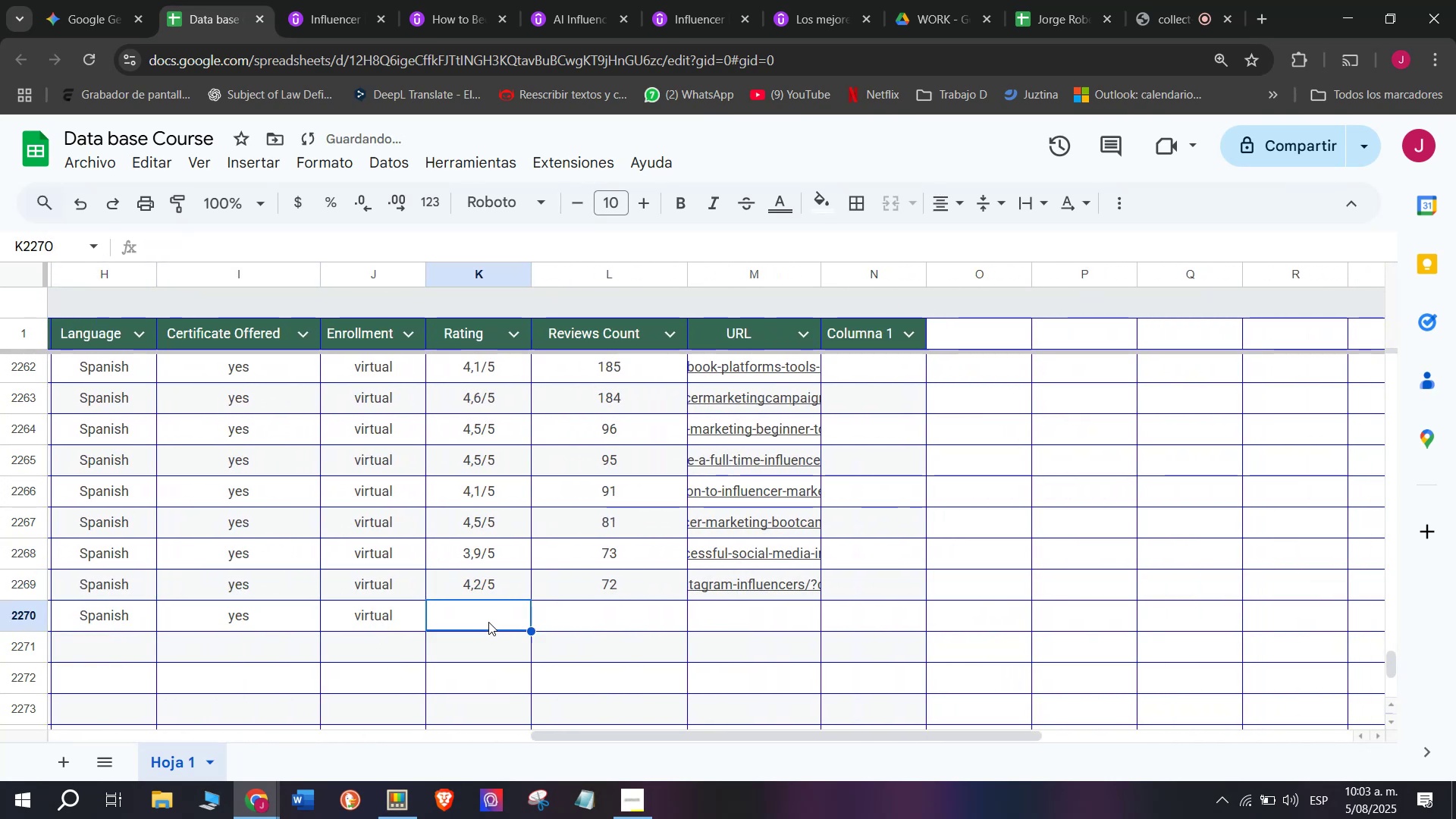 
key(Control+V)
 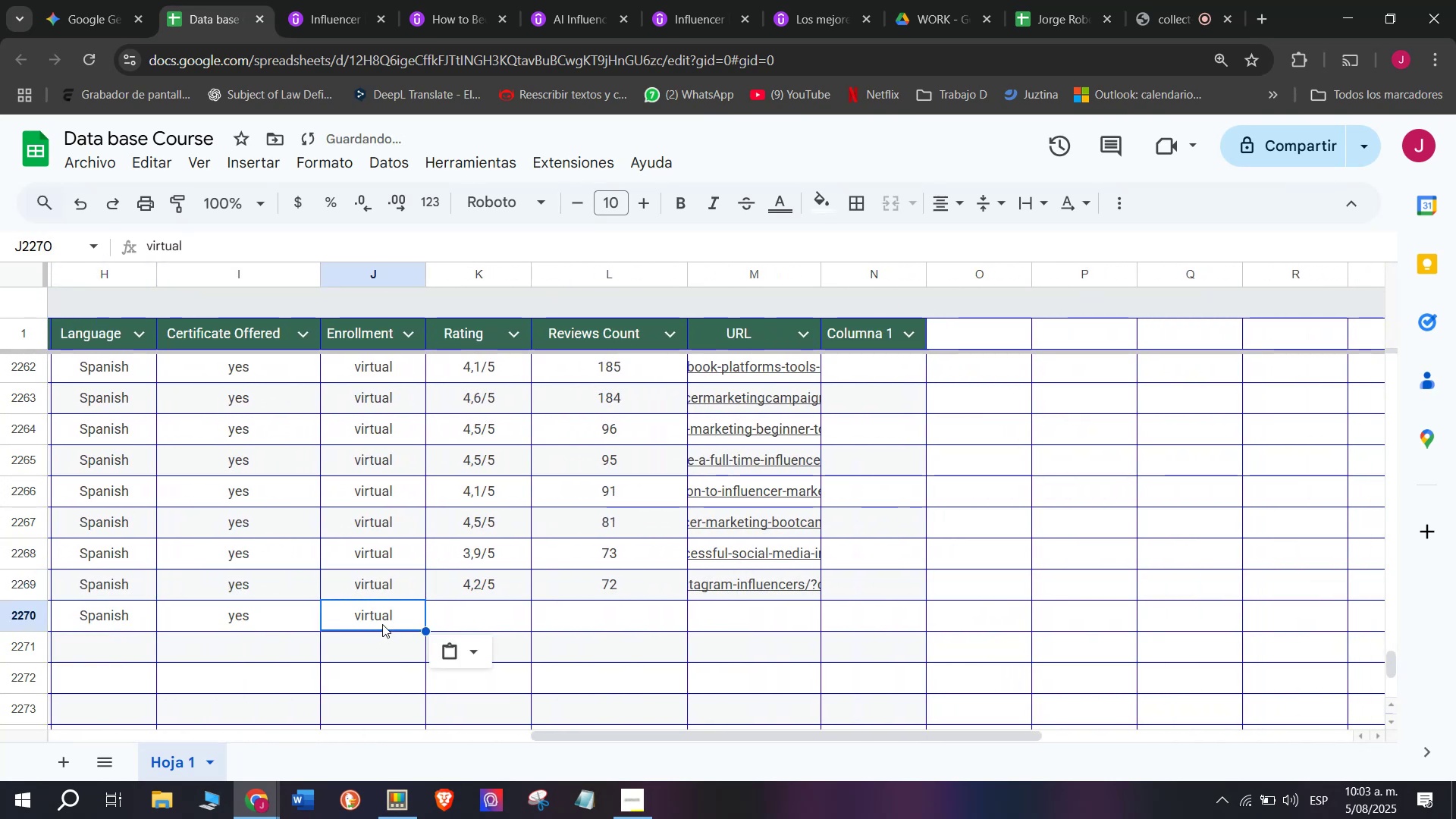 
triple_click([377, 624])
 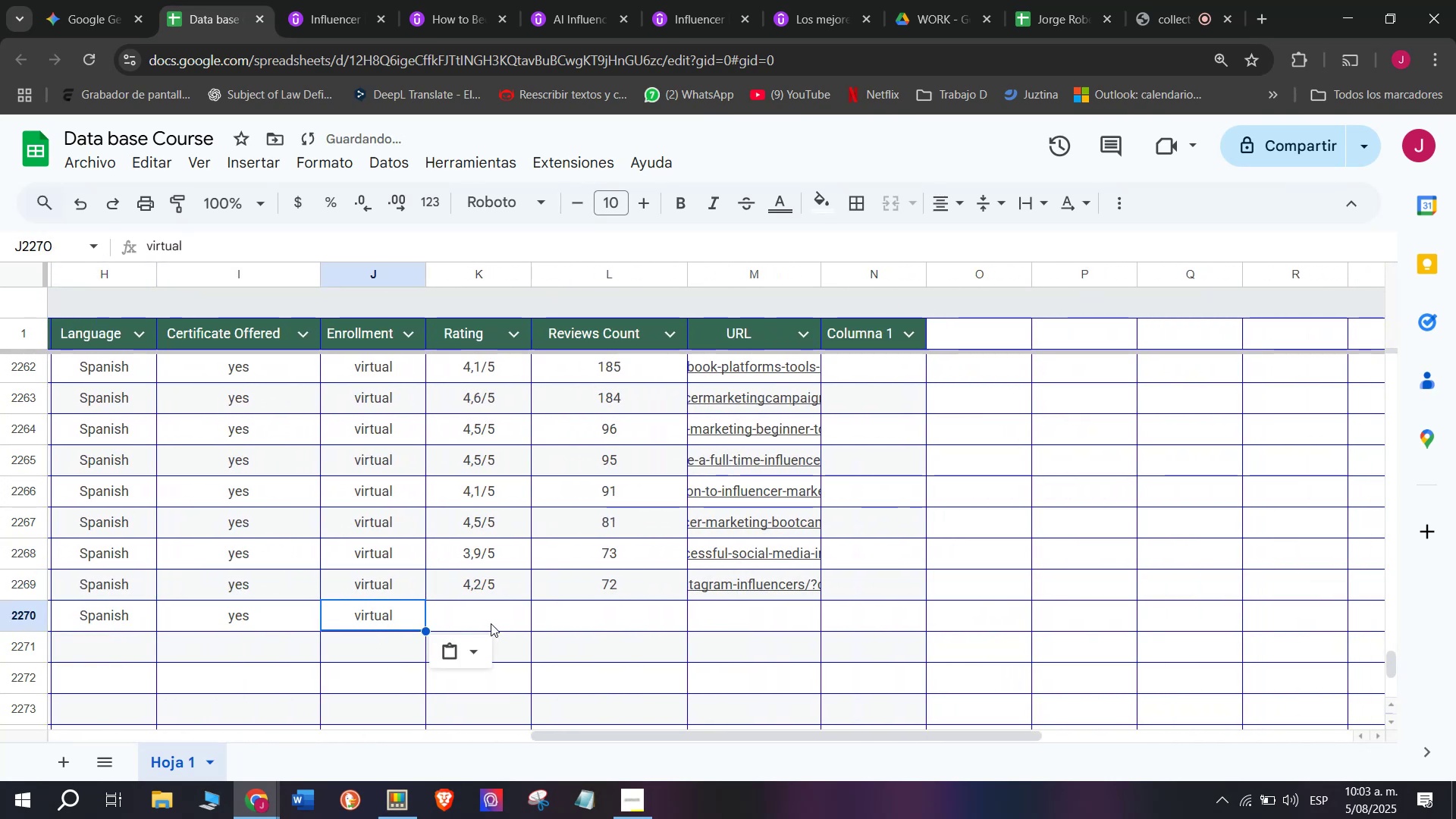 
triple_click([491, 623])
 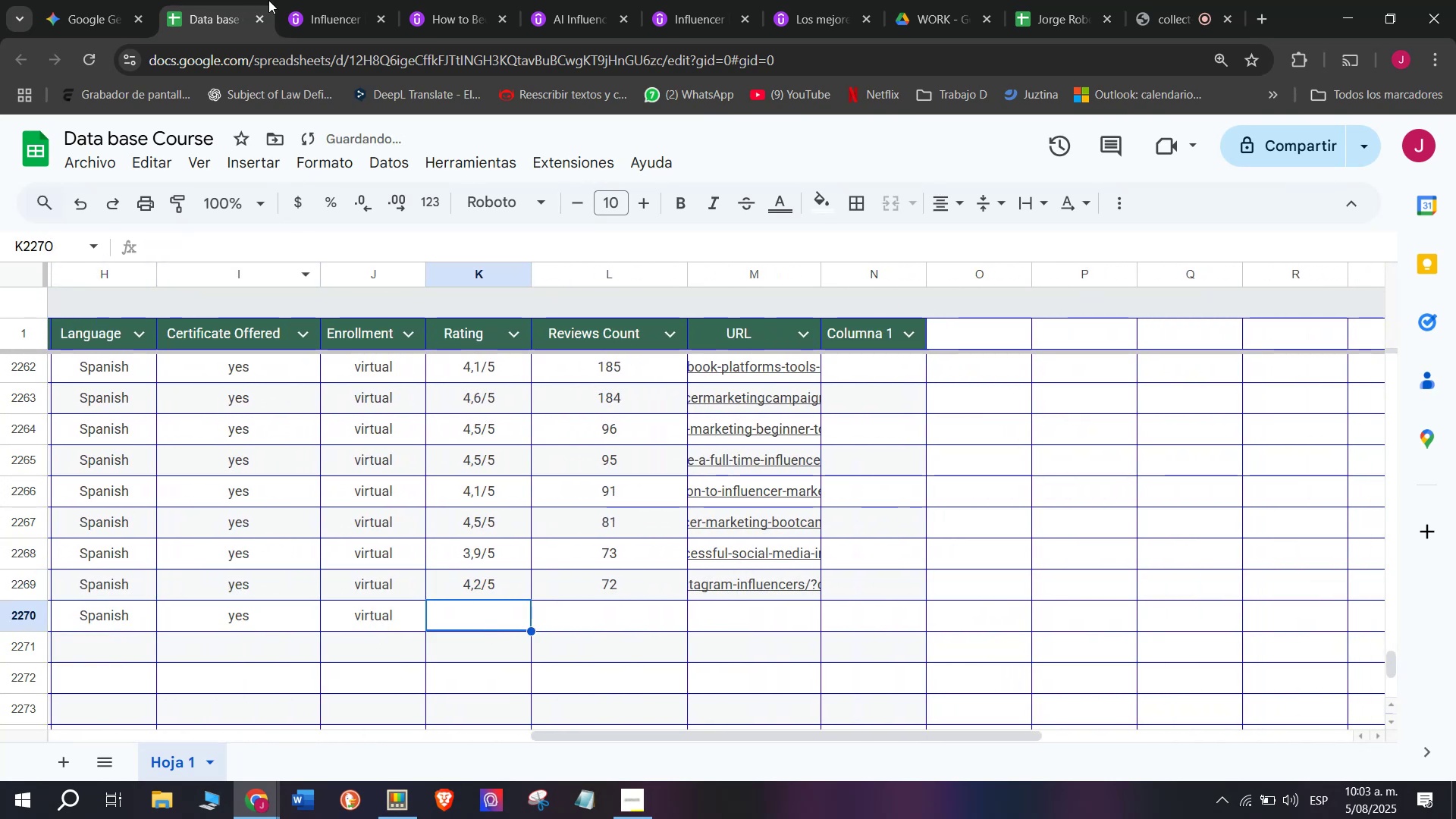 
left_click([303, 0])
 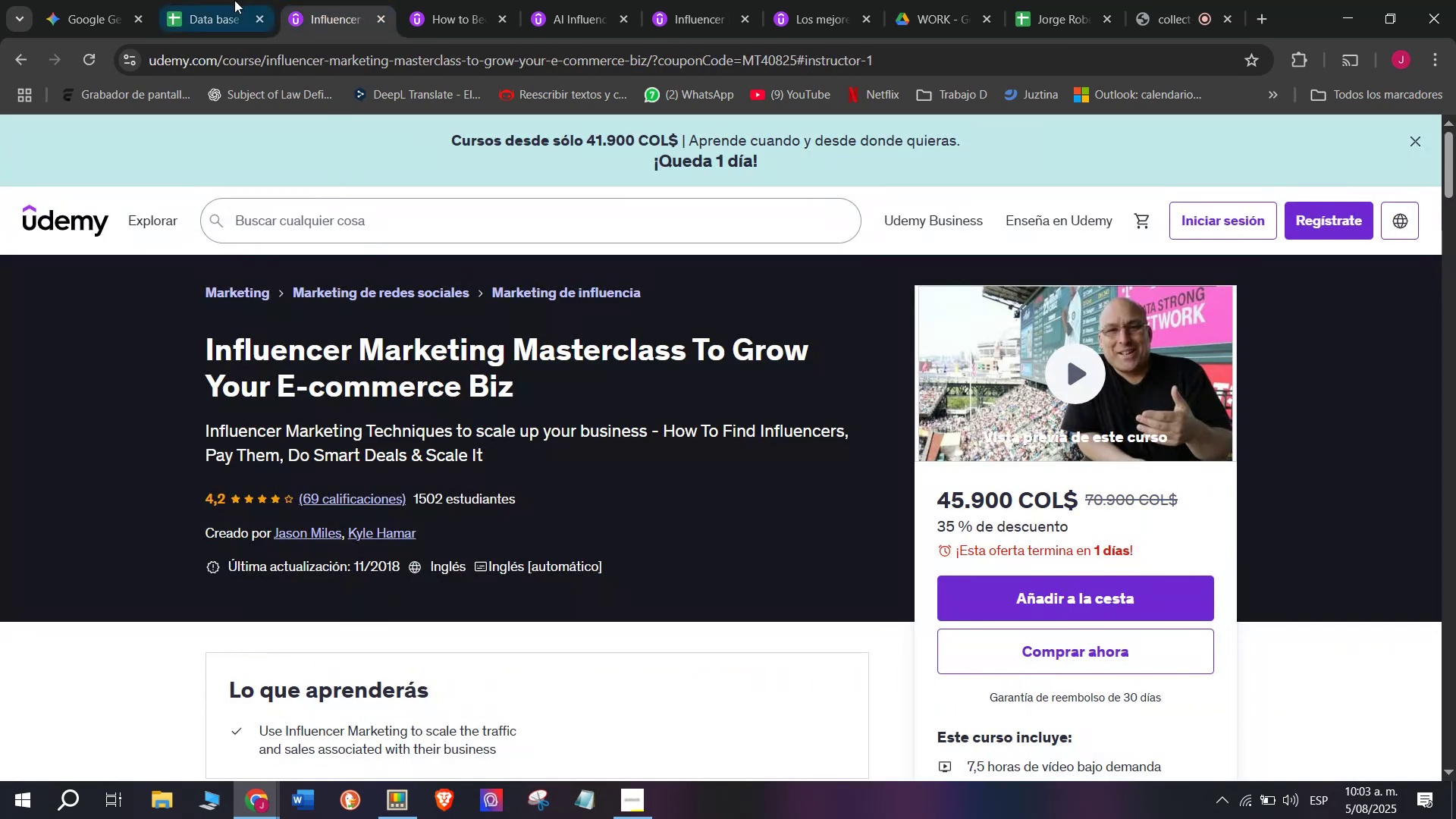 
left_click([218, 0])
 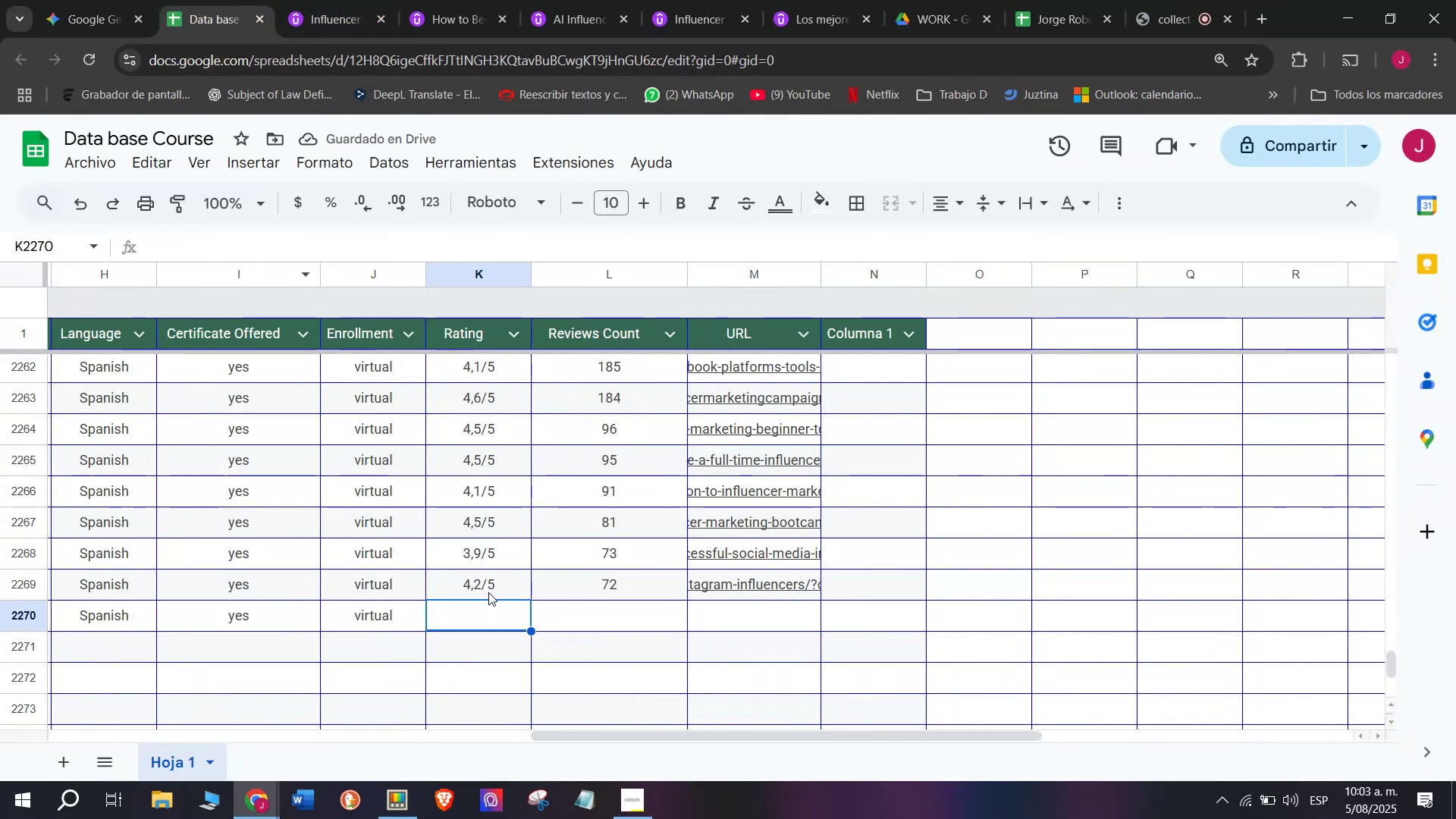 
left_click([488, 592])
 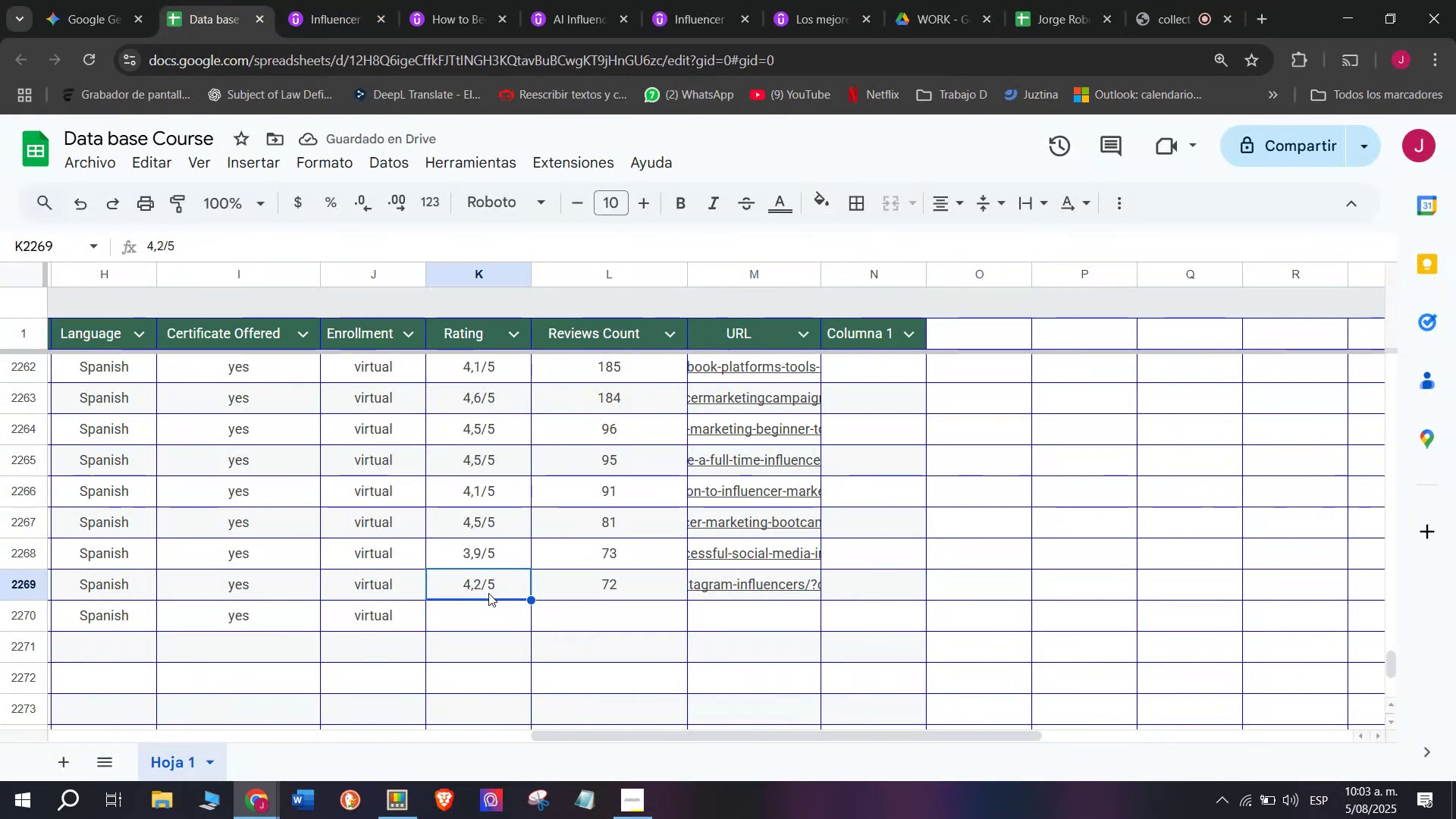 
key(Break)
 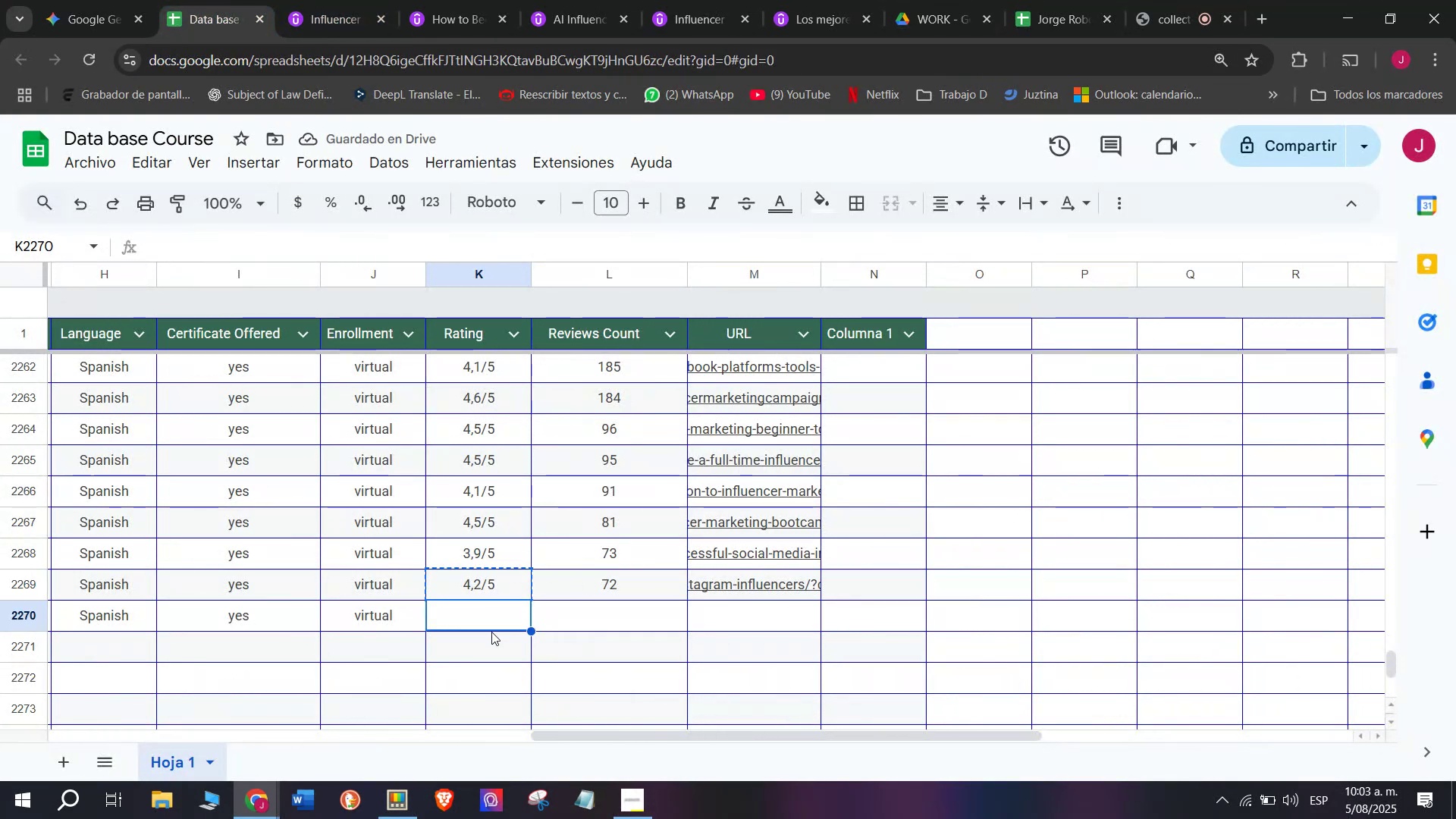 
key(Control+ControlLeft)
 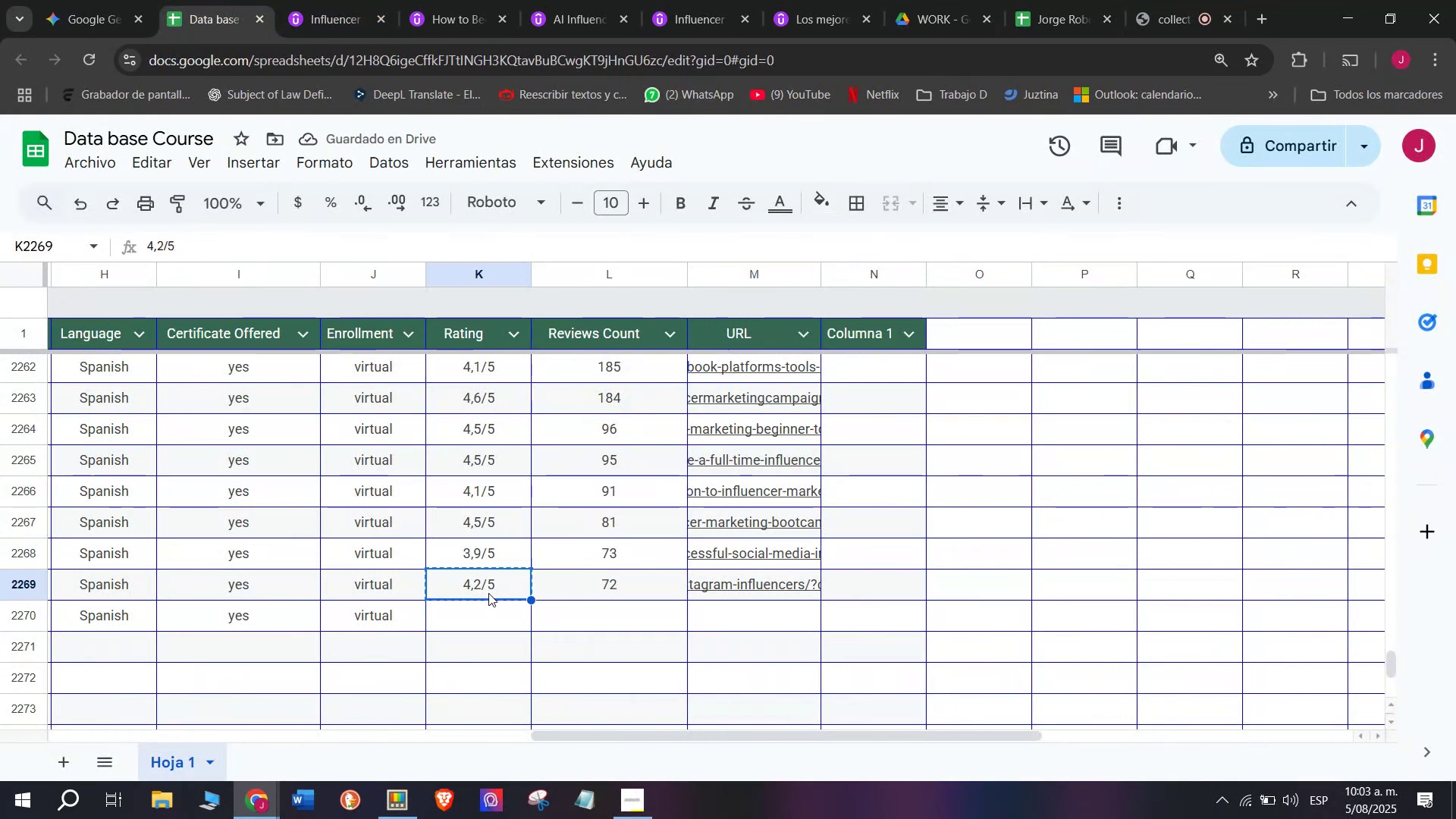 
key(Control+C)
 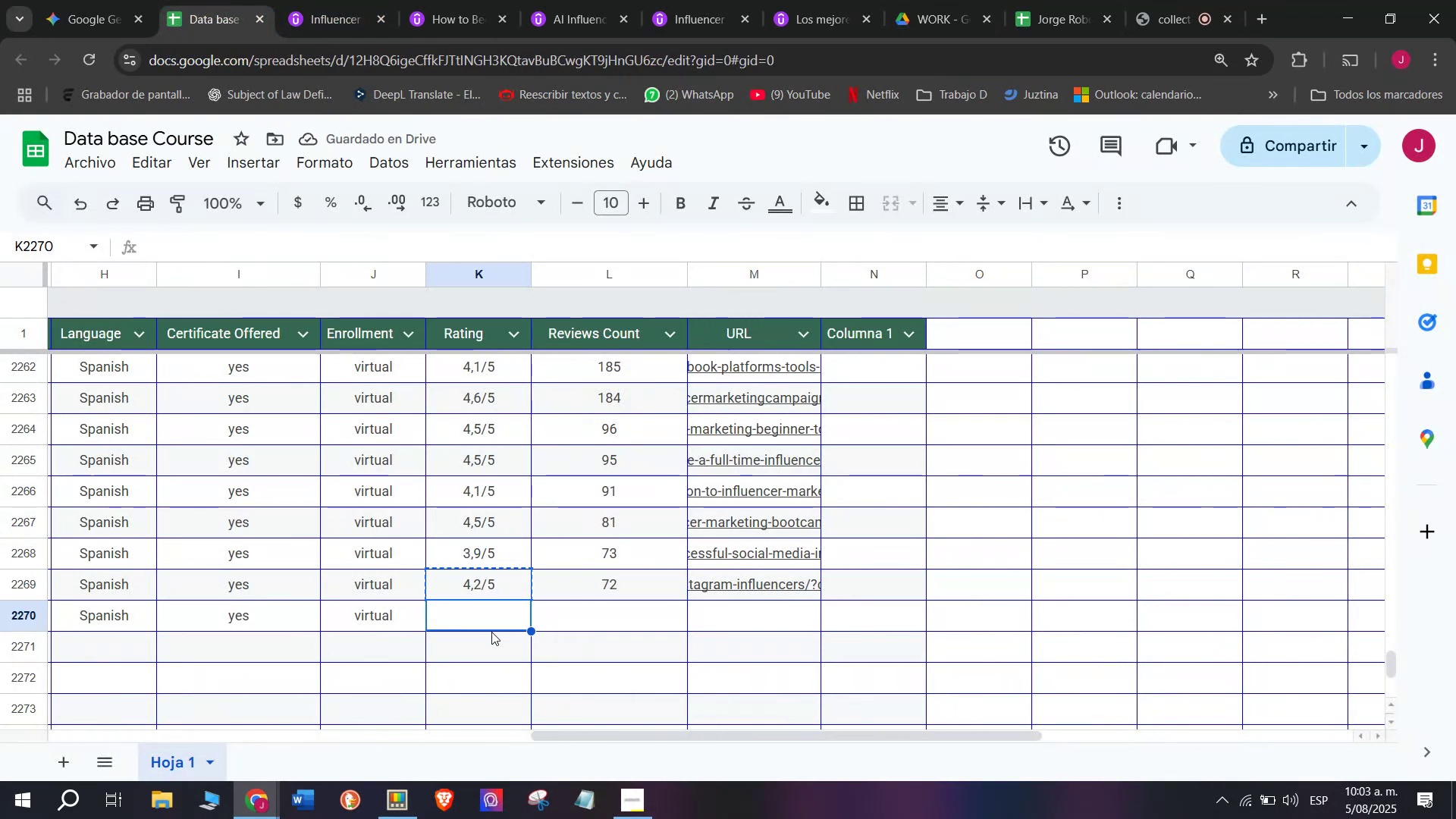 
key(Z)
 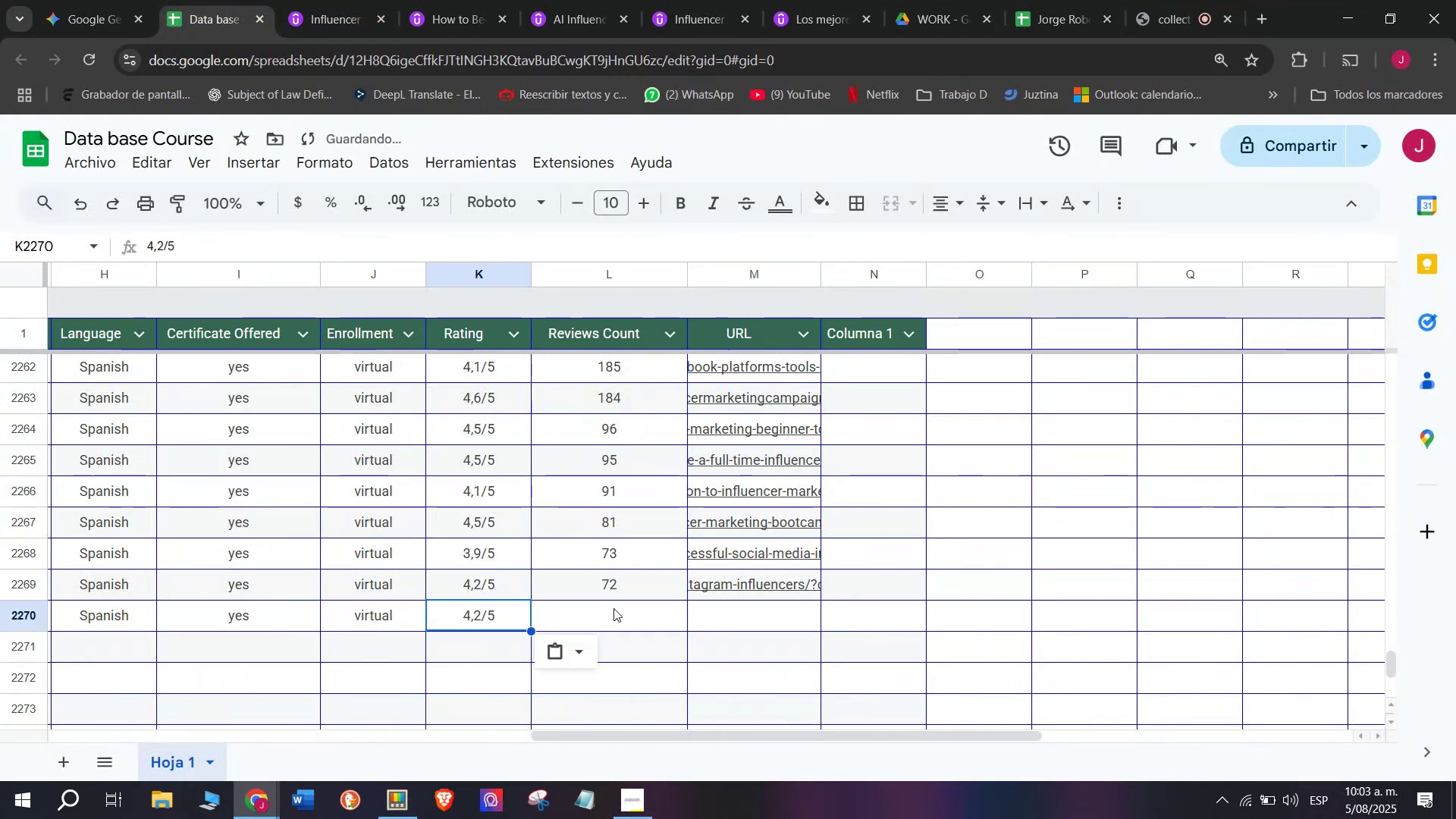 
key(Control+ControlLeft)
 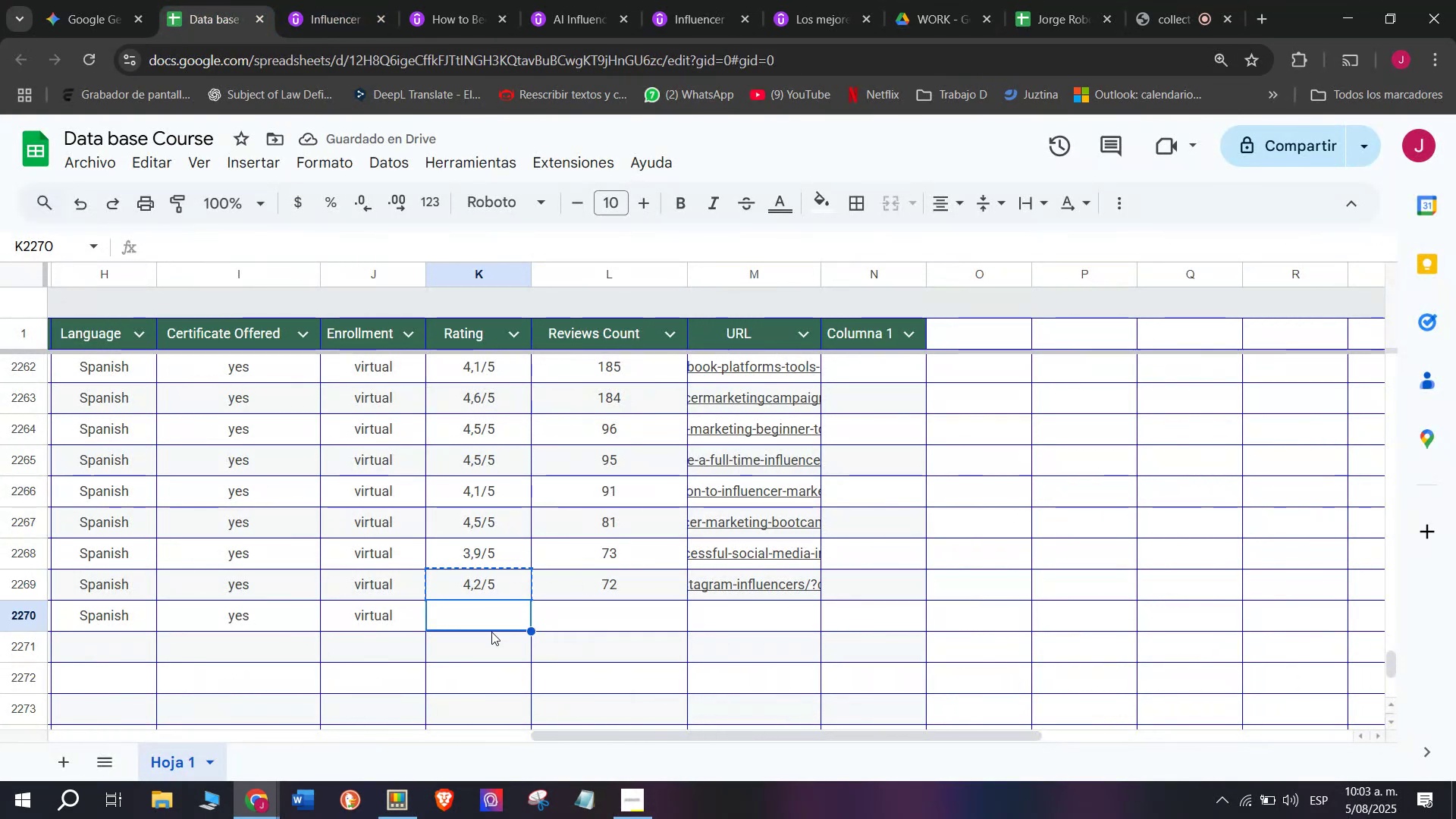 
key(Control+V)
 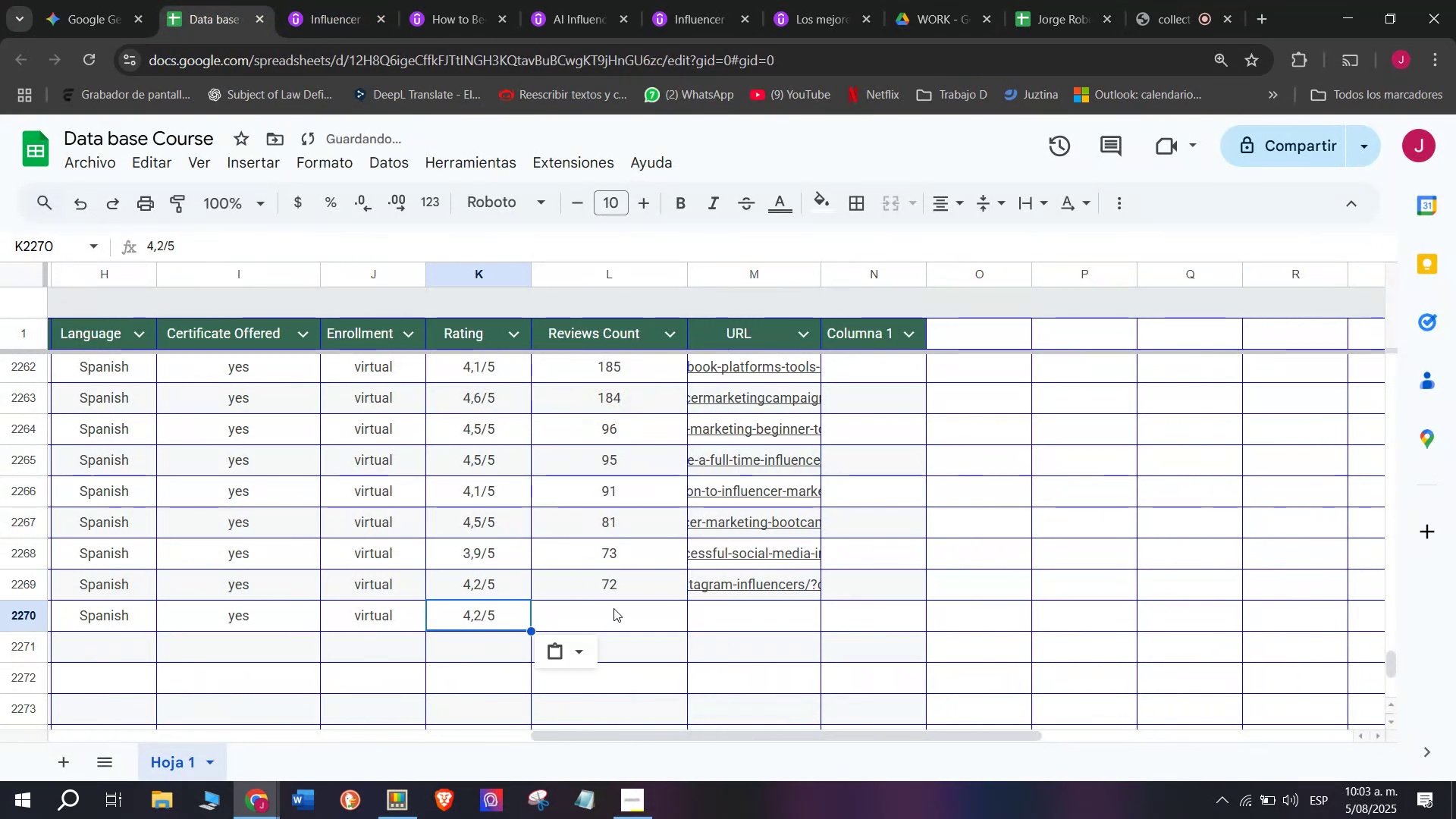 
left_click([613, 608])
 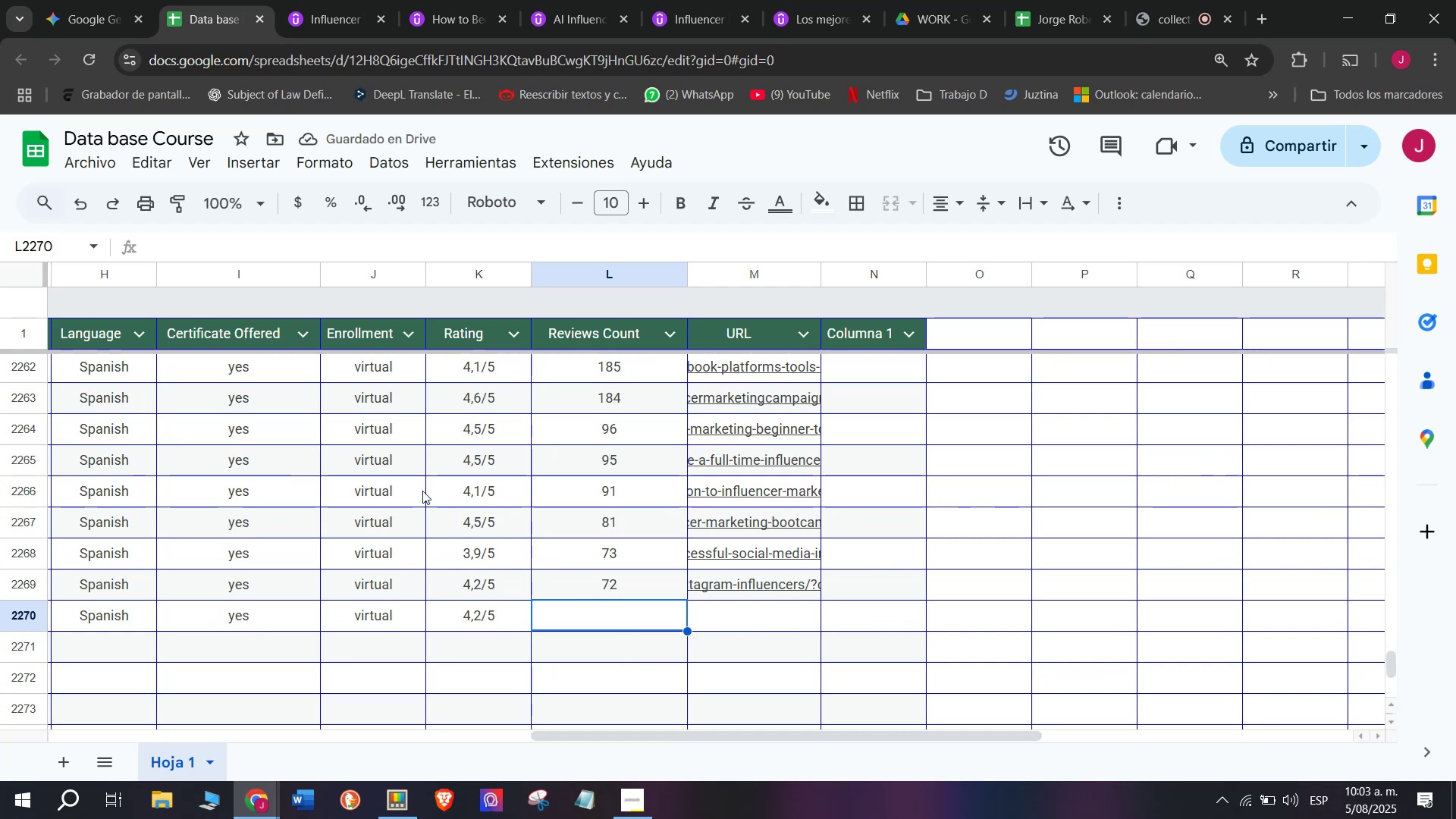 
left_click([306, 0])
 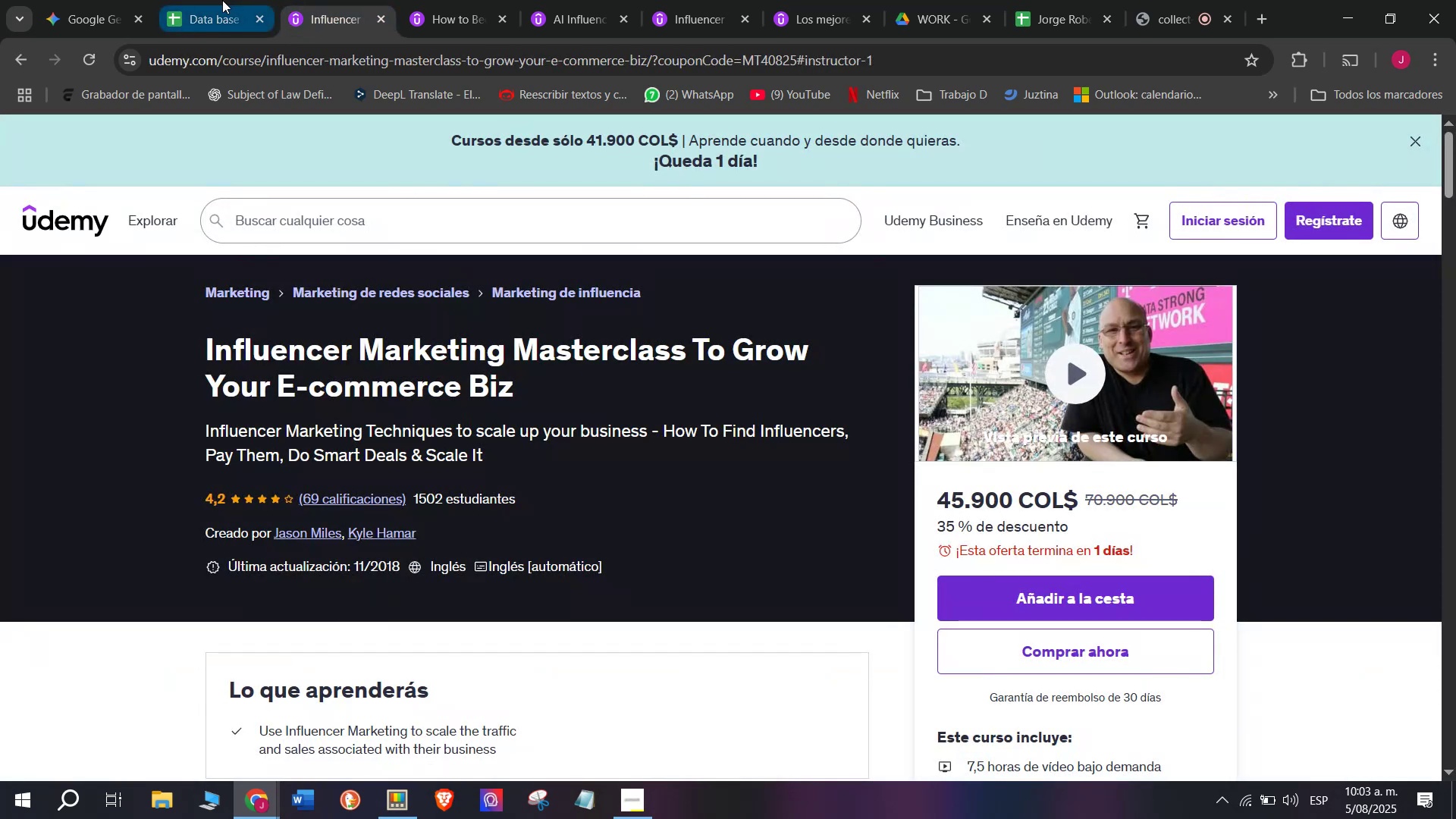 
left_click([221, 0])
 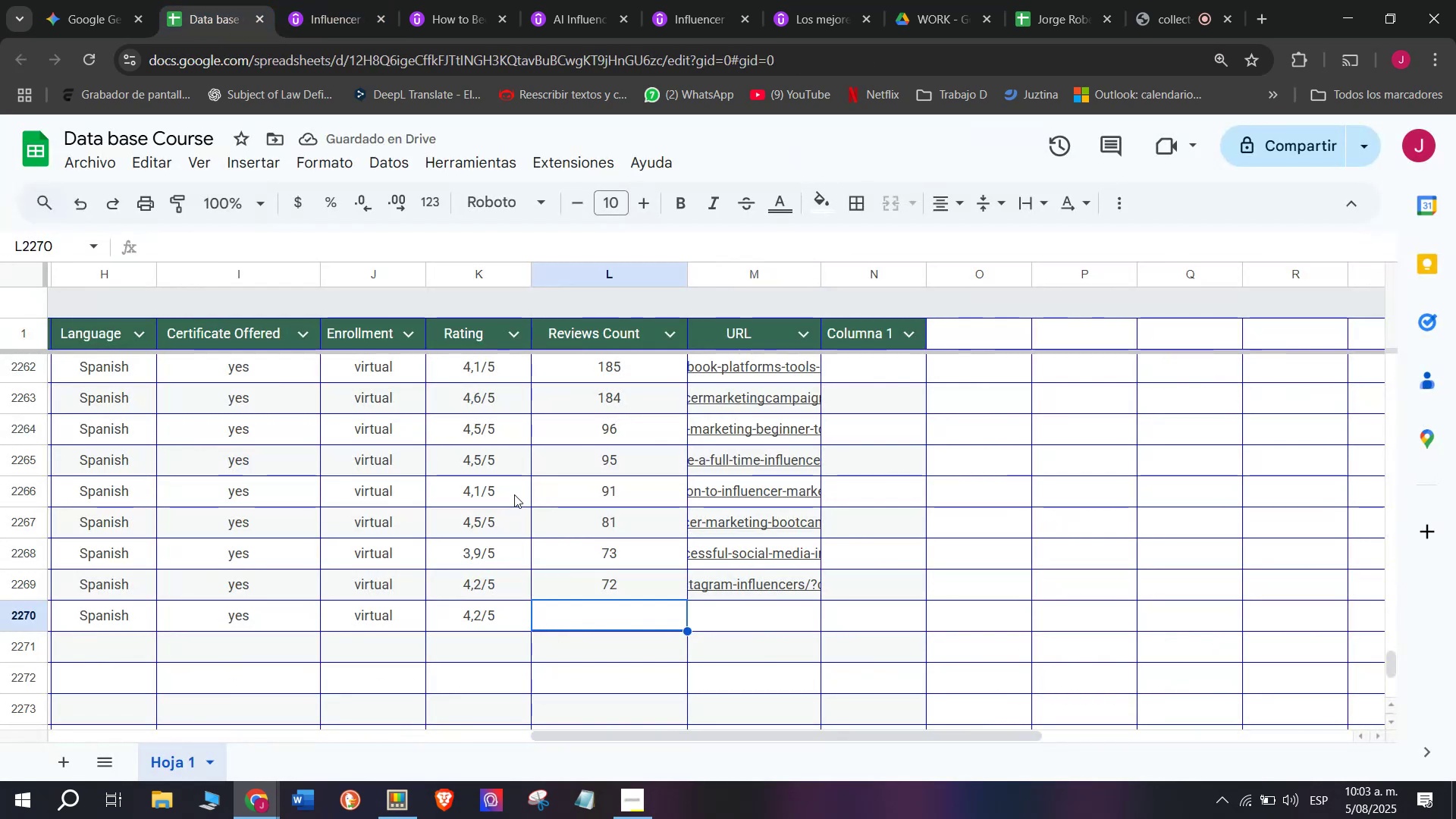 
type(69)
 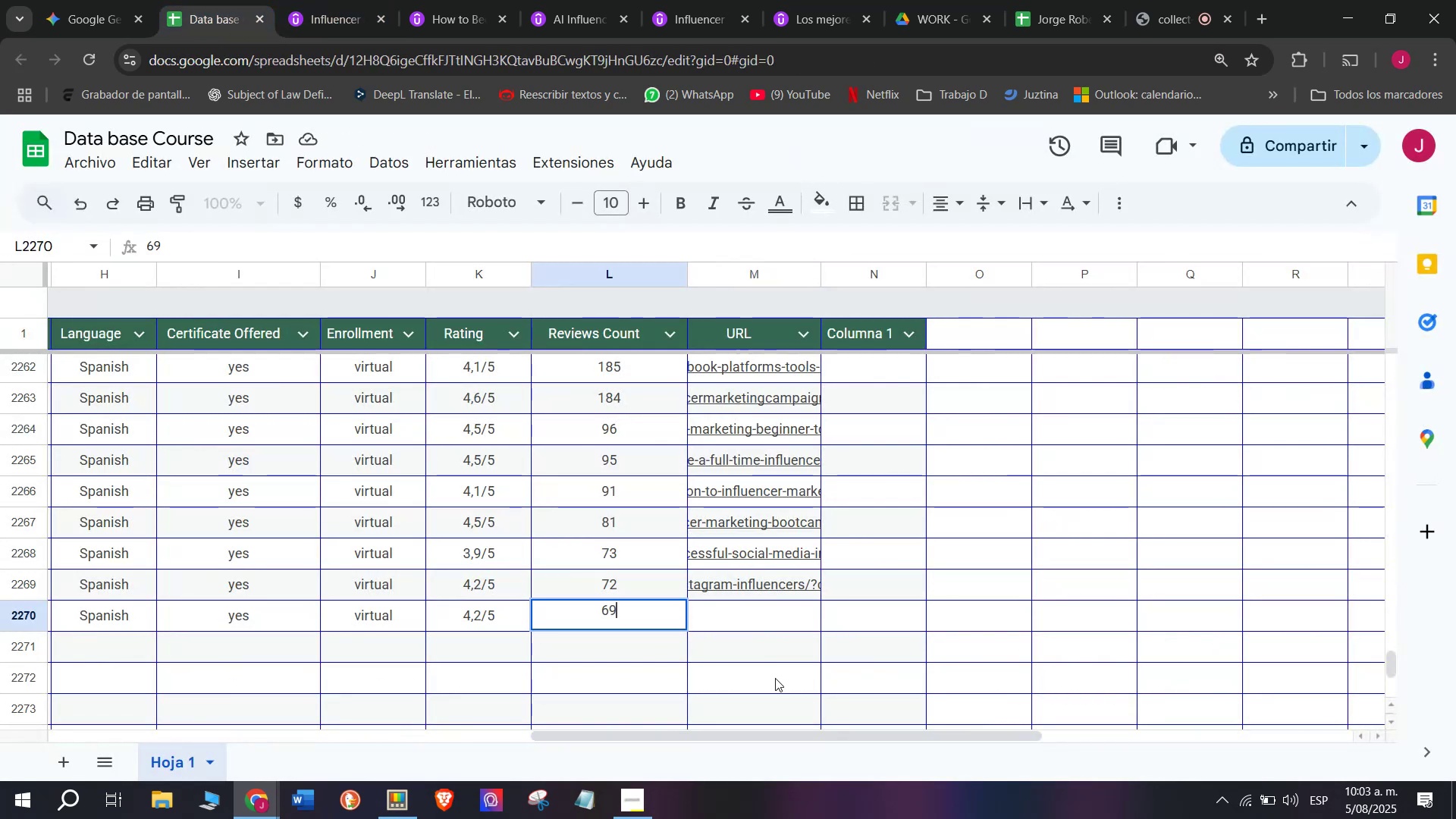 
left_click([787, 617])
 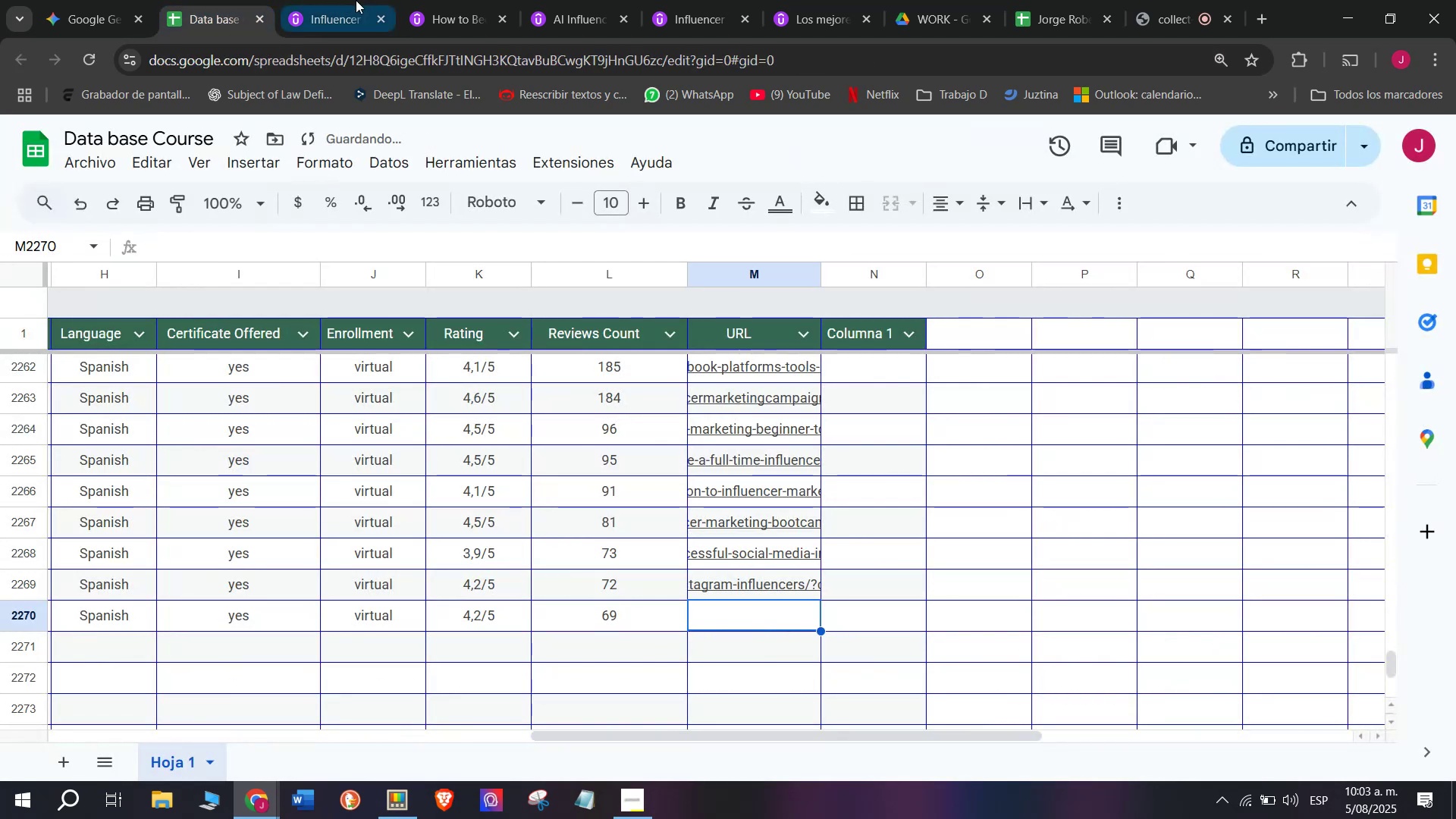 
left_click([356, 0])
 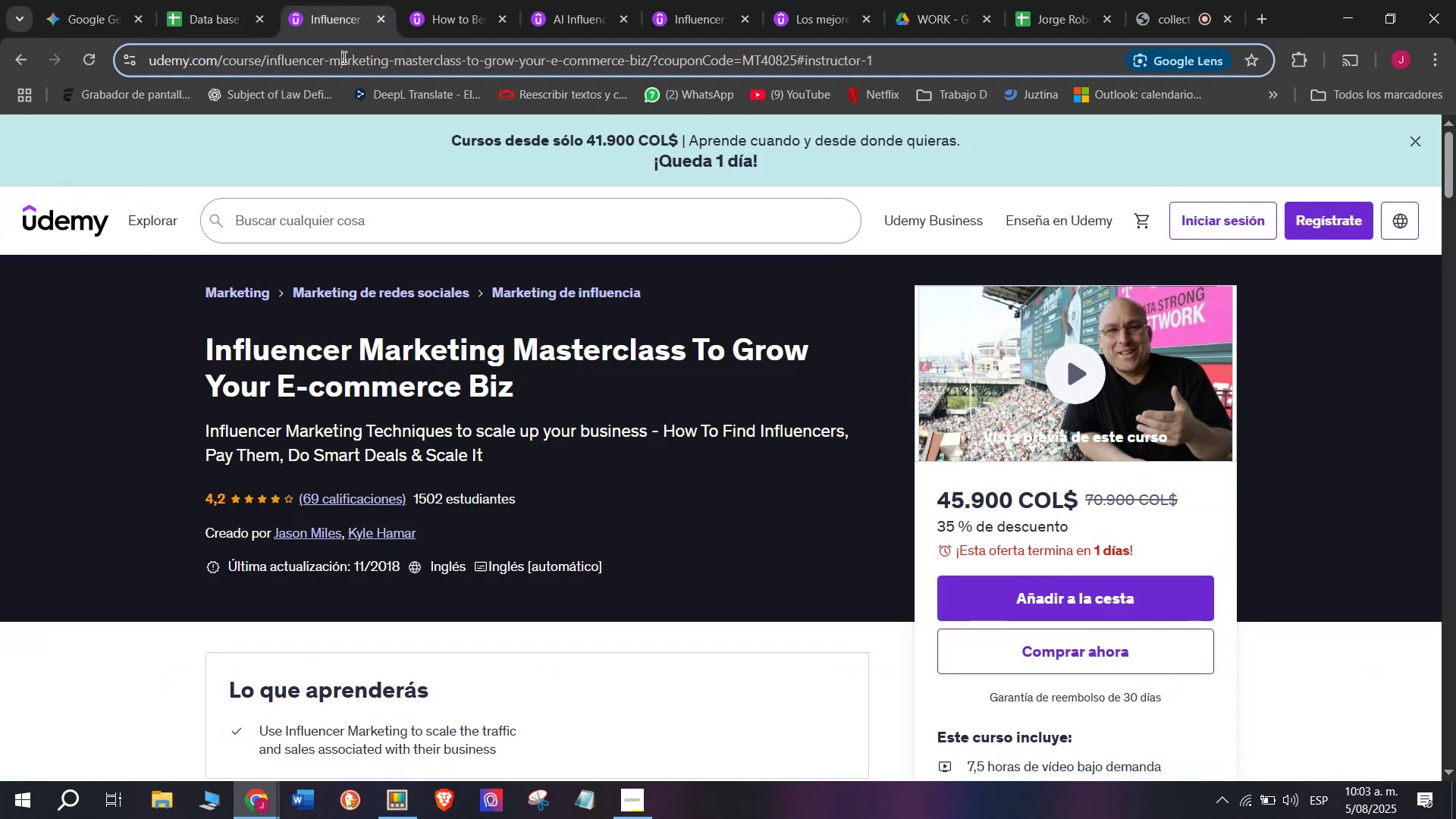 
double_click([343, 57])
 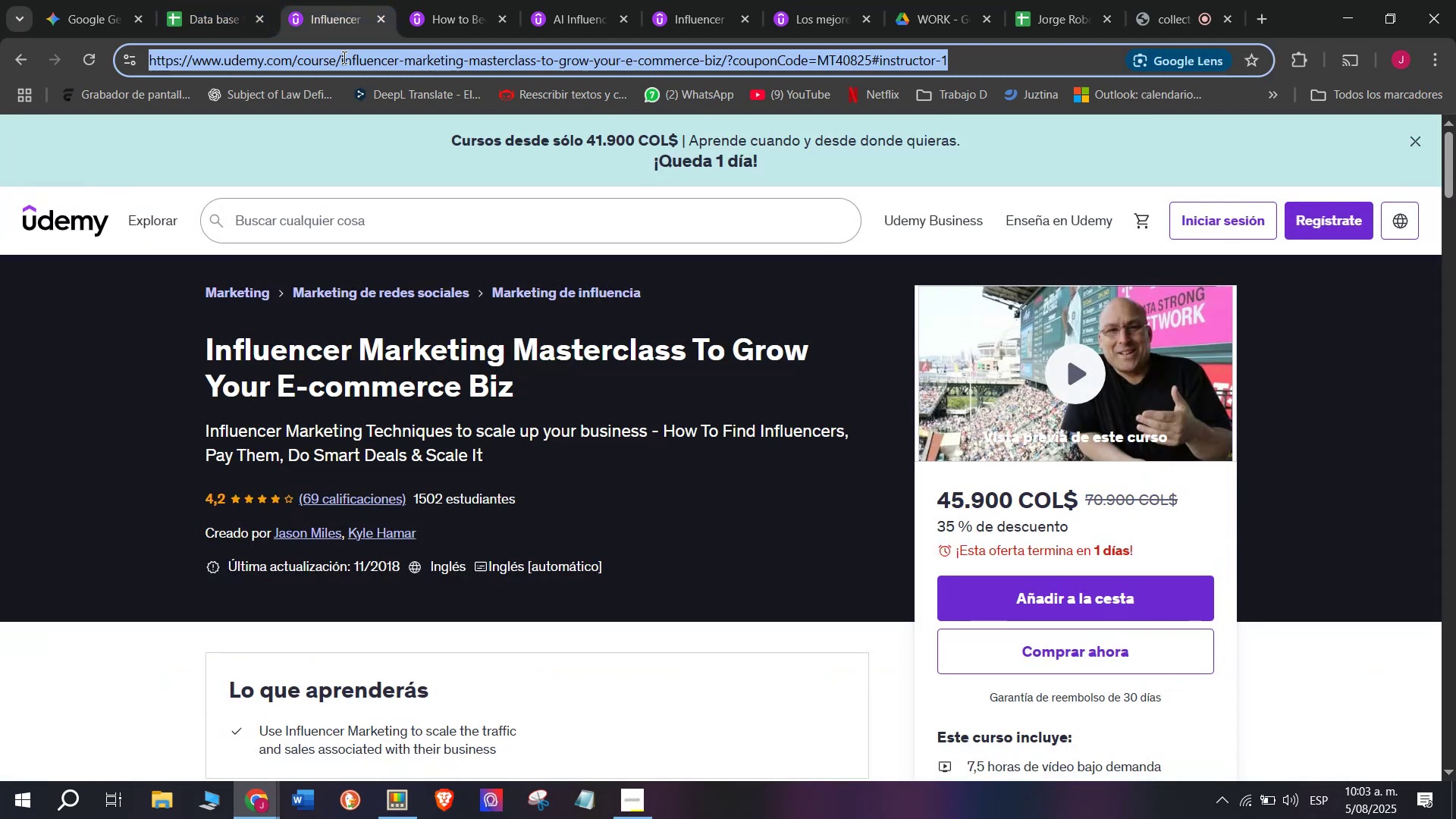 
triple_click([343, 57])
 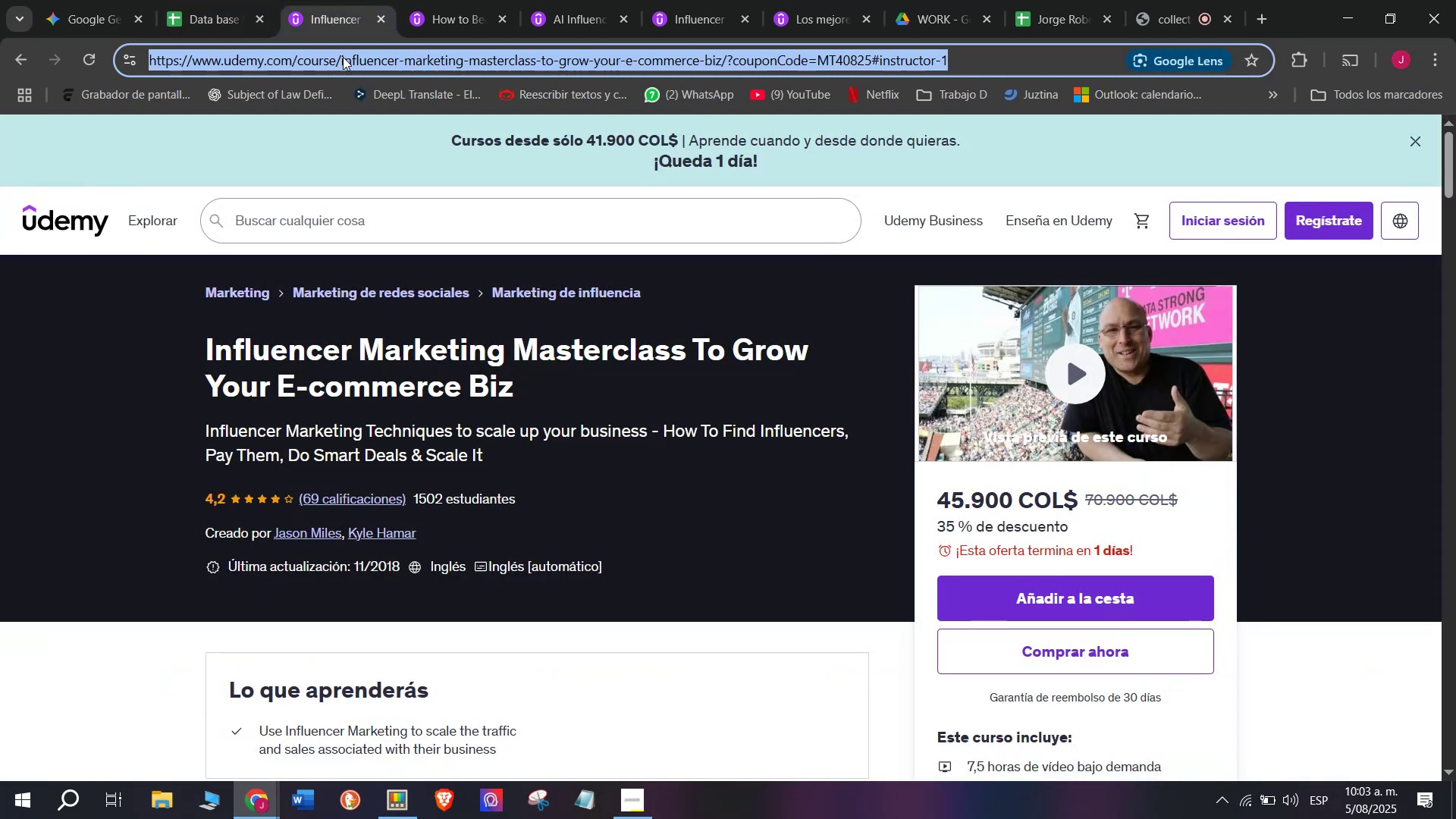 
right_click([343, 57])
 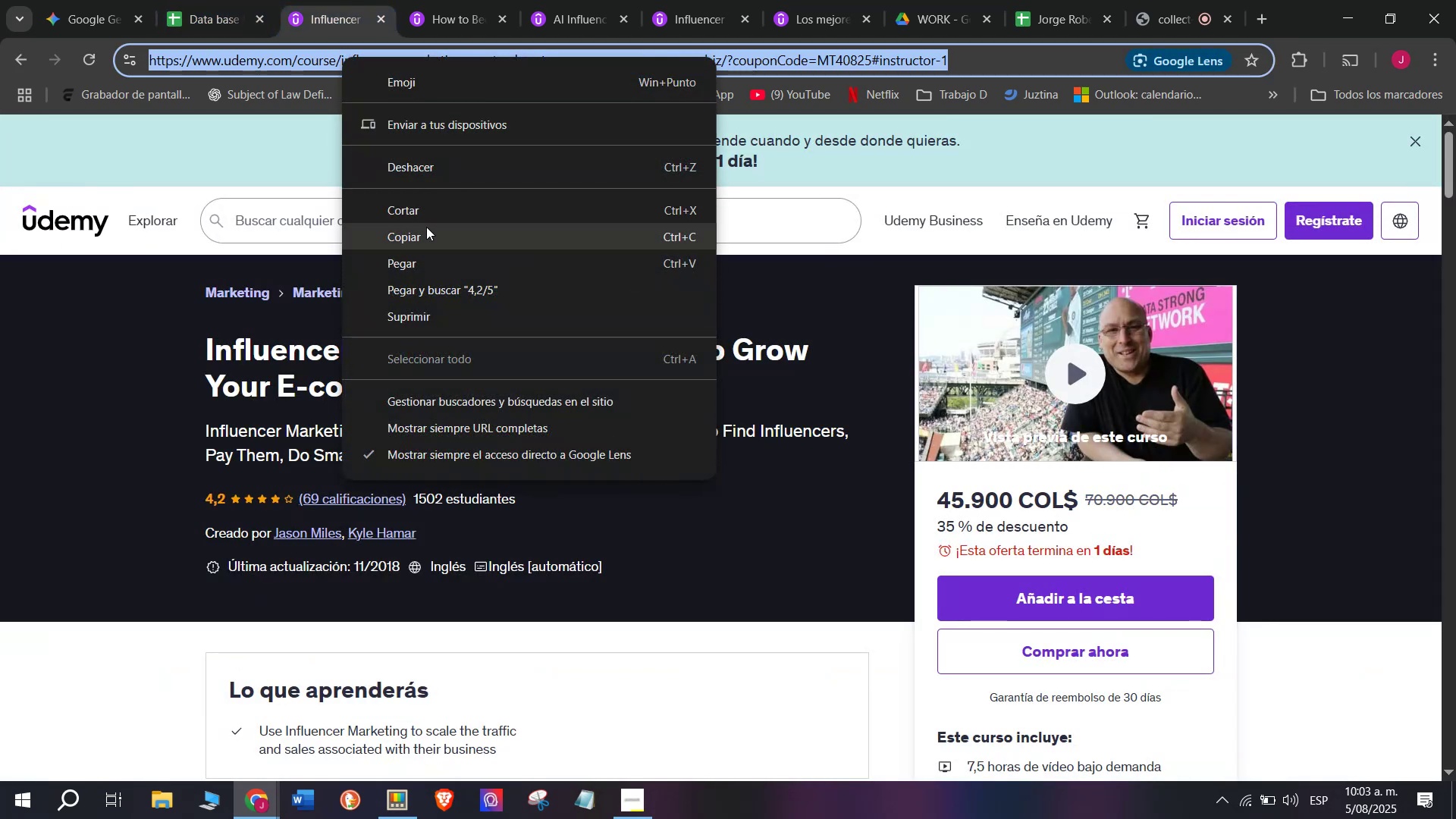 
left_click([428, 232])
 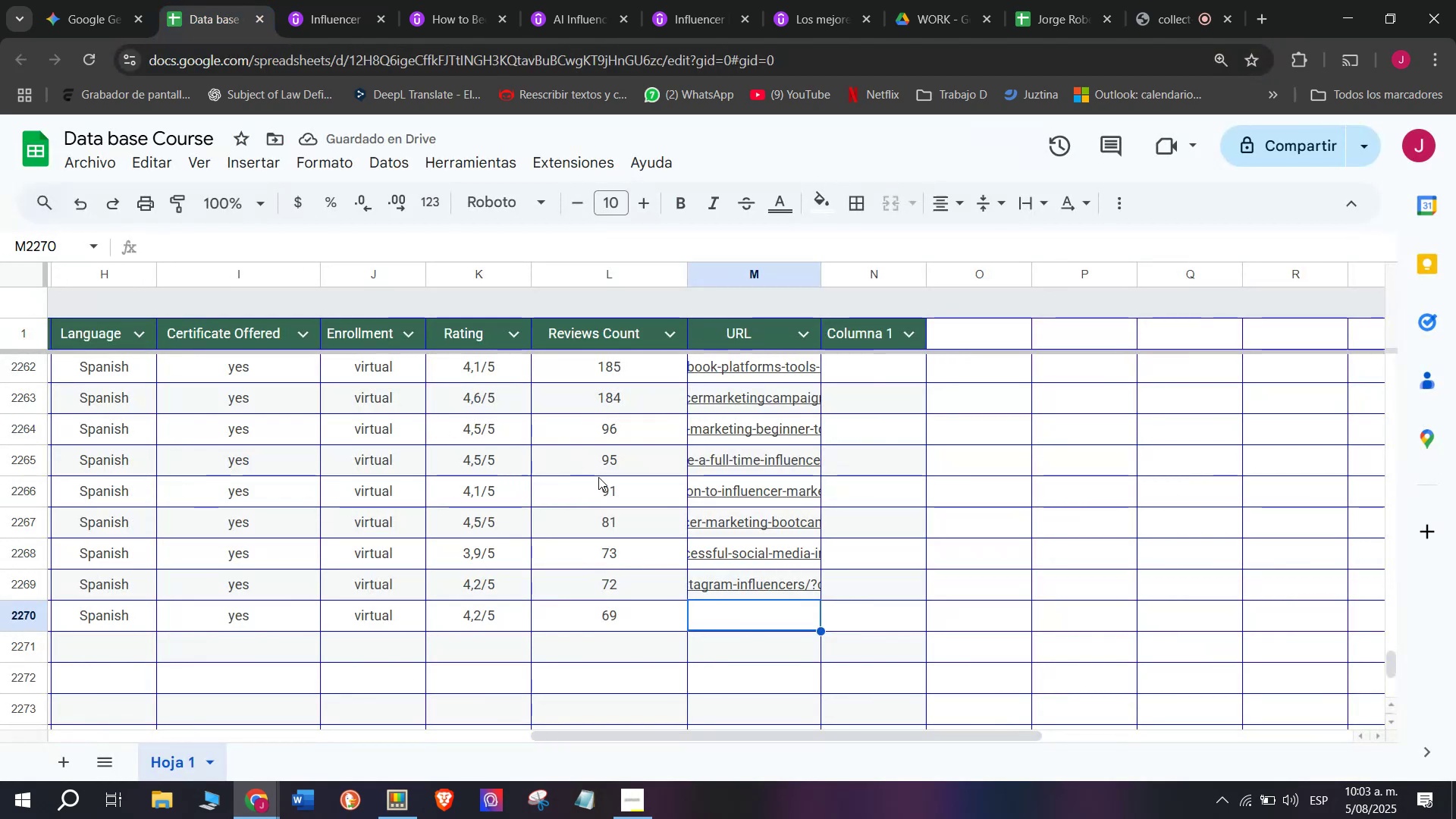 
key(Z)
 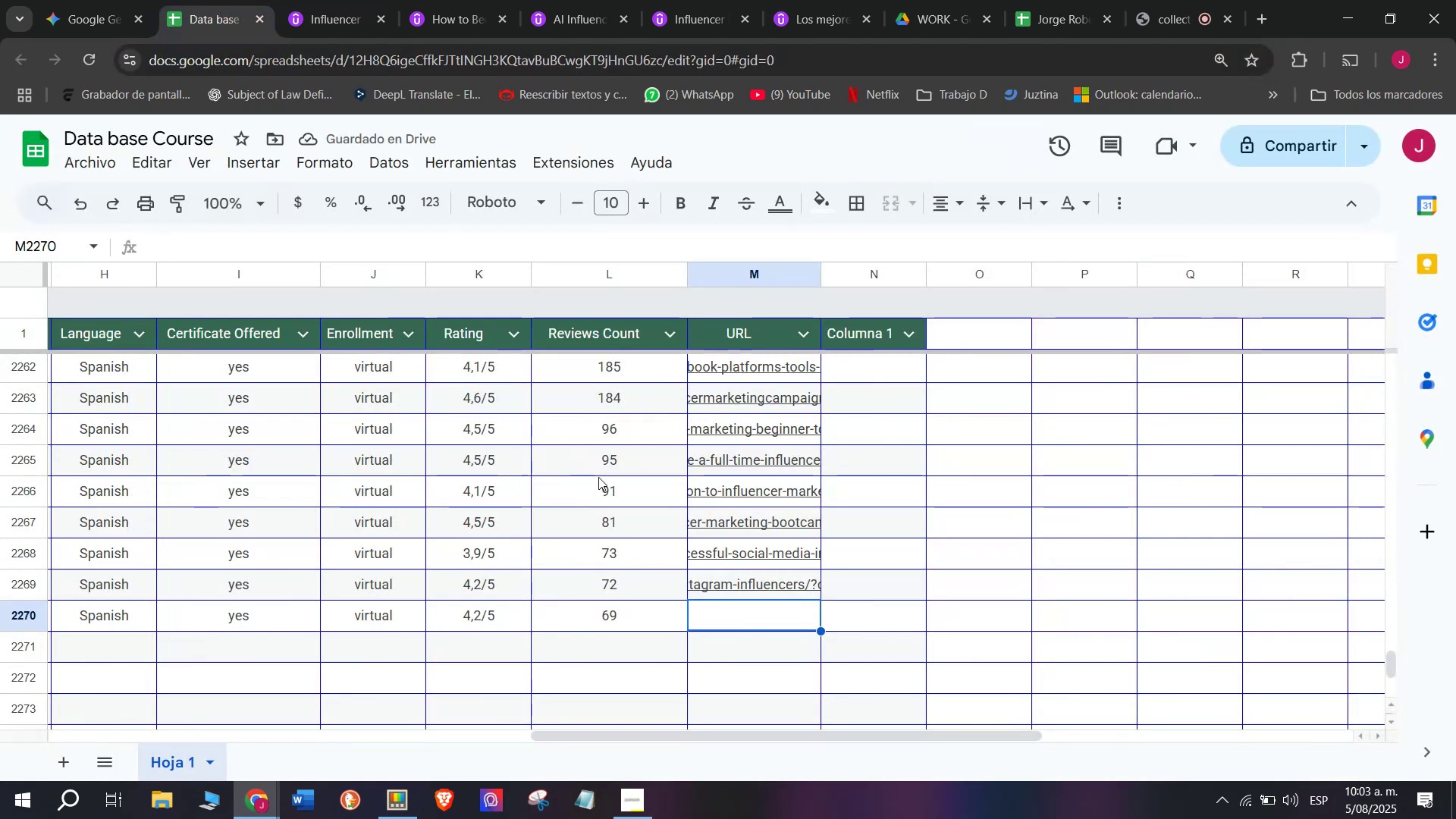 
key(Control+ControlLeft)
 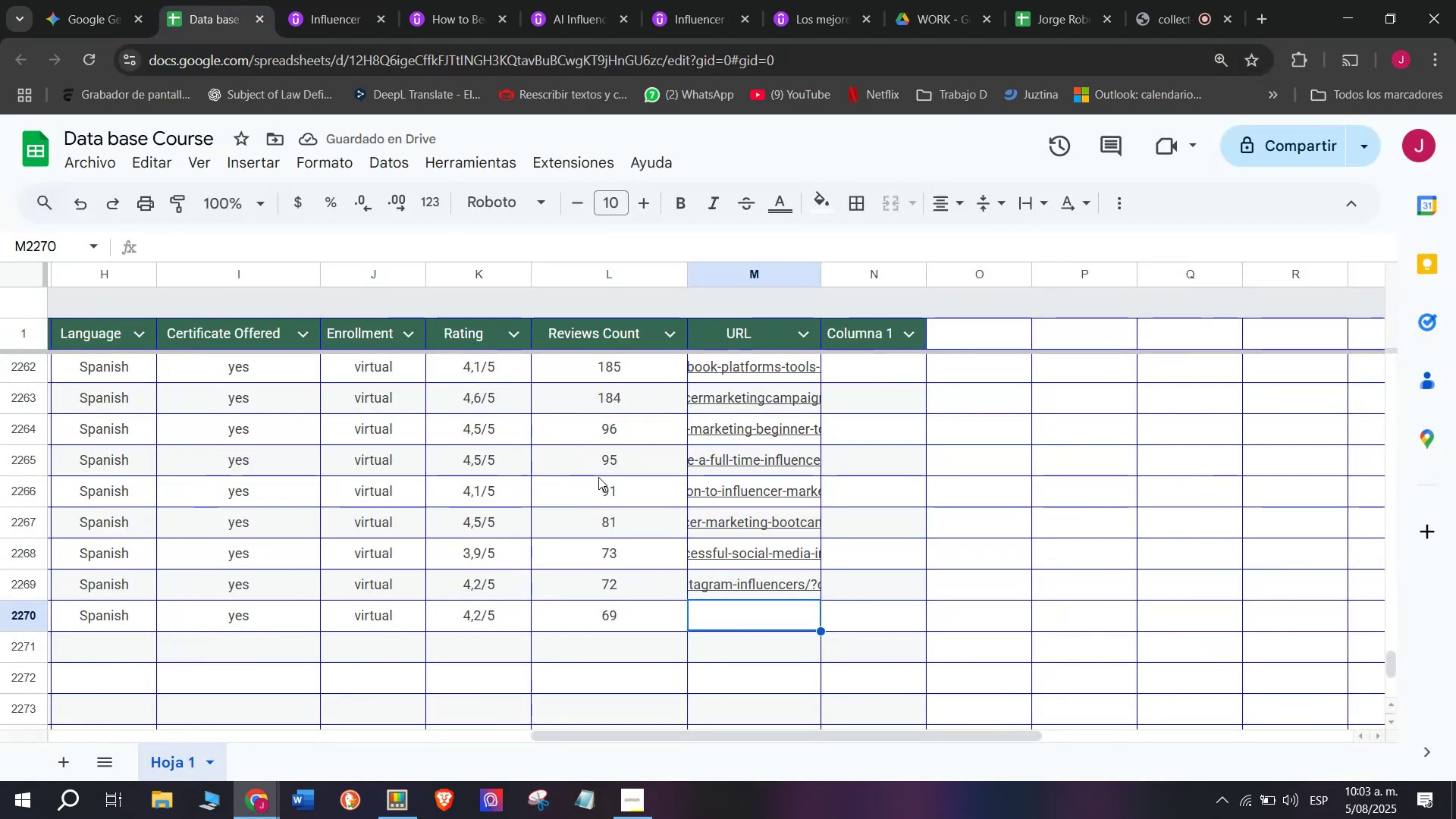 
key(Control+V)
 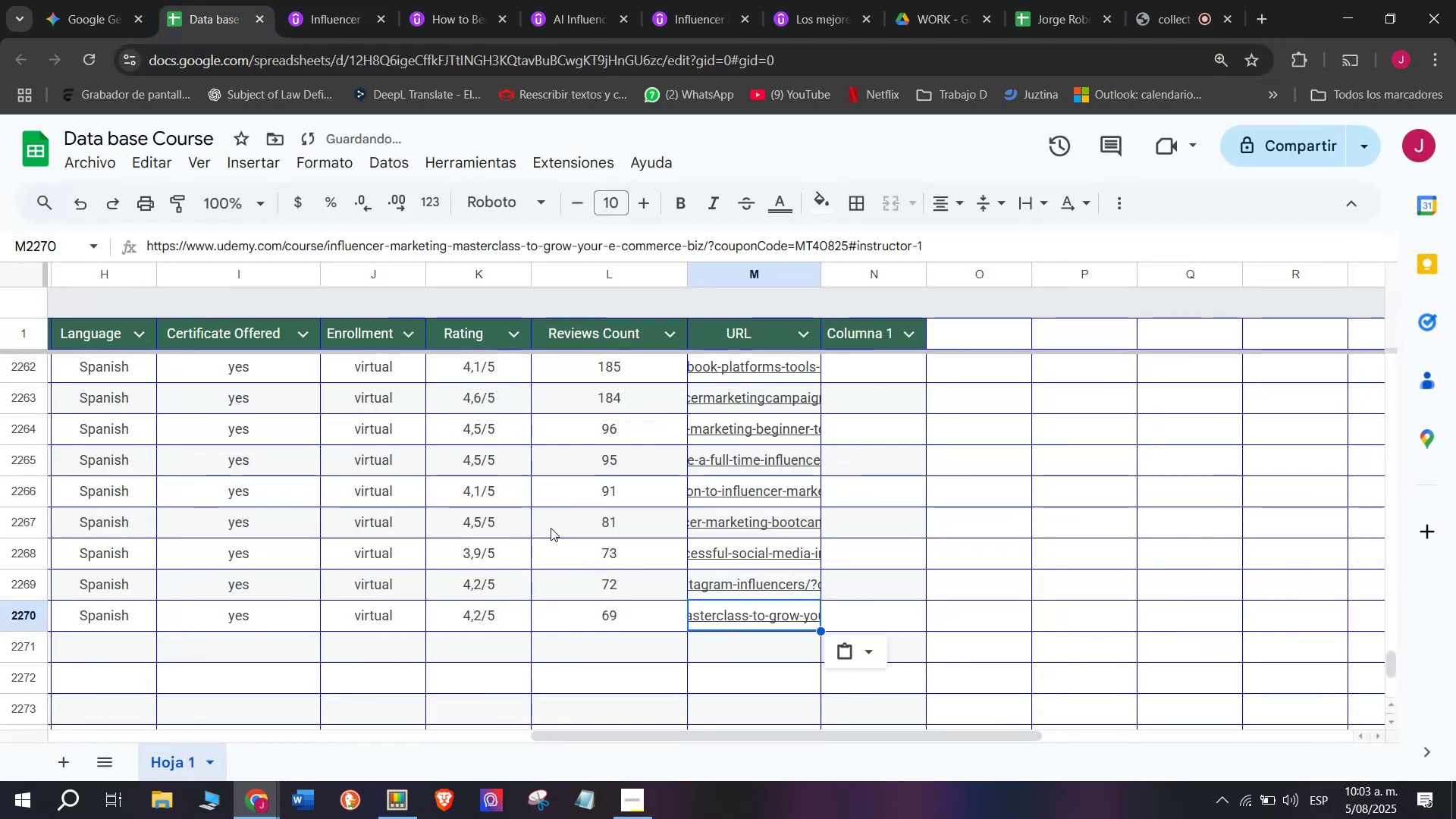 
scroll: coordinate [165, 637], scroll_direction: up, amount: 19.0
 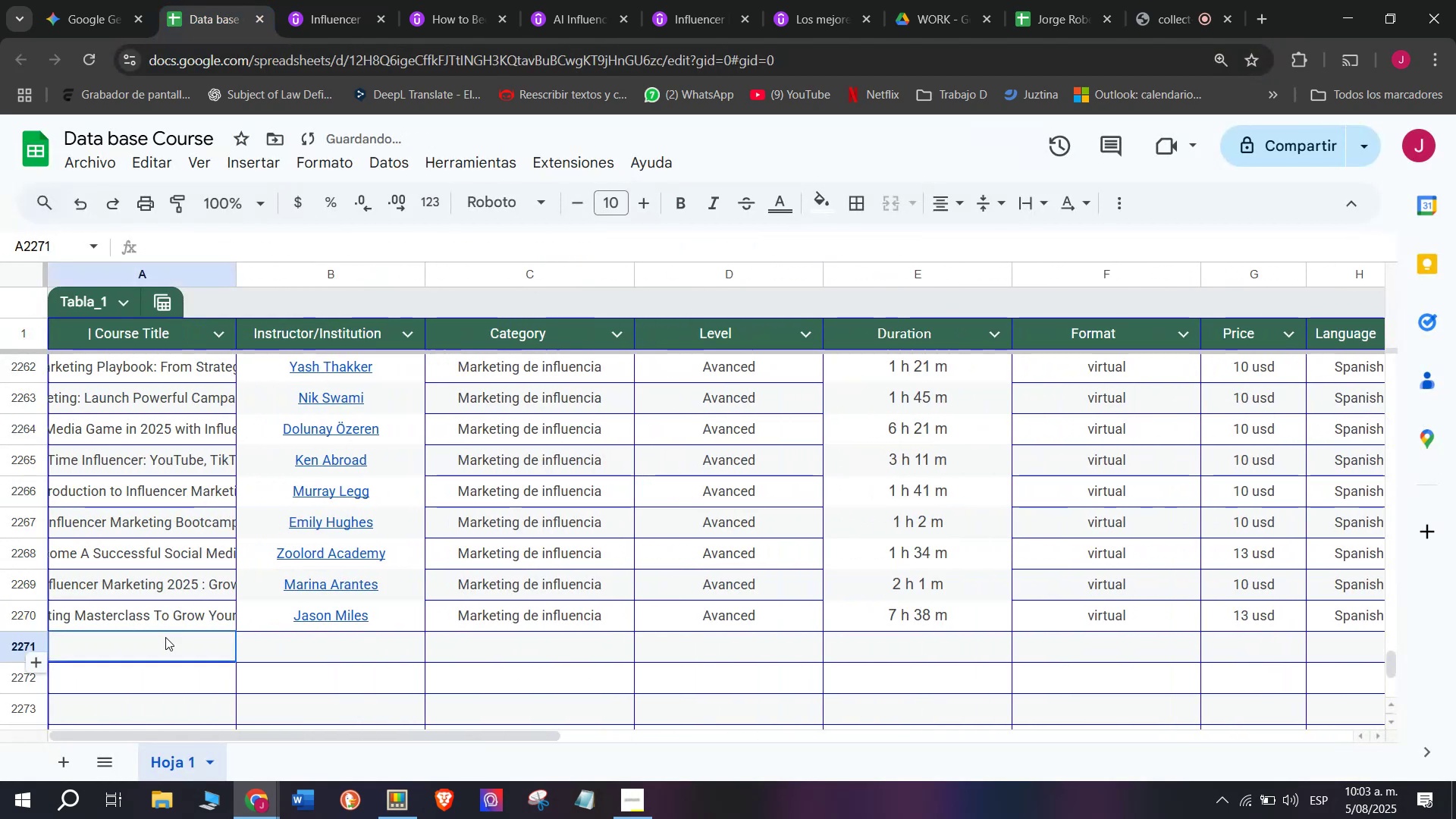 
left_click([165, 637])
 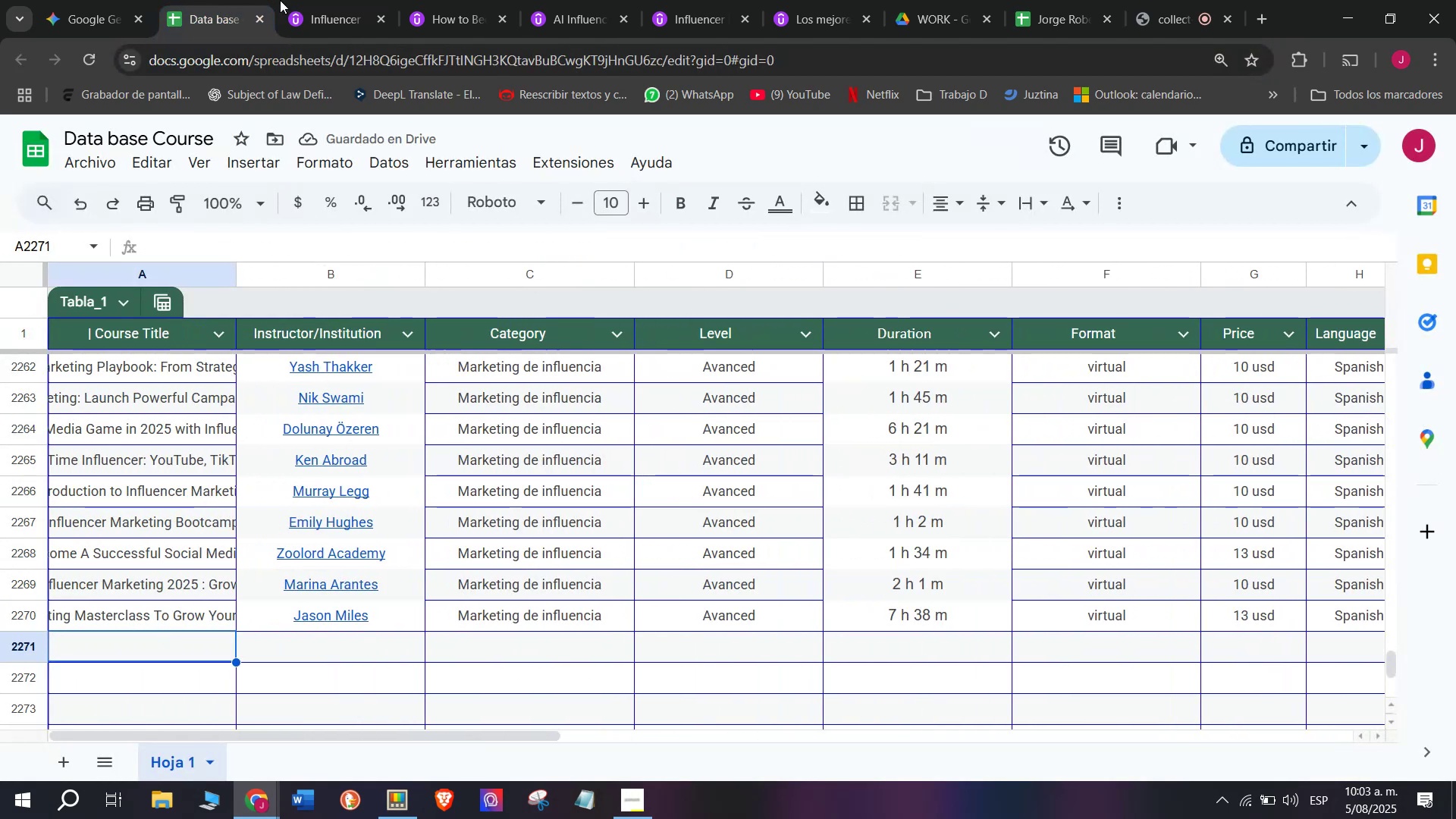 
left_click([312, 0])
 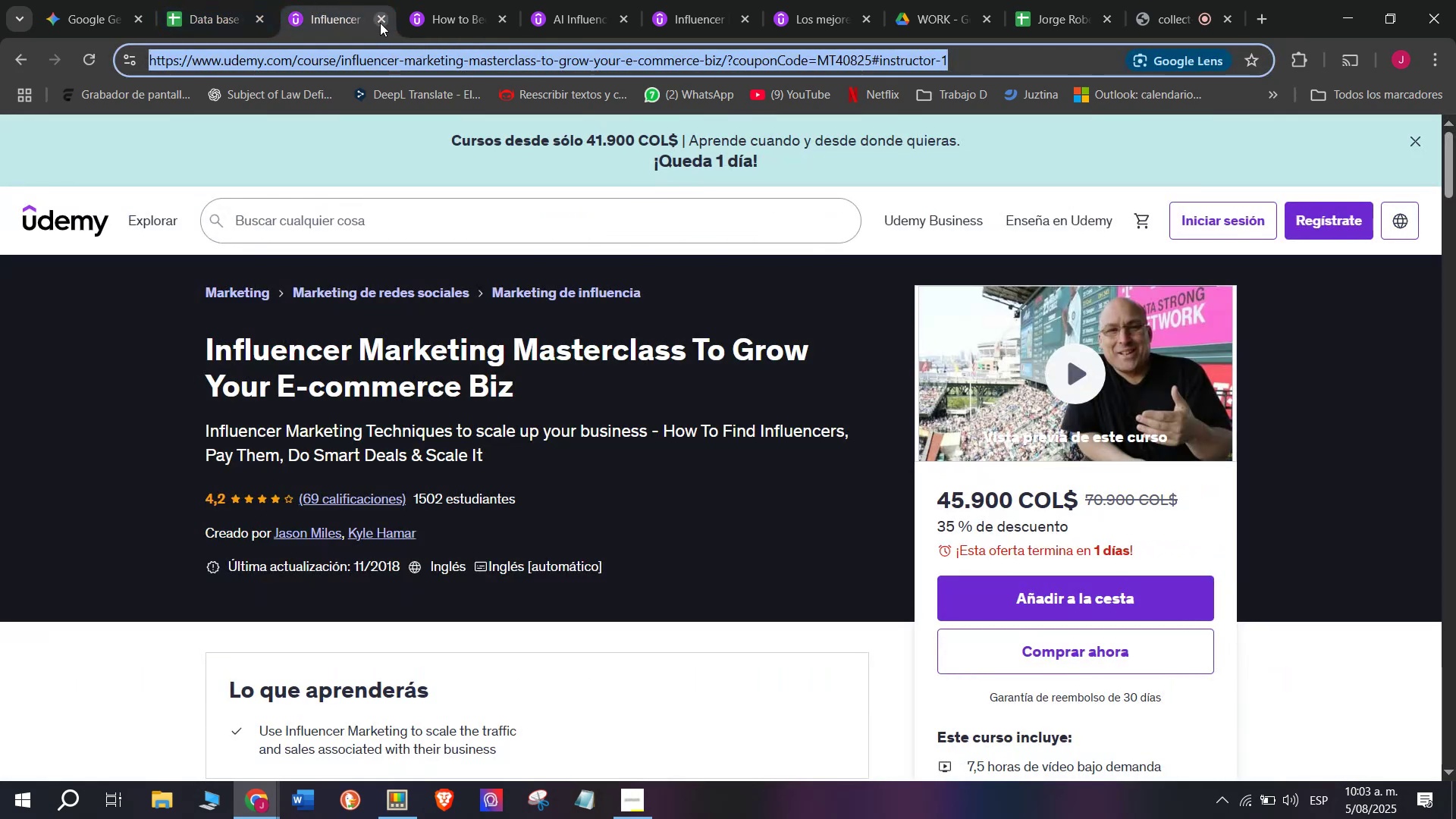 
left_click([380, 23])
 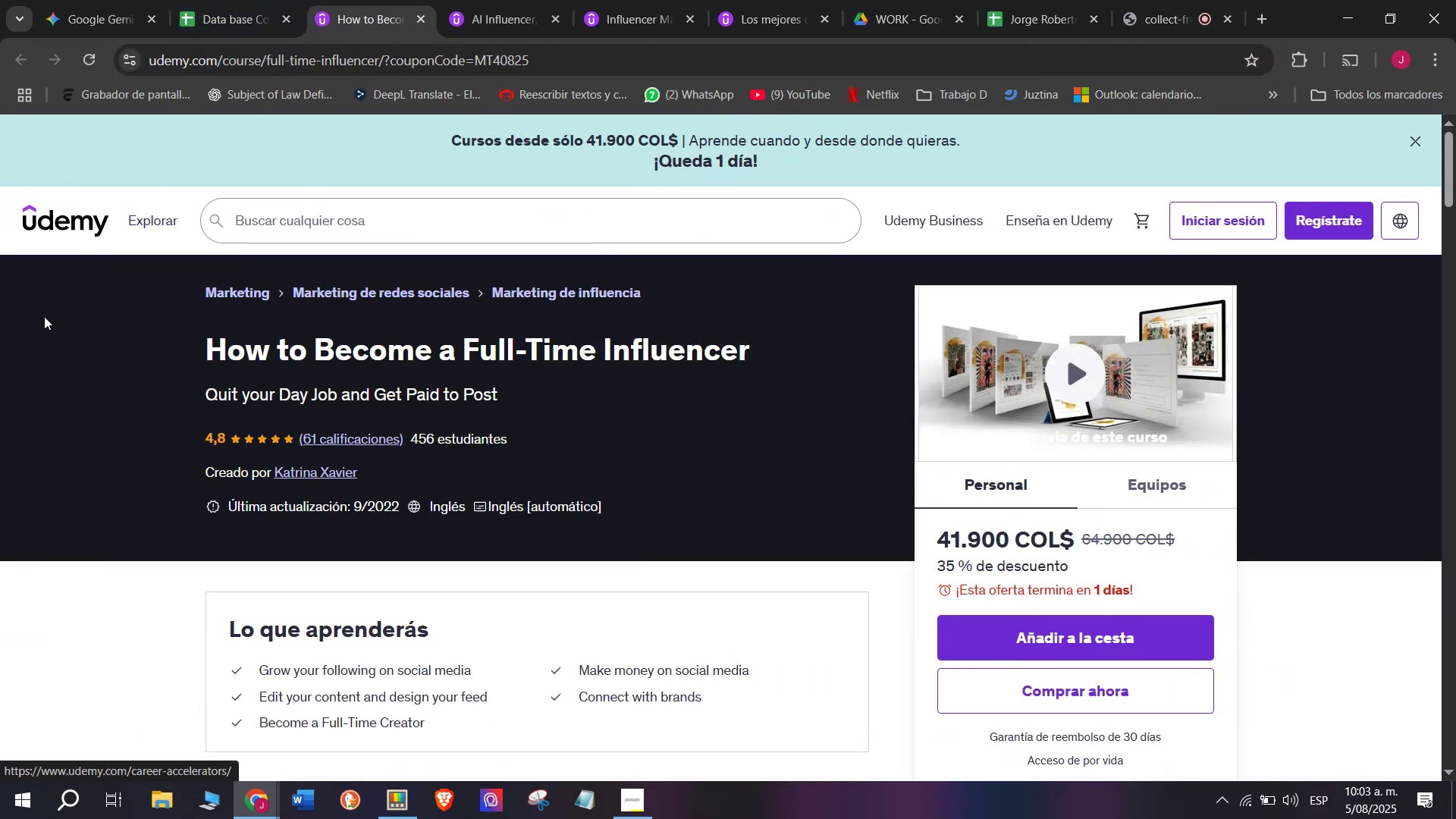 
left_click_drag(start_coordinate=[146, 337], to_coordinate=[754, 375])
 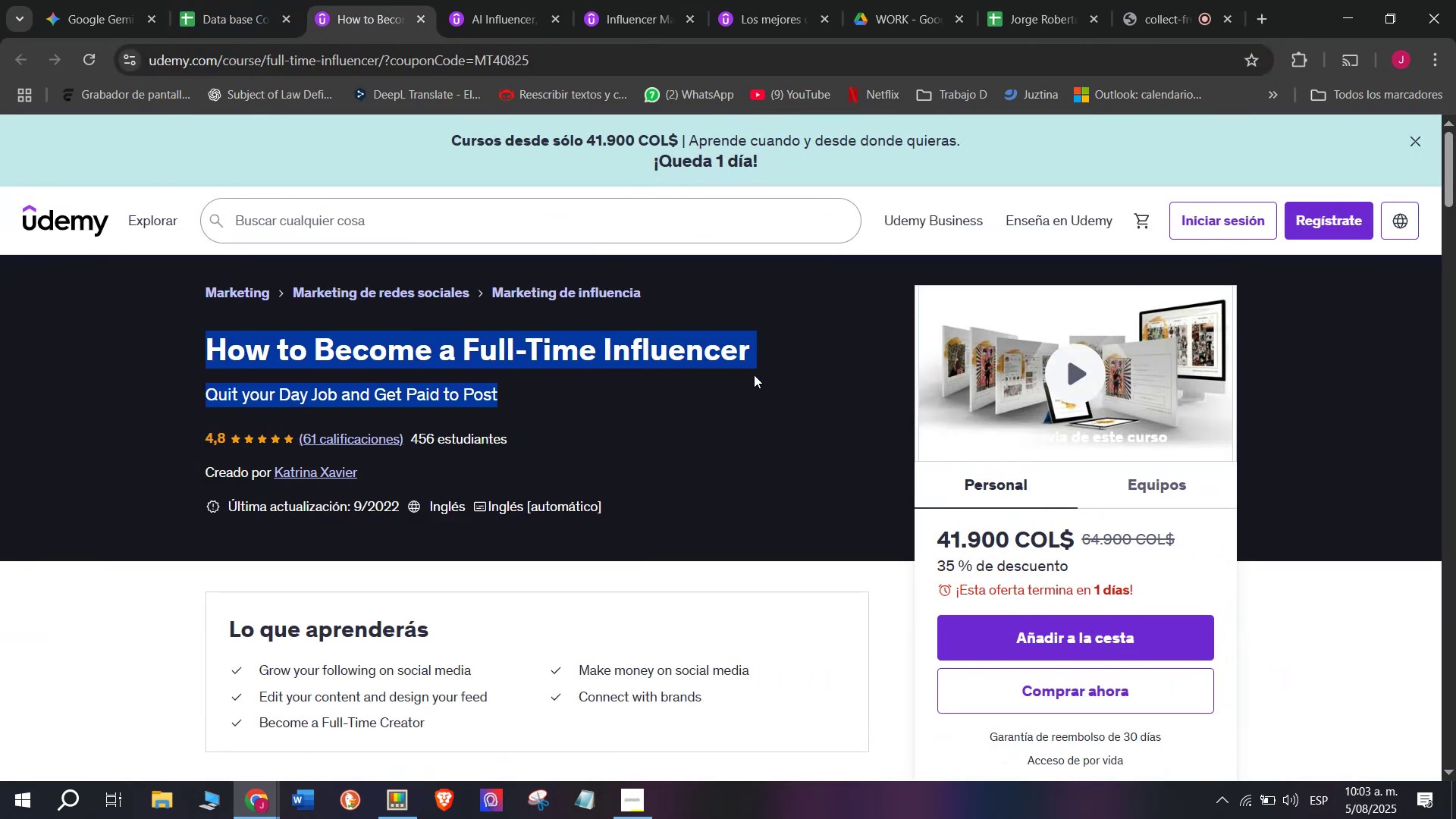 
key(Break)
 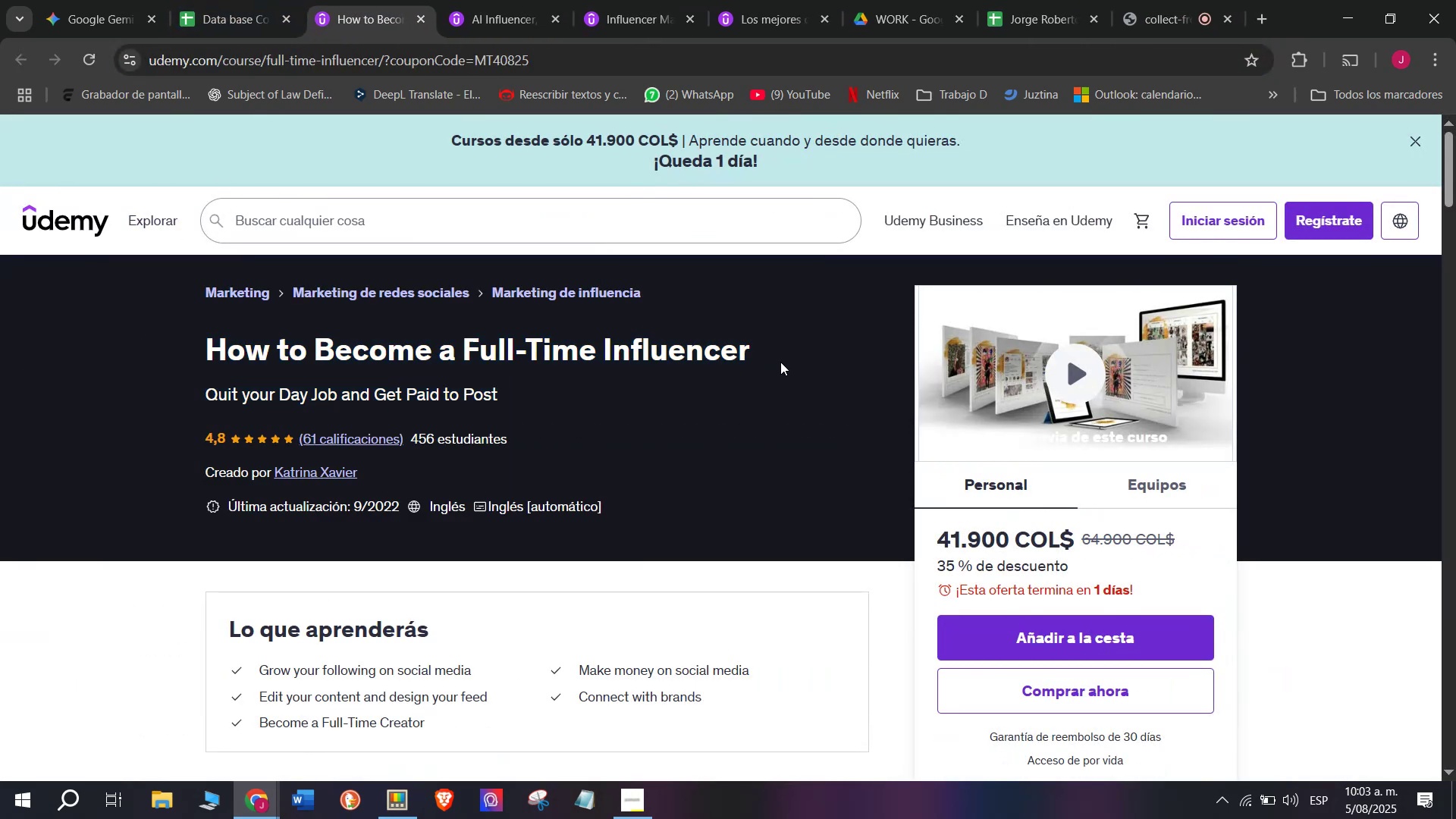 
key(Control+ControlLeft)
 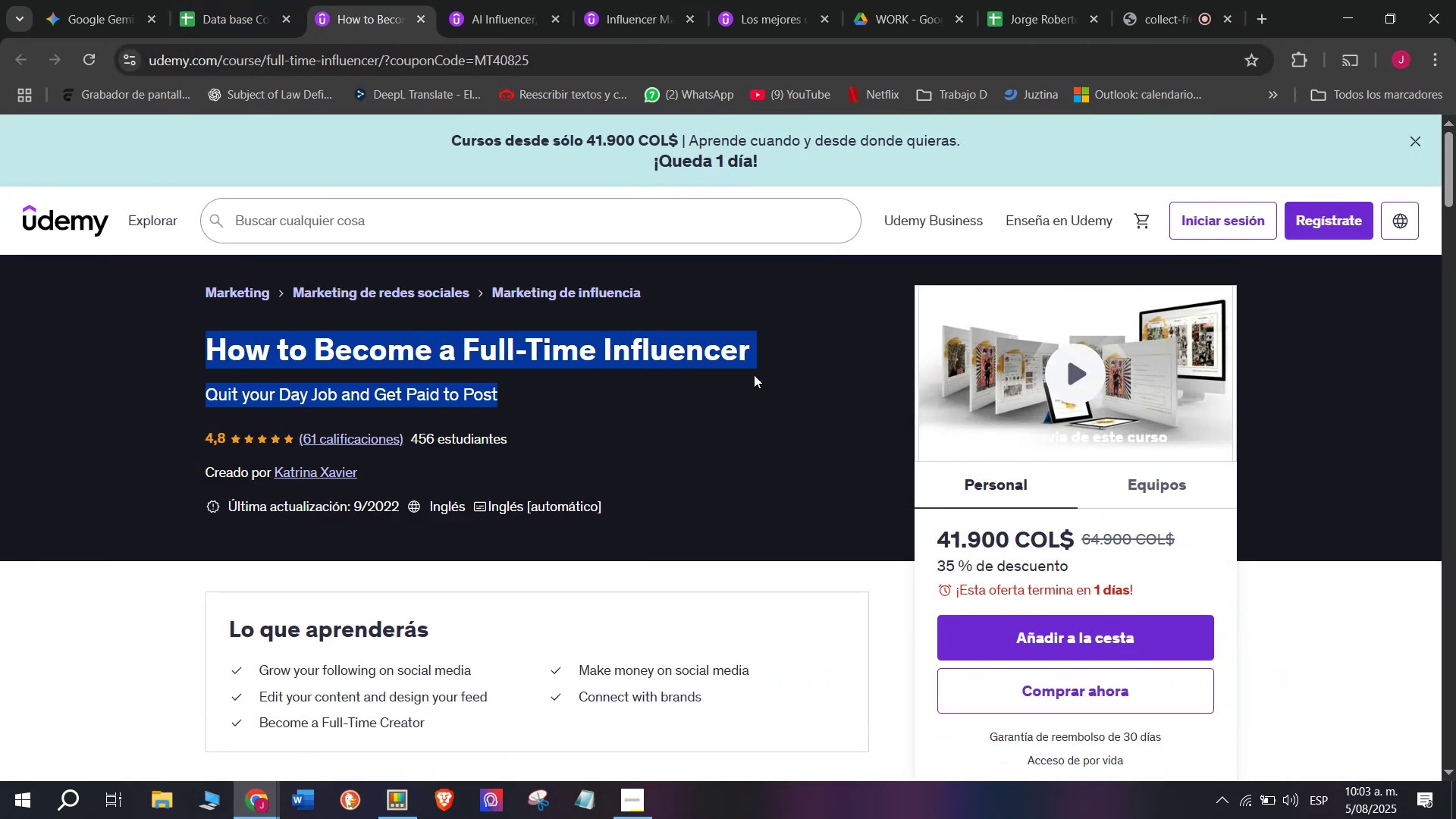 
key(Control+C)
 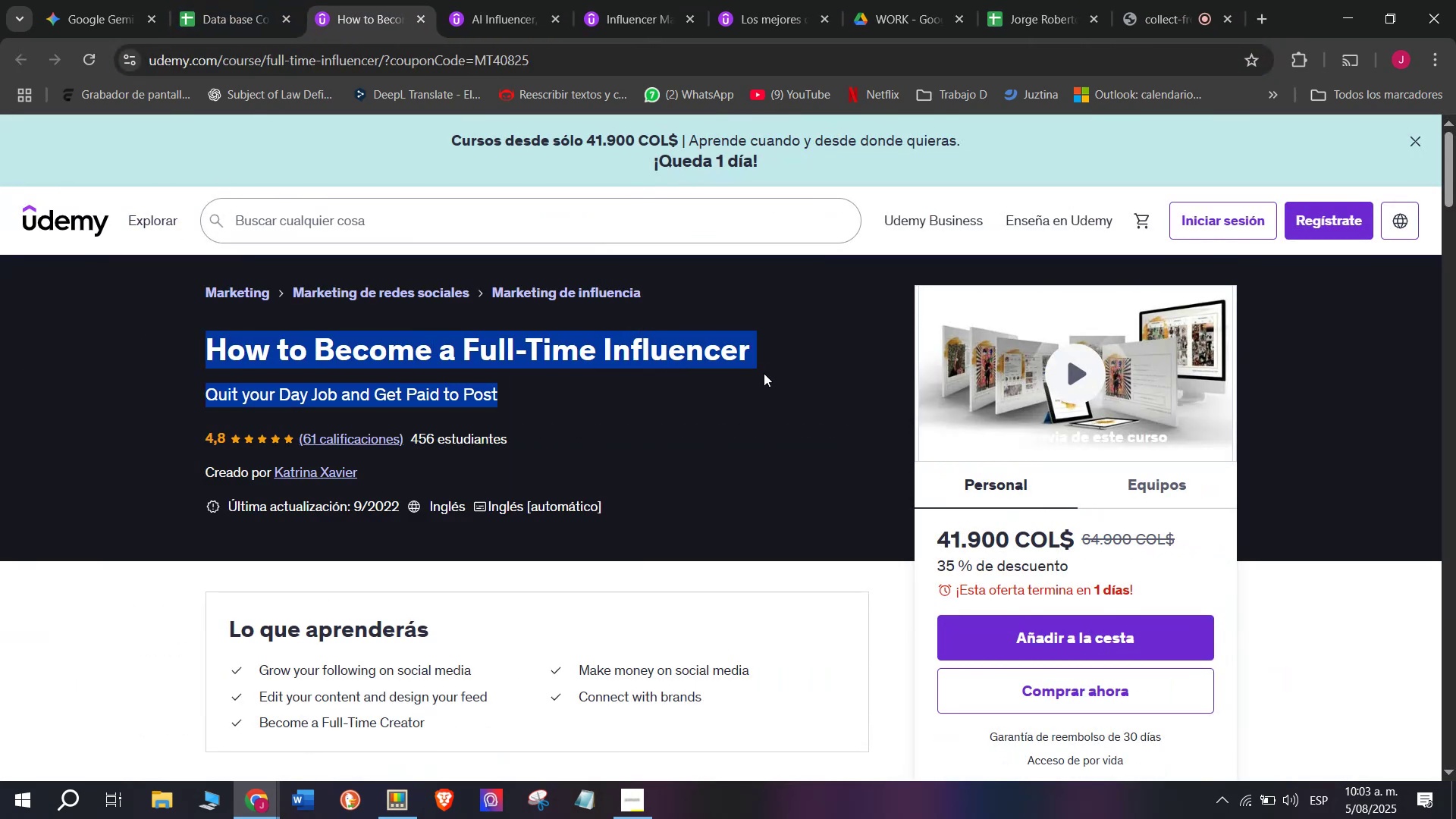 
left_click_drag(start_coordinate=[754, 375], to_coordinate=[761, 373])
 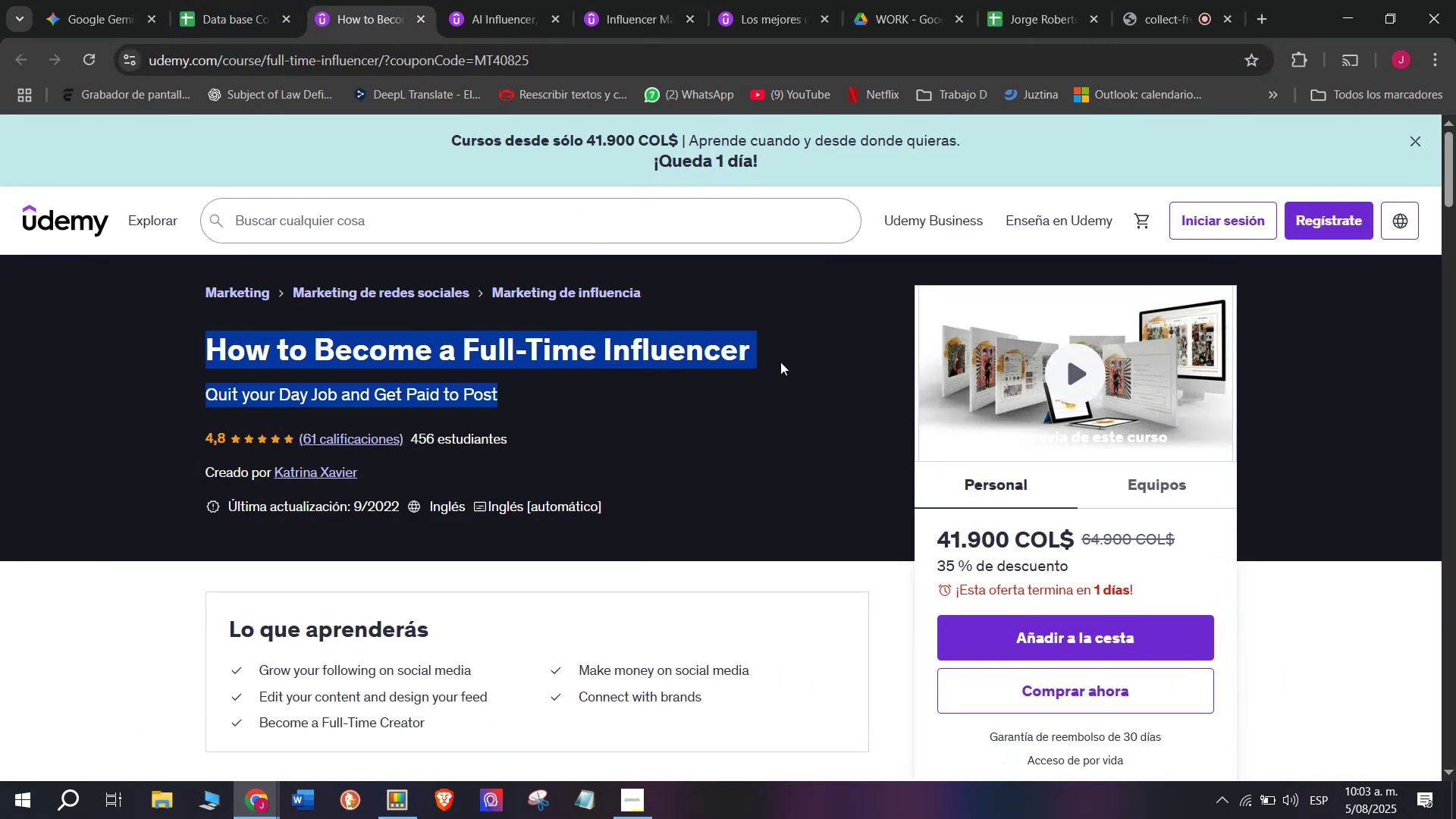 
double_click([780, 362])
 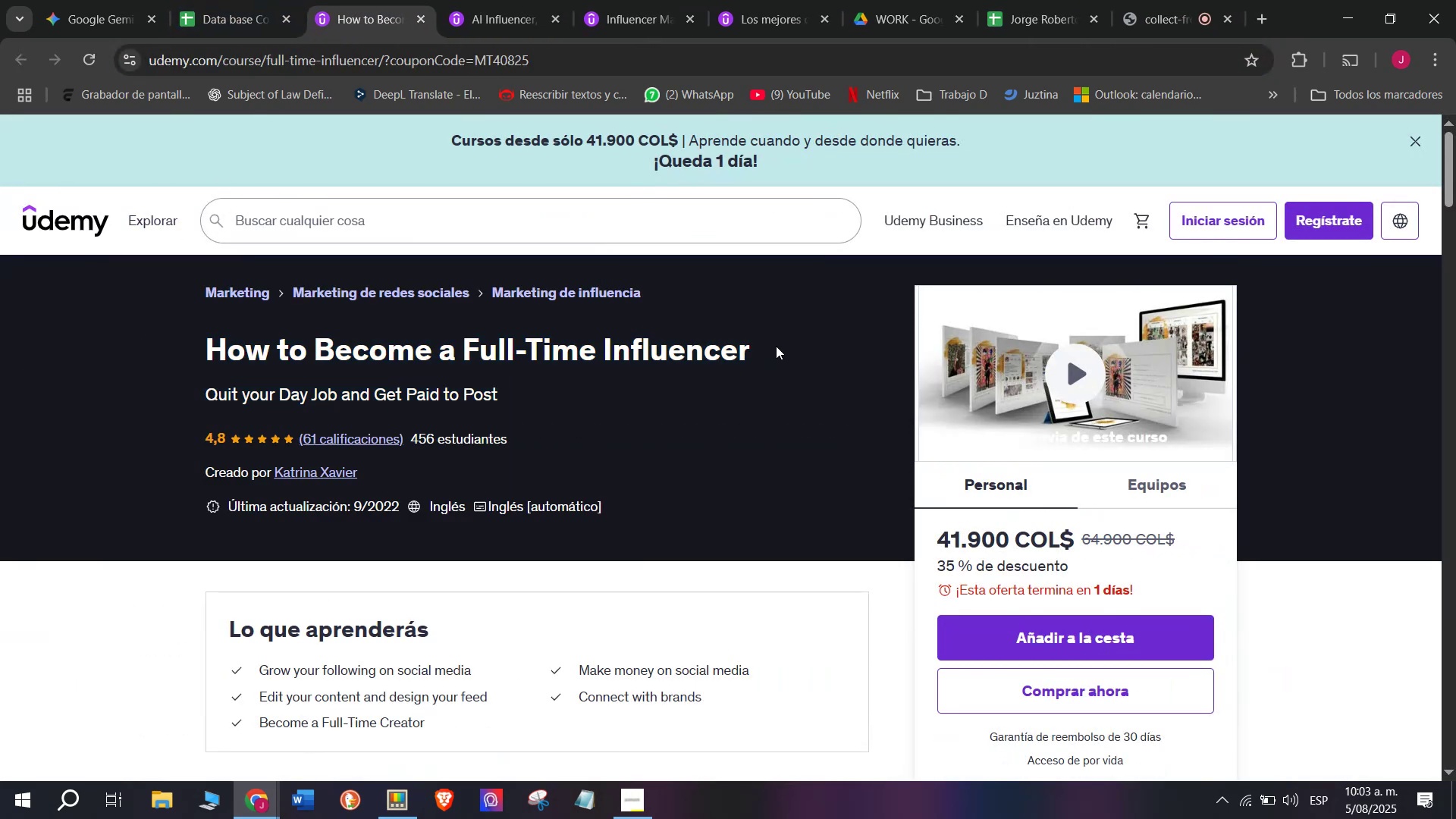 
left_click_drag(start_coordinate=[776, 346], to_coordinate=[194, 331])
 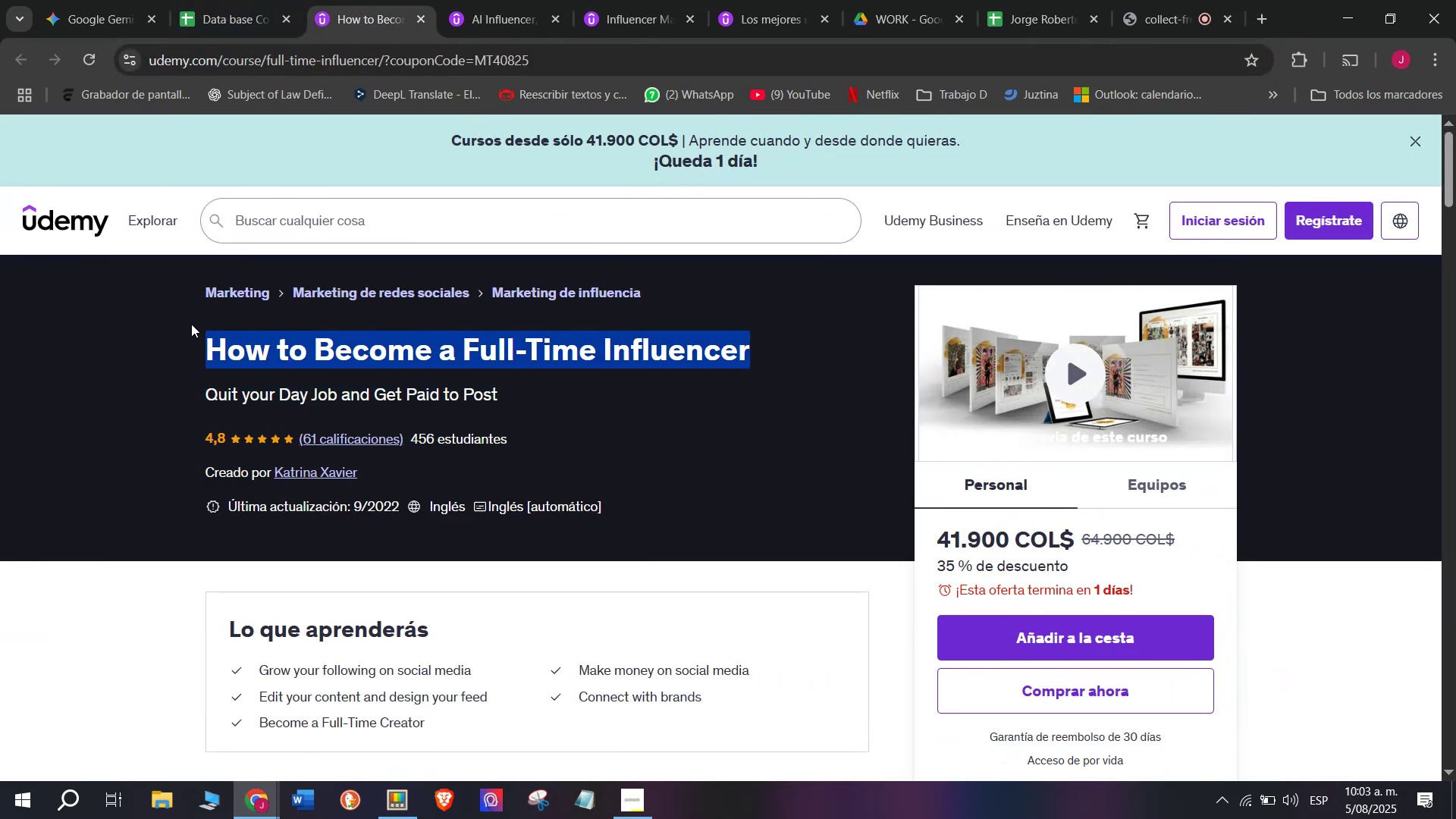 
key(Break)
 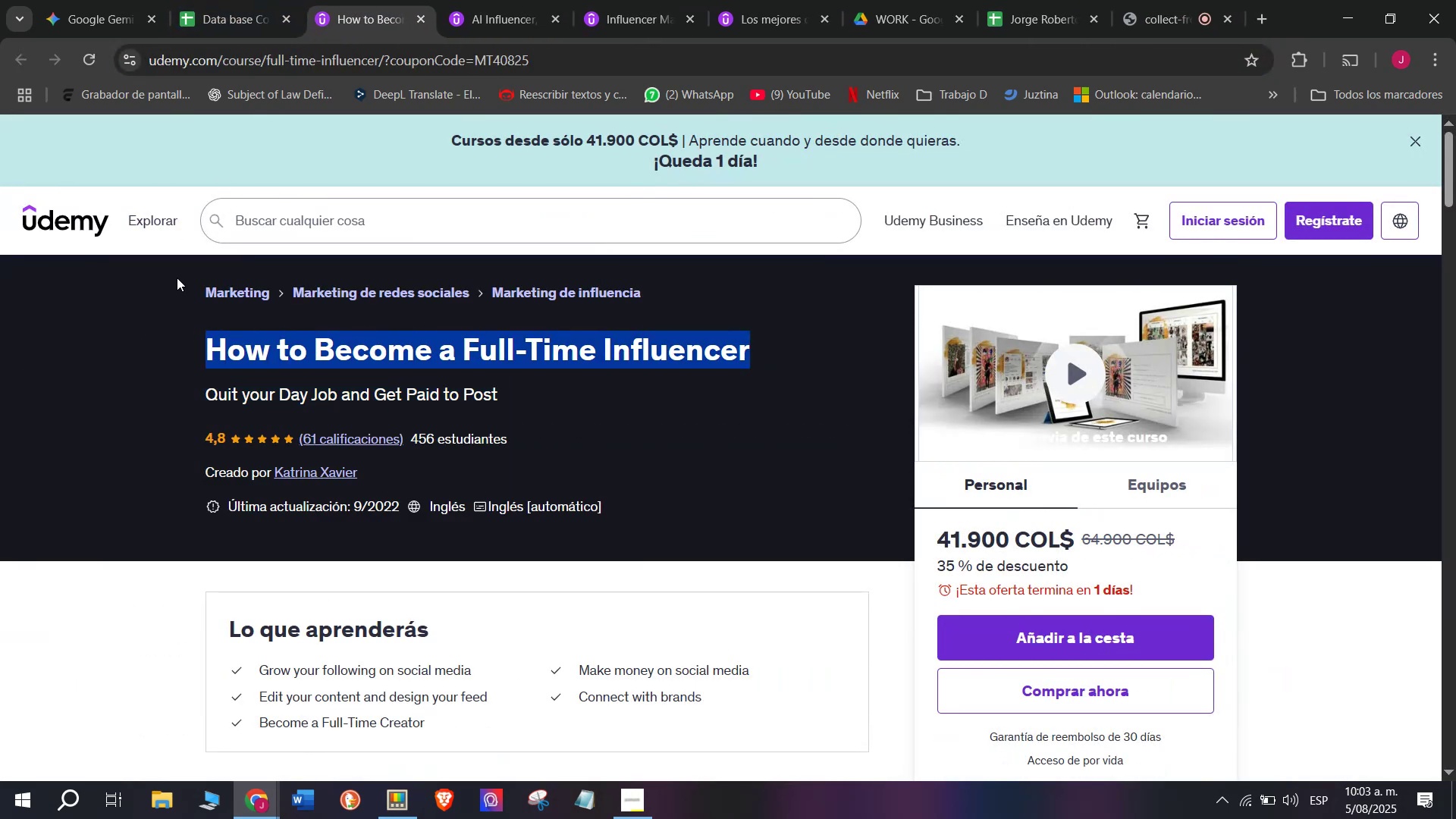 
key(Control+C)
 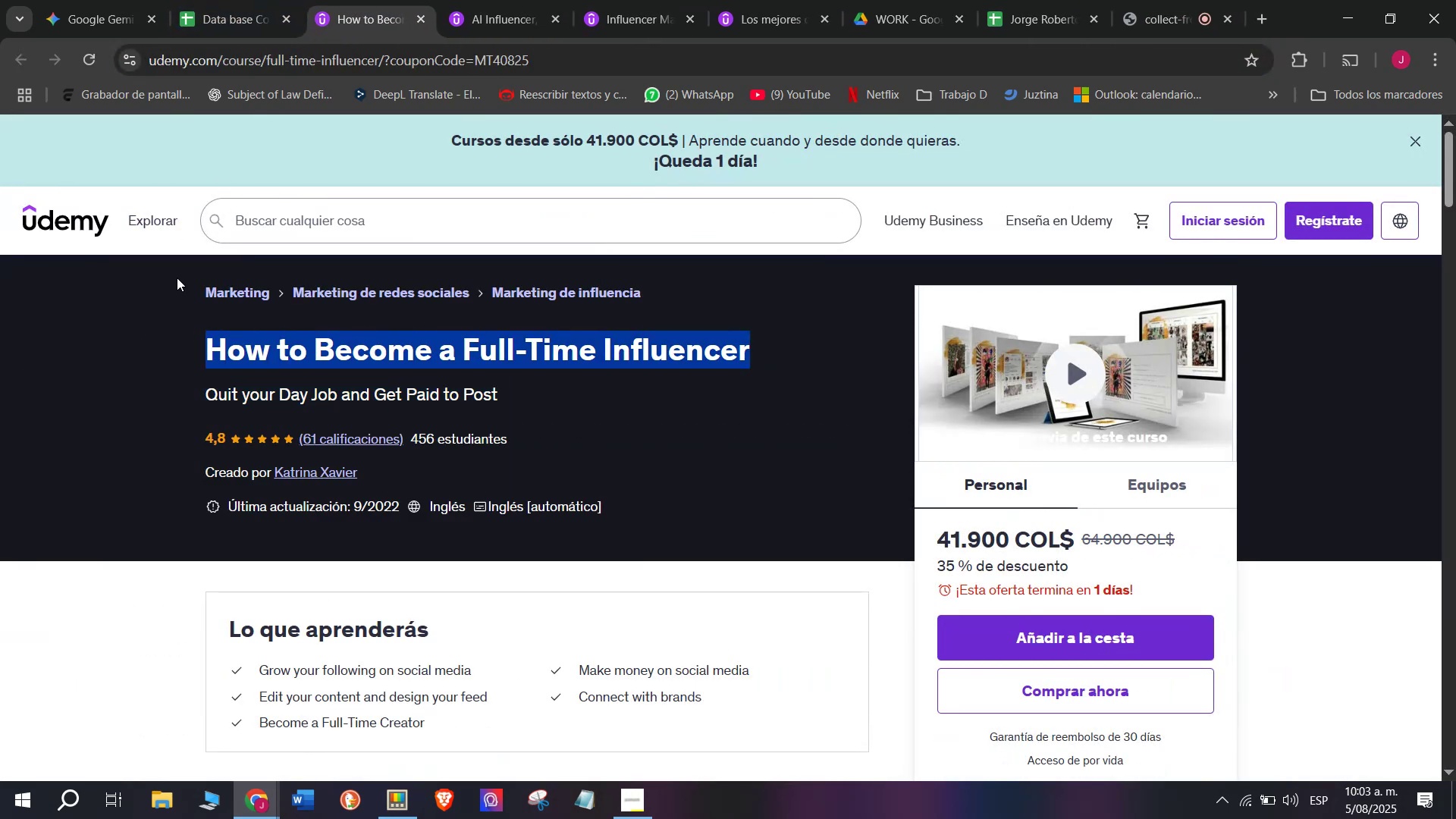 
key(Control+ControlLeft)
 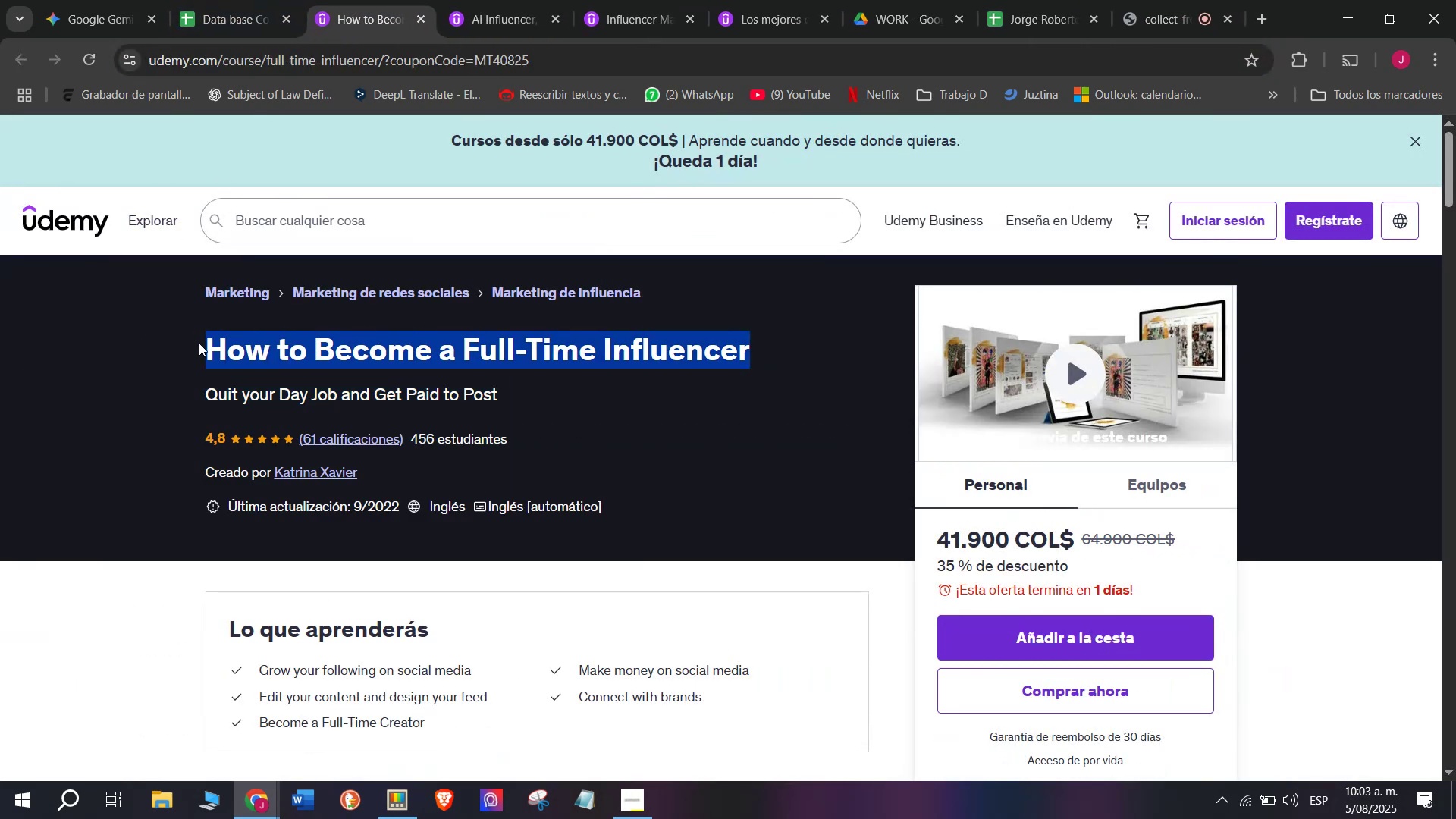 
key(Break)
 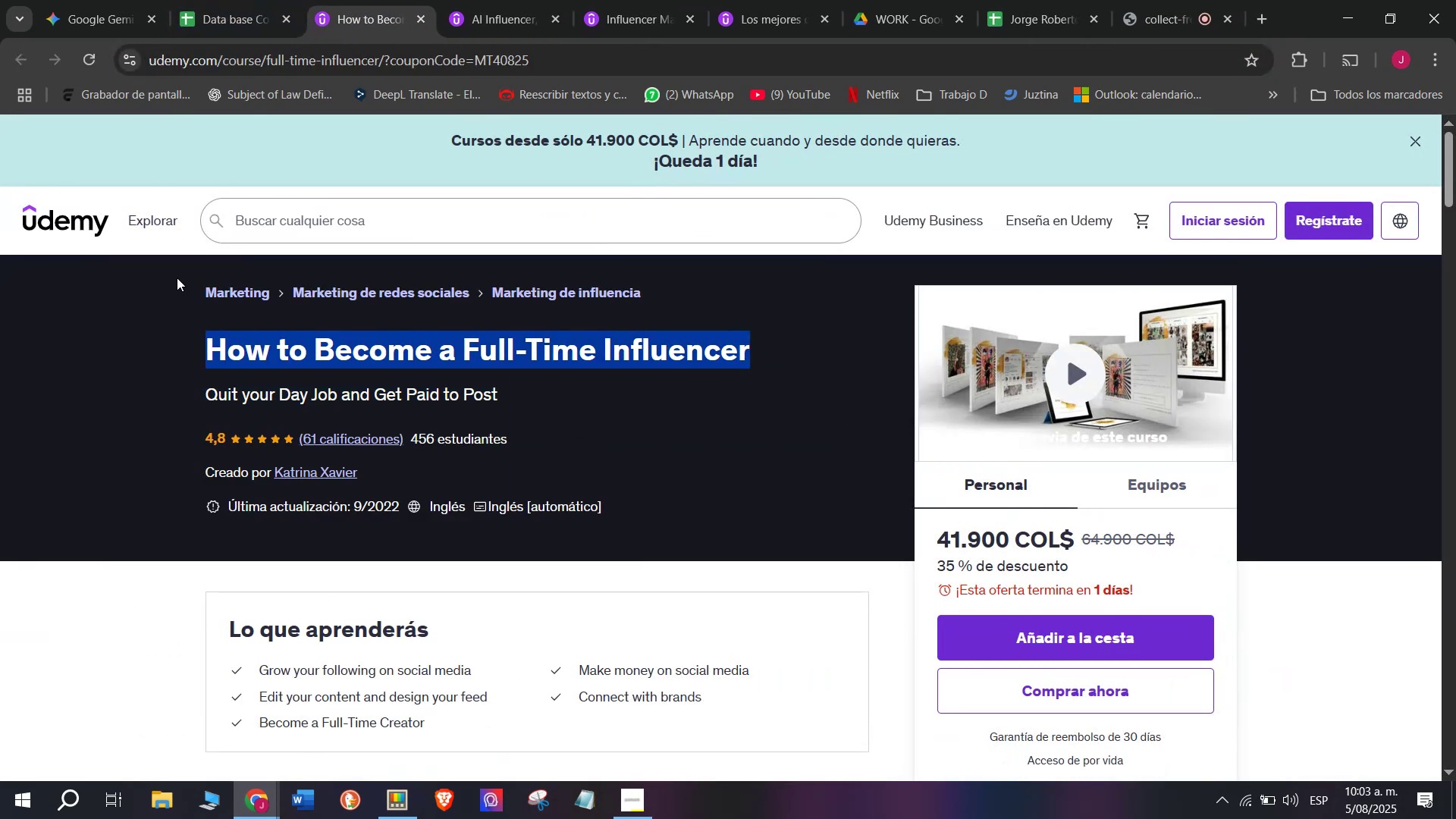 
key(Control+ControlLeft)
 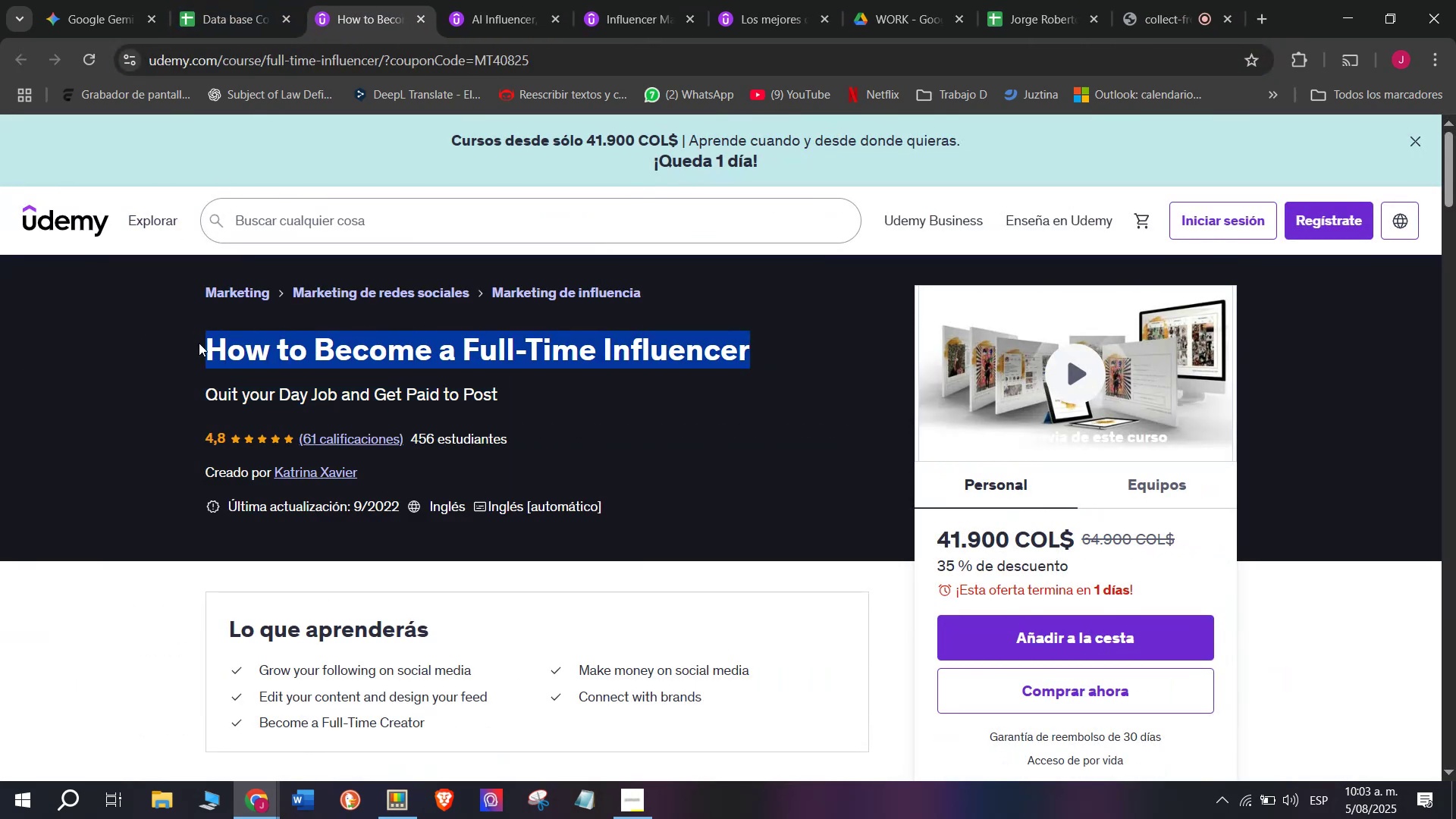 
key(Control+C)
 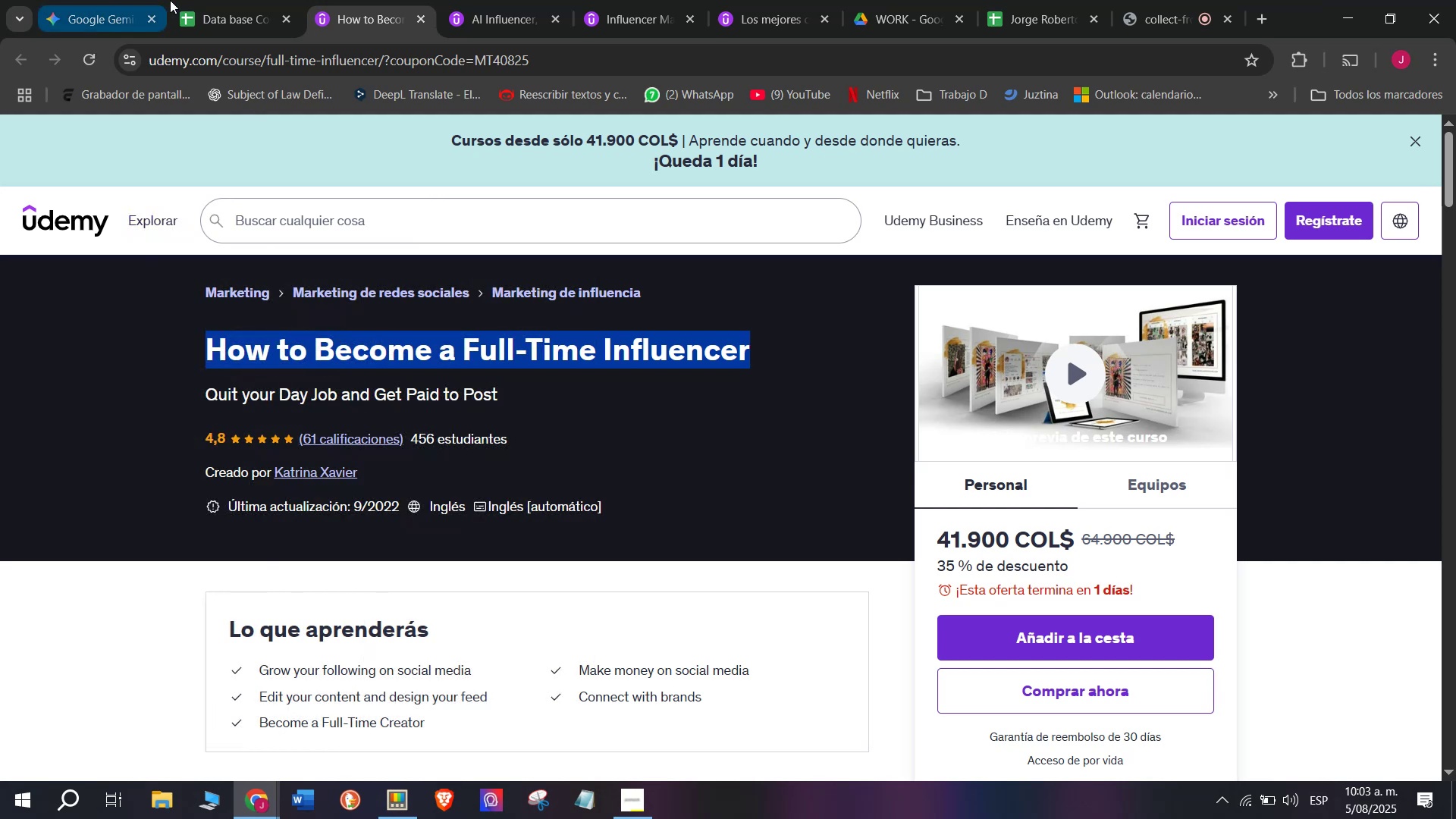 
left_click([184, 0])
 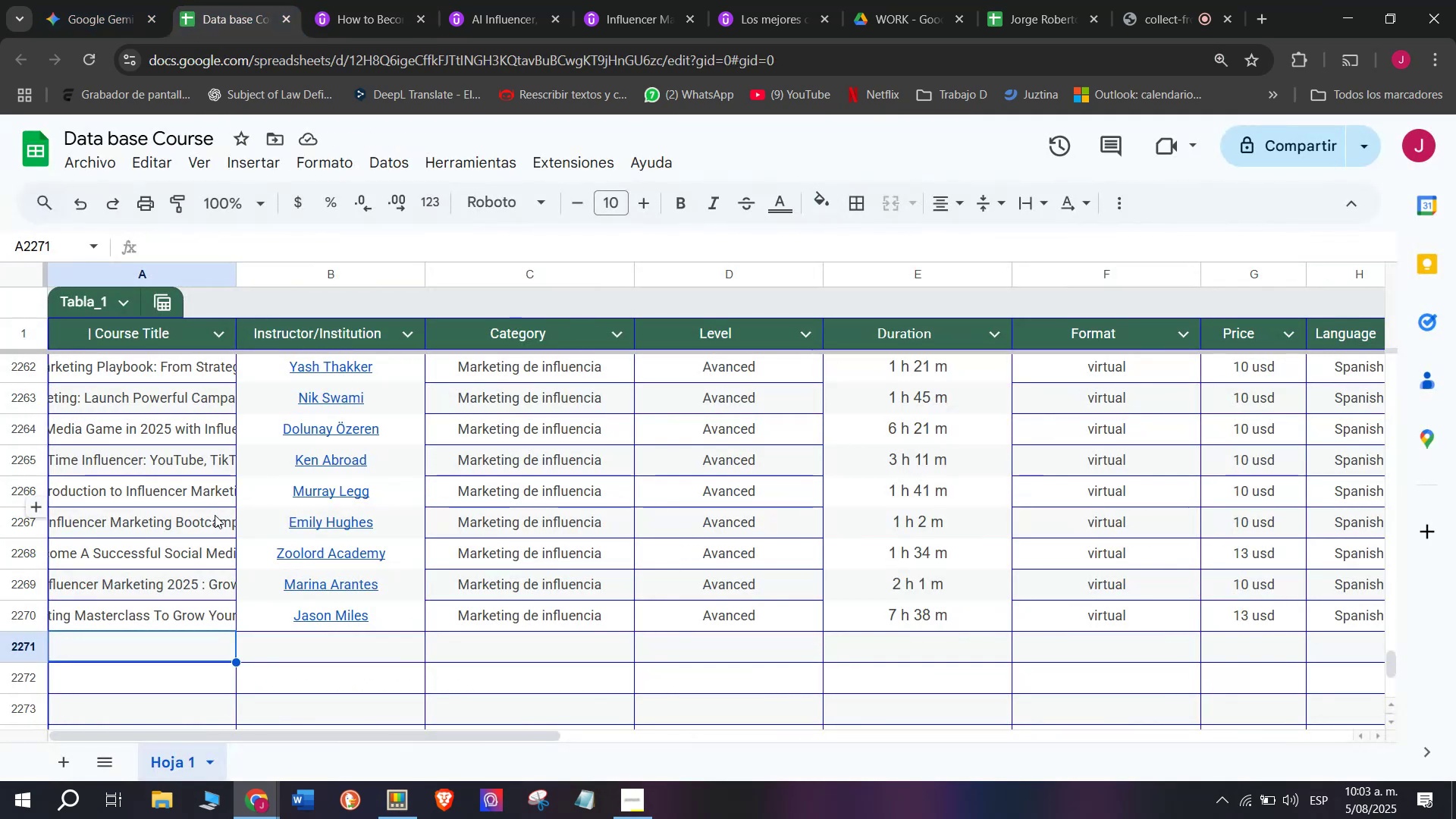 
key(Control+ControlLeft)
 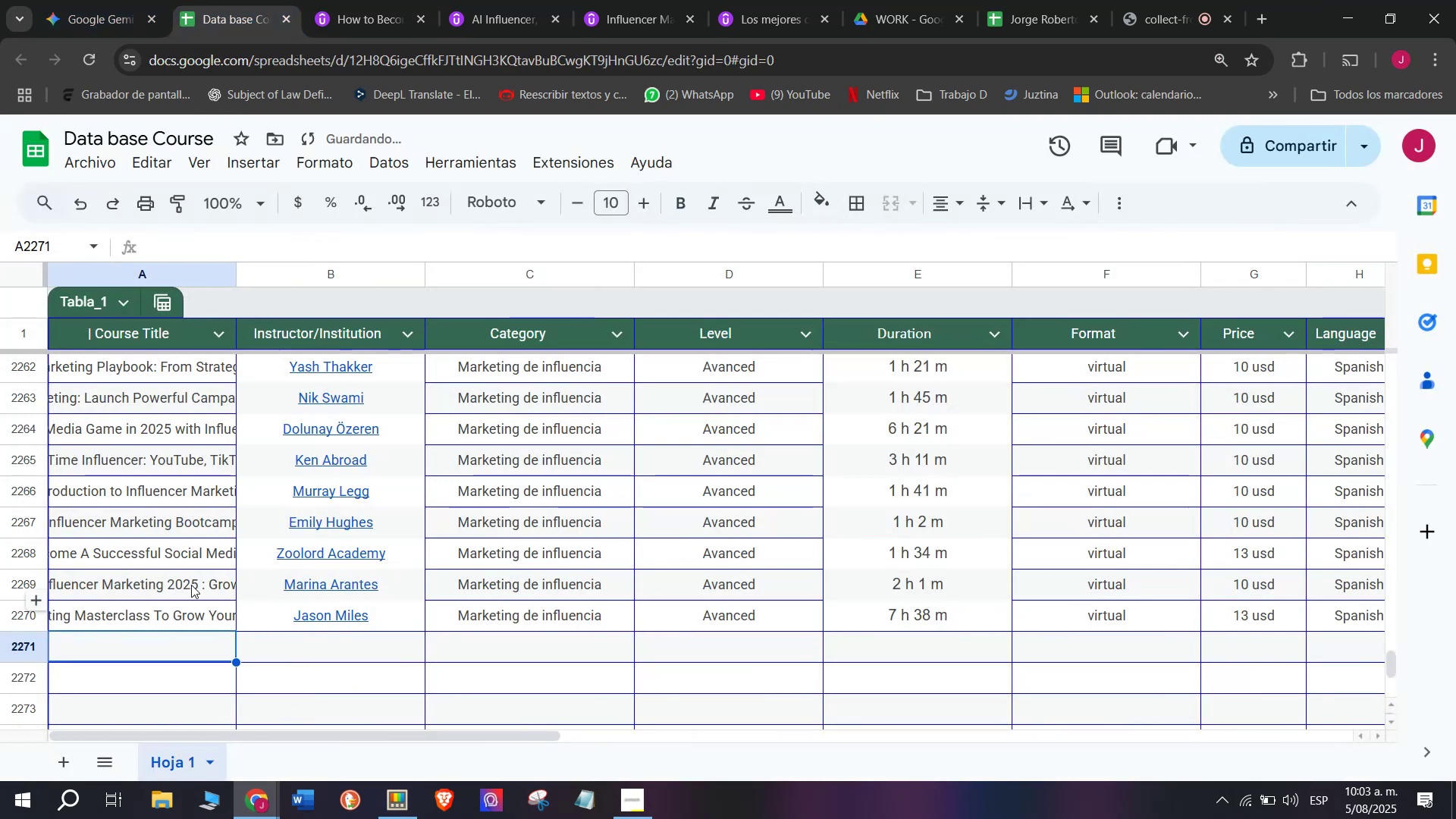 
key(Z)
 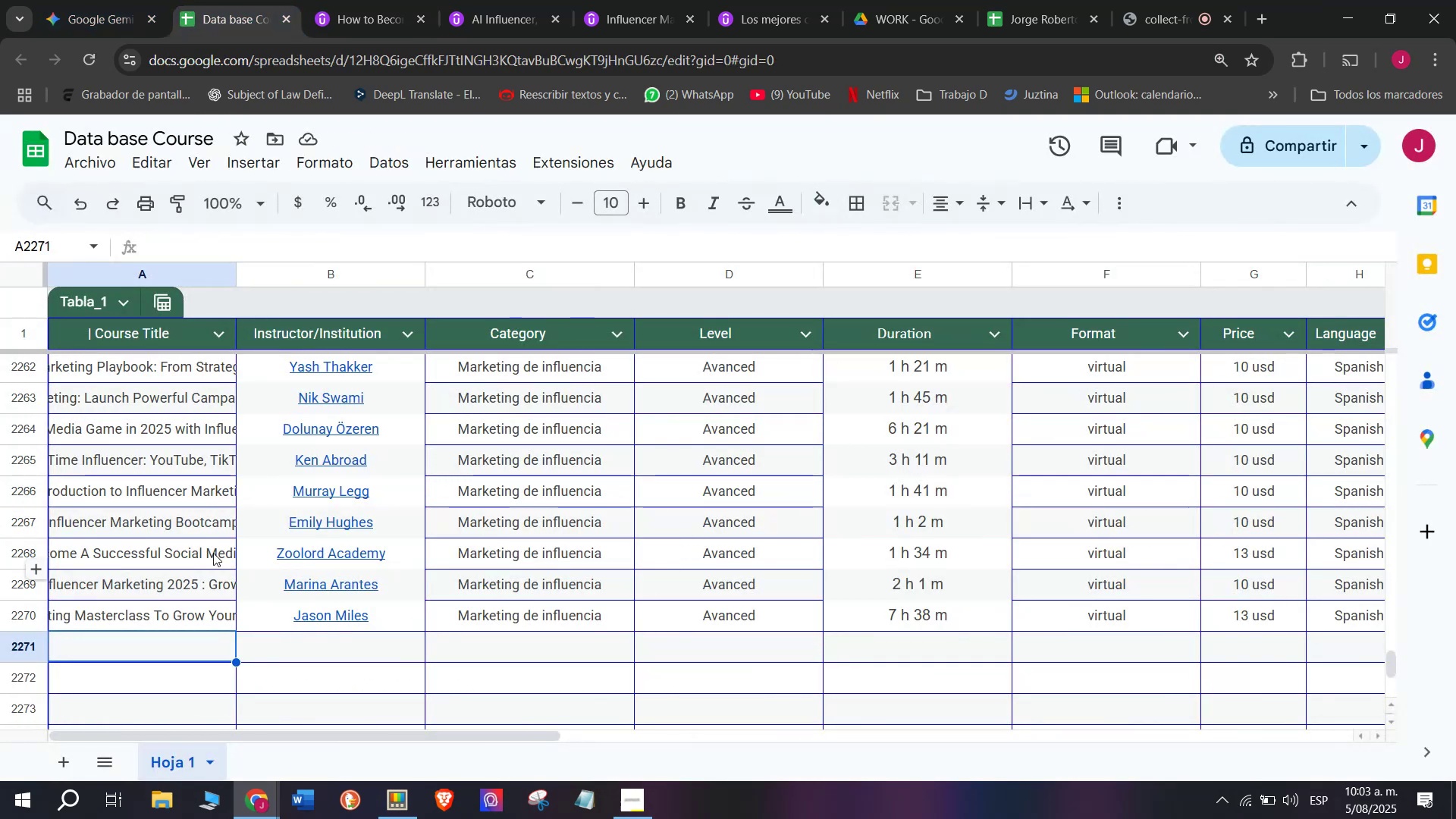 
key(Control+V)
 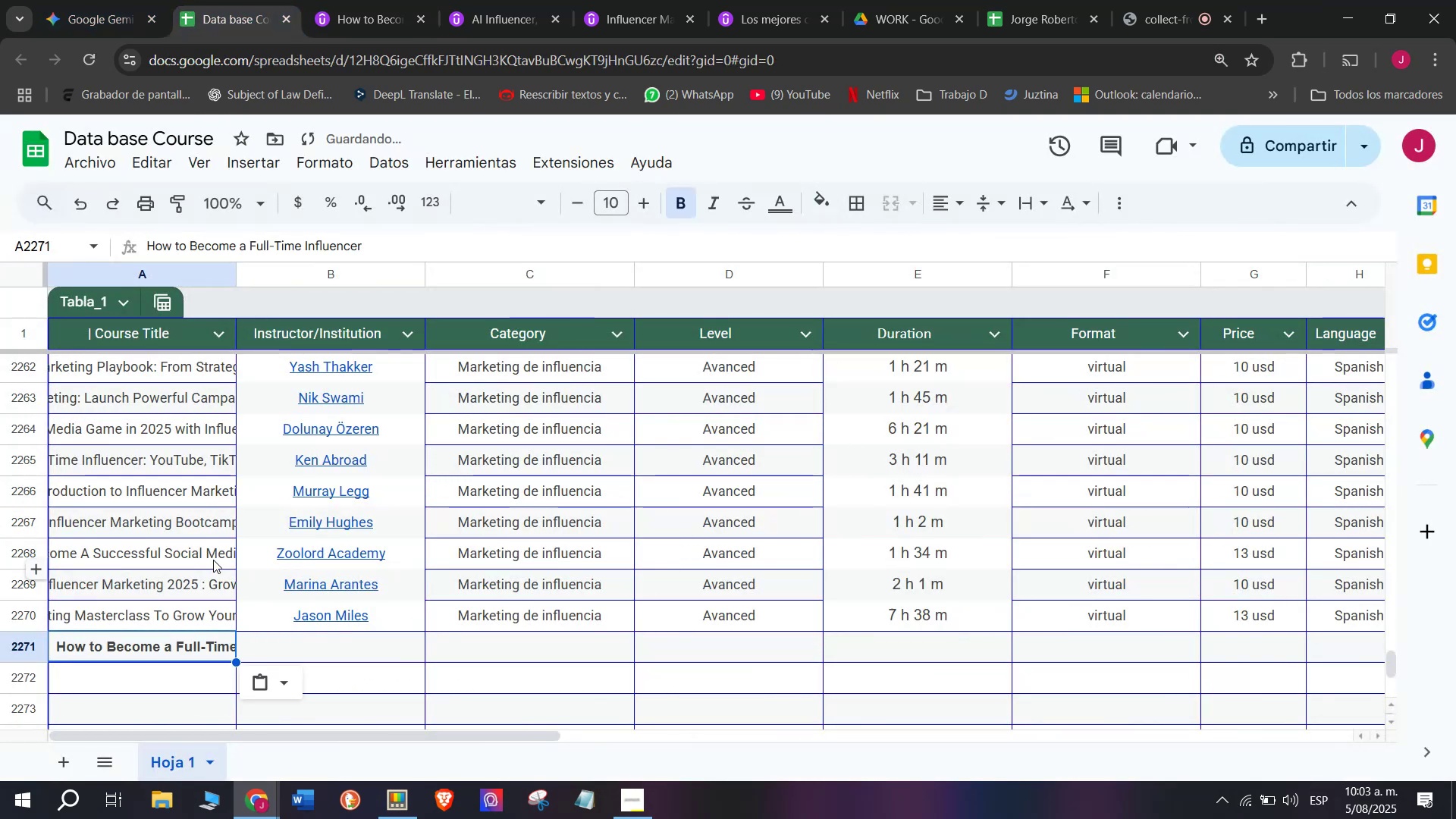 
key(Shift+ShiftLeft)
 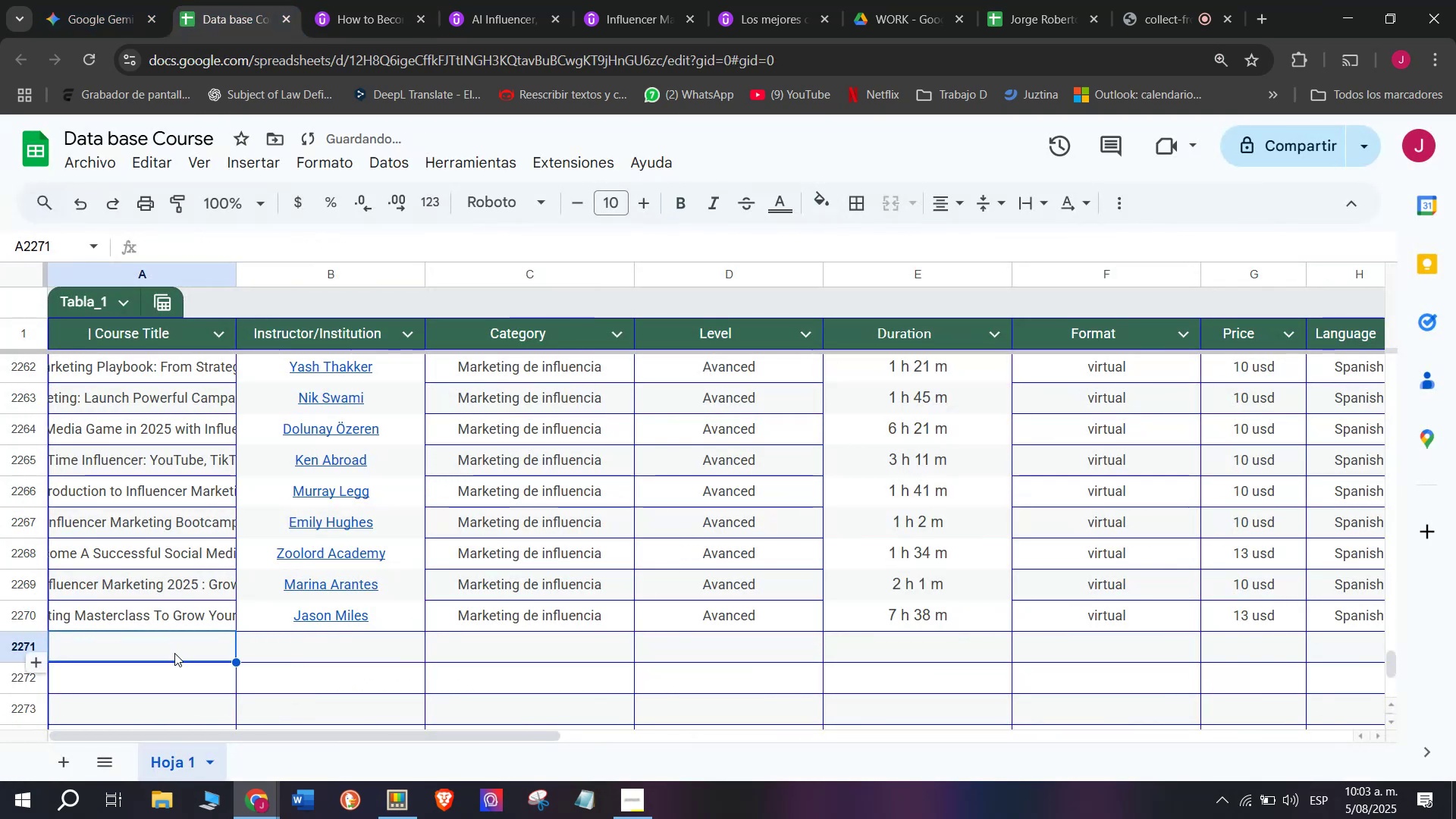 
key(Control+Shift+ControlLeft)
 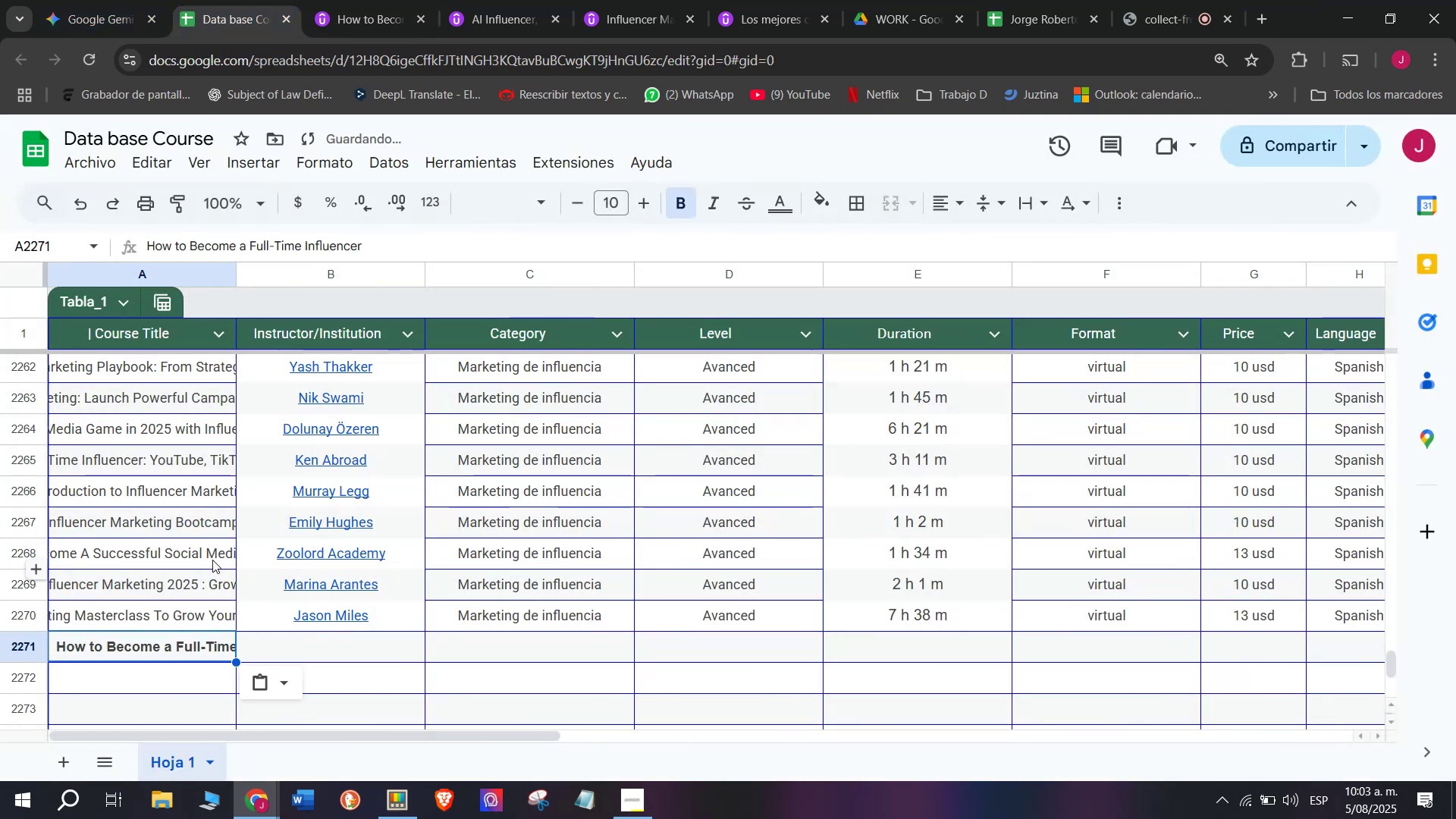 
key(Control+Shift+Z)
 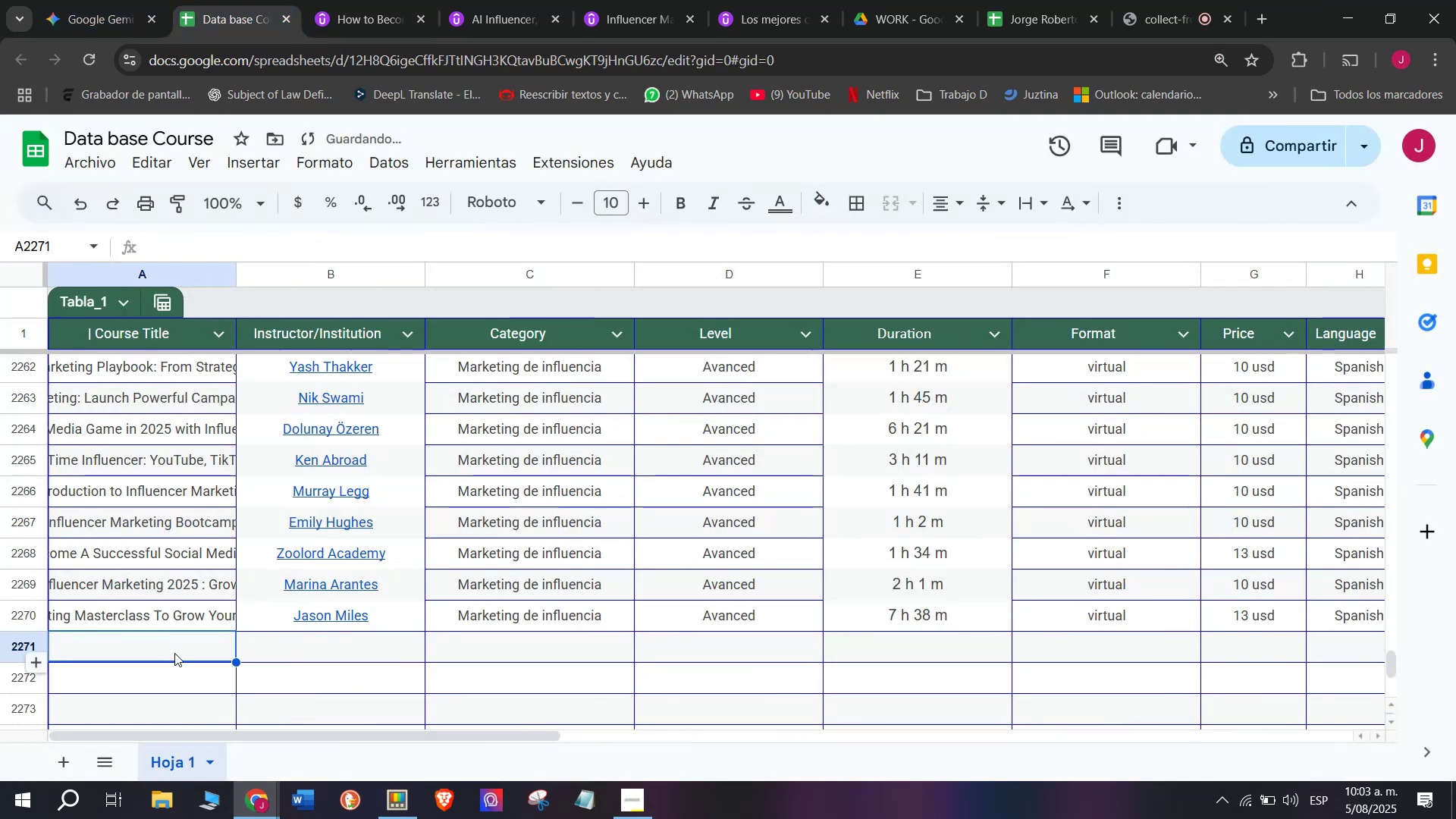 
double_click([174, 653])
 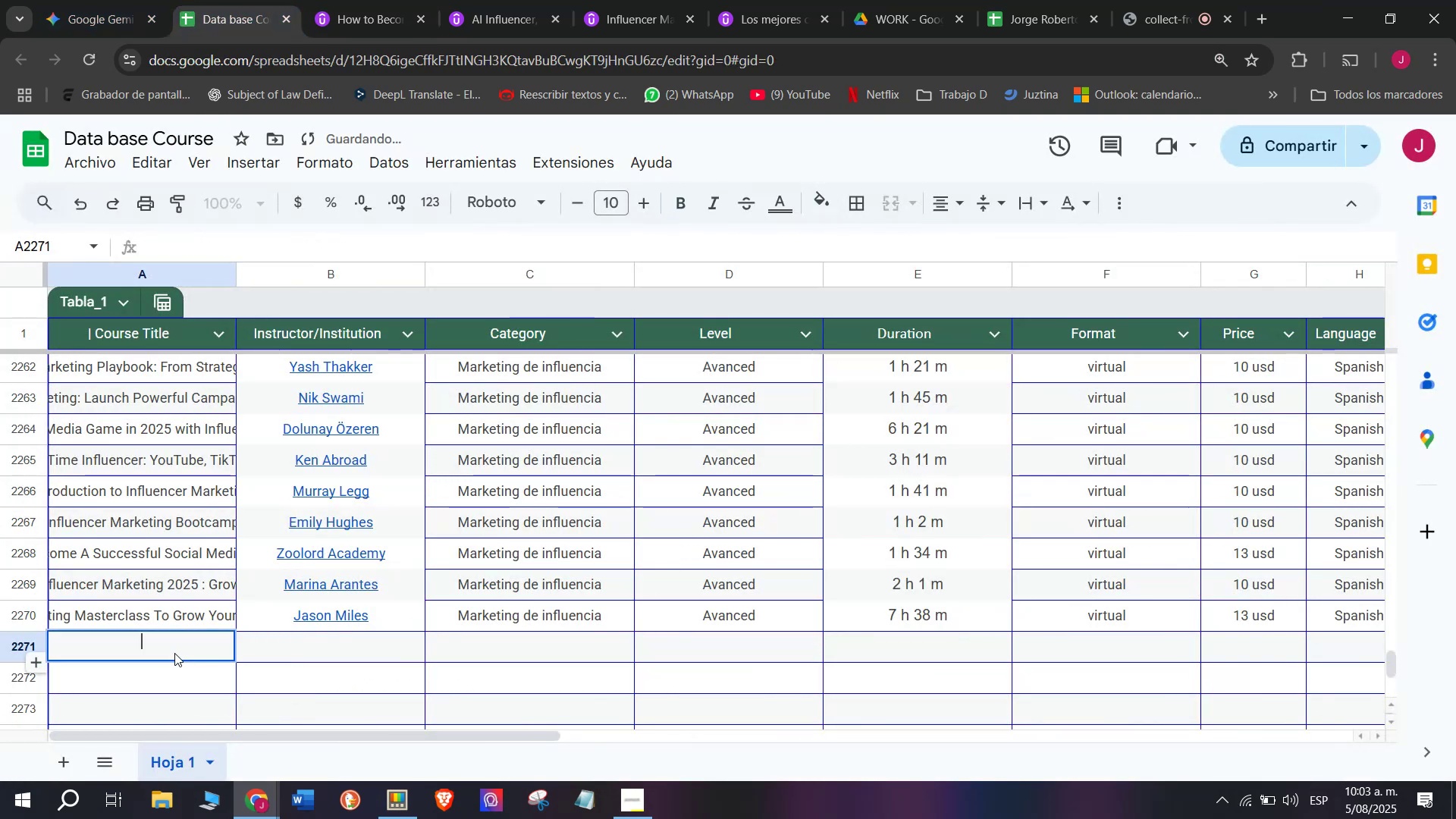 
key(Control+ControlLeft)
 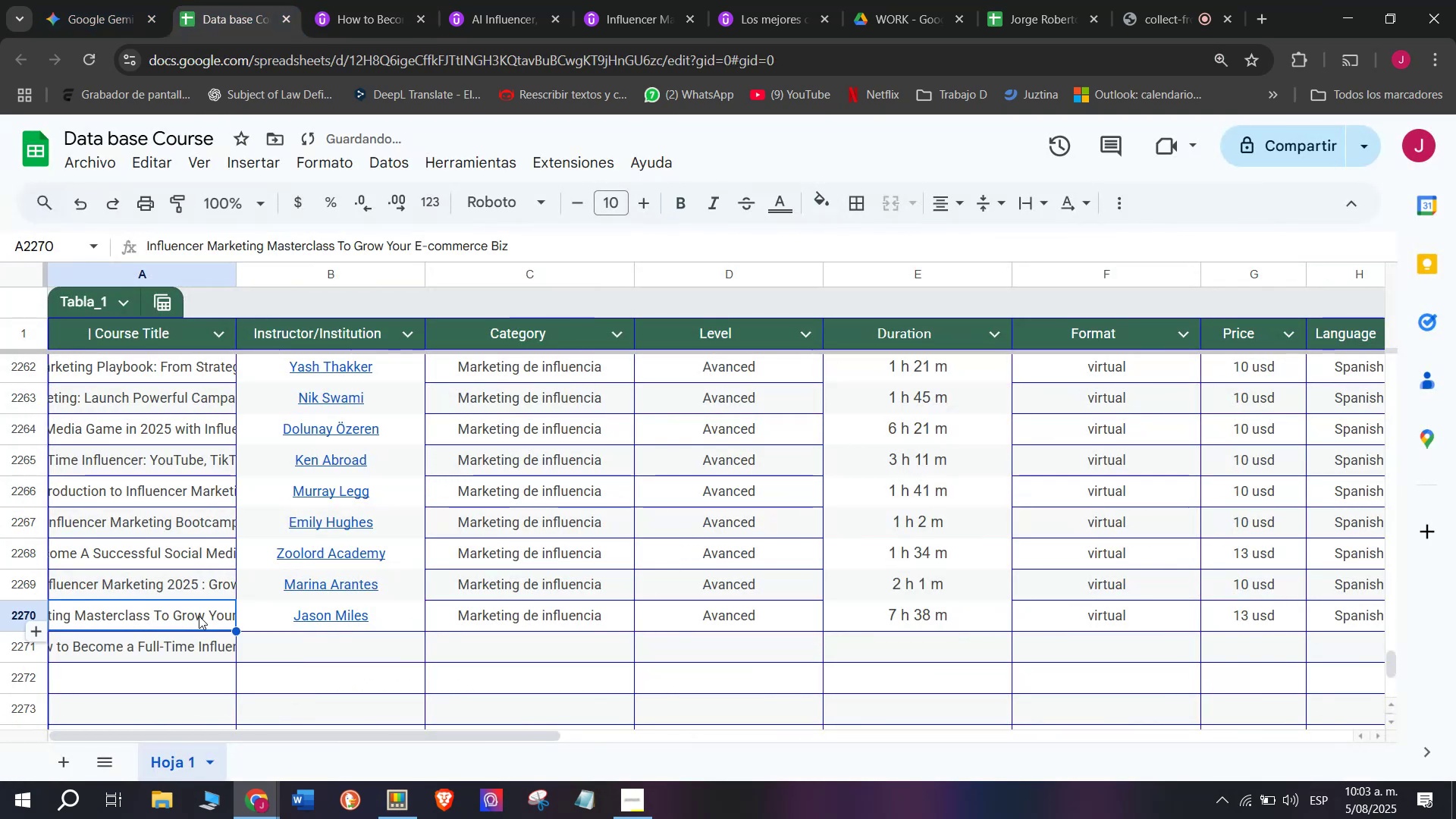 
key(Z)
 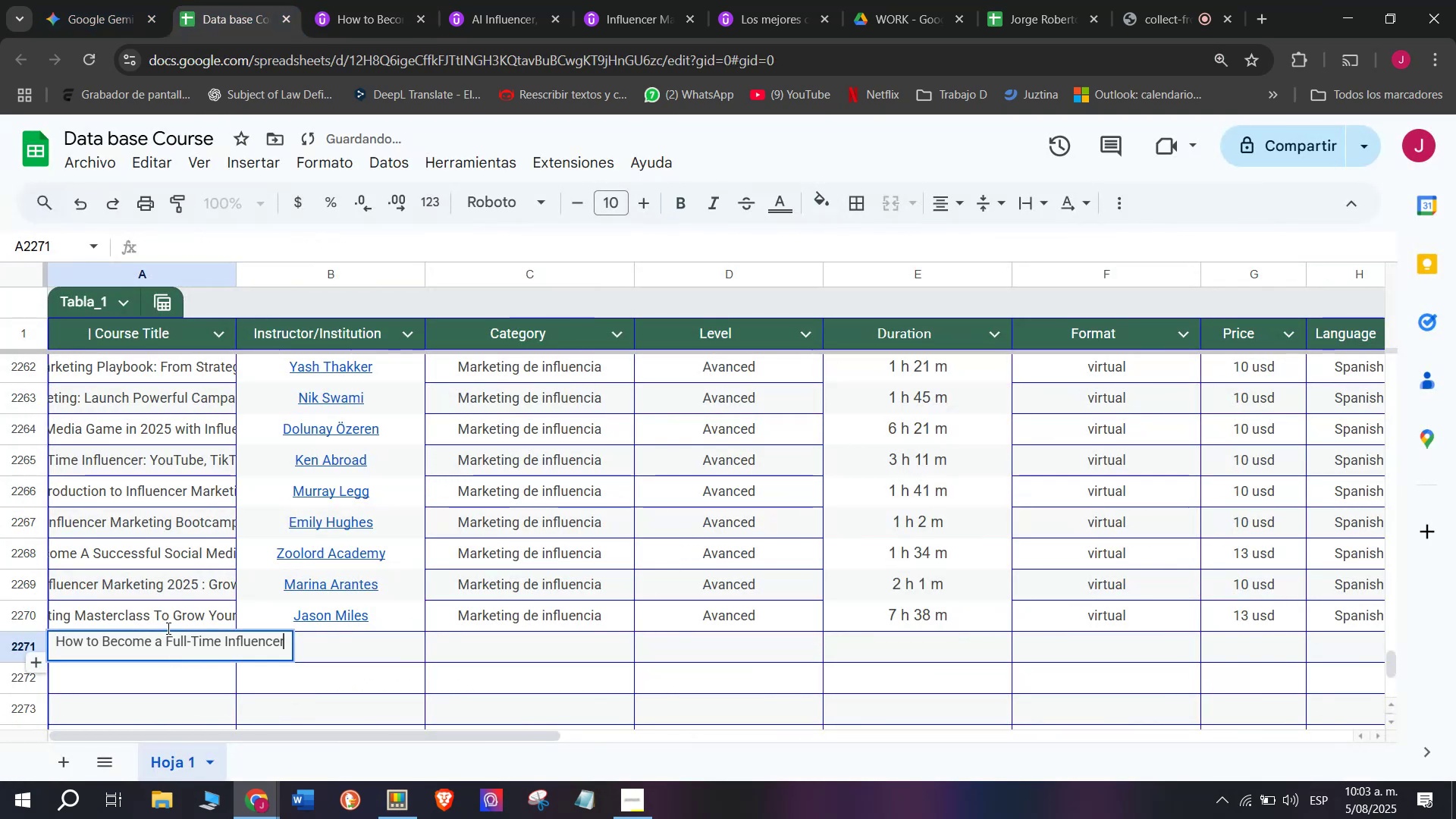 
key(Control+V)
 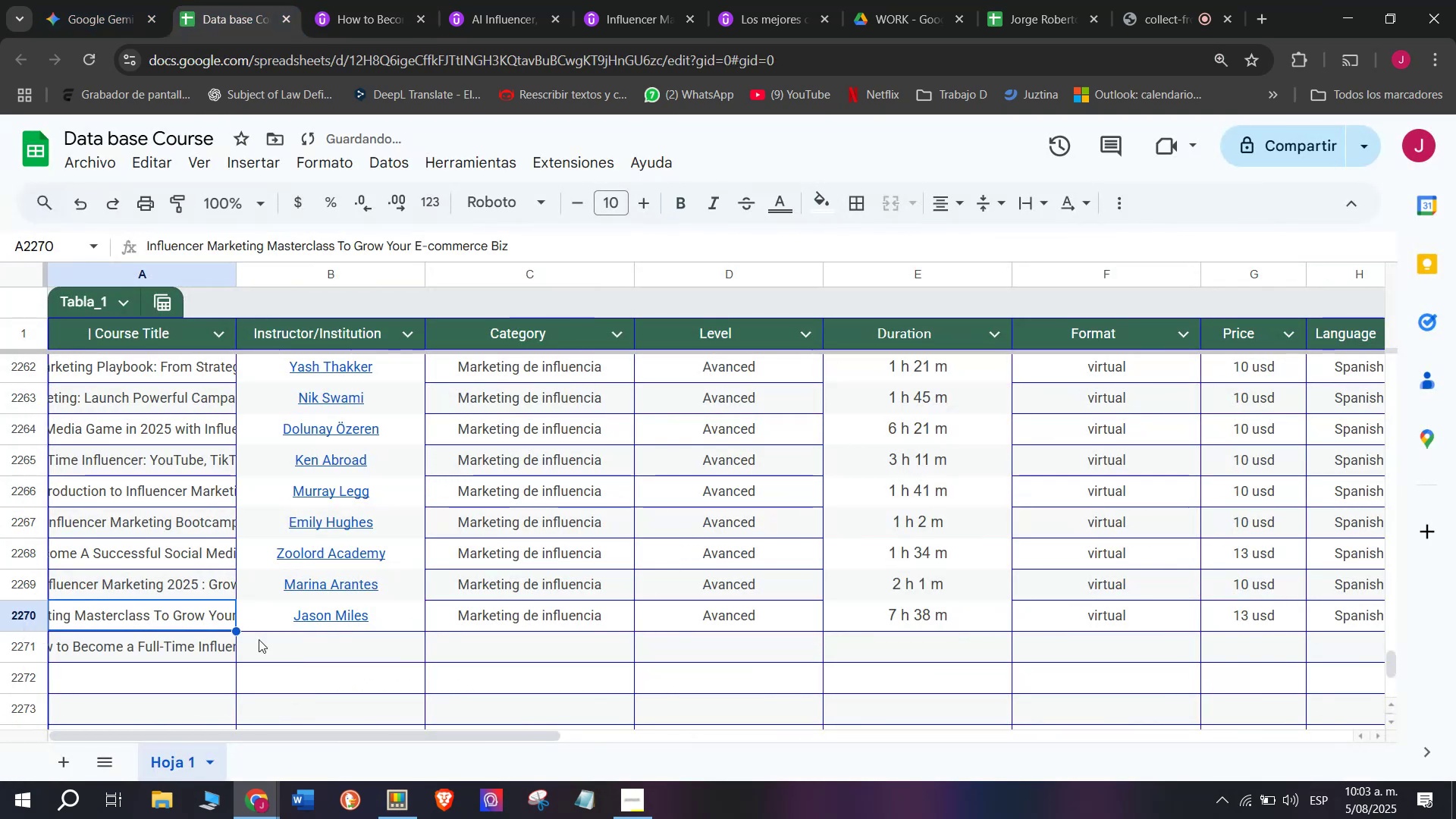 
double_click([278, 634])
 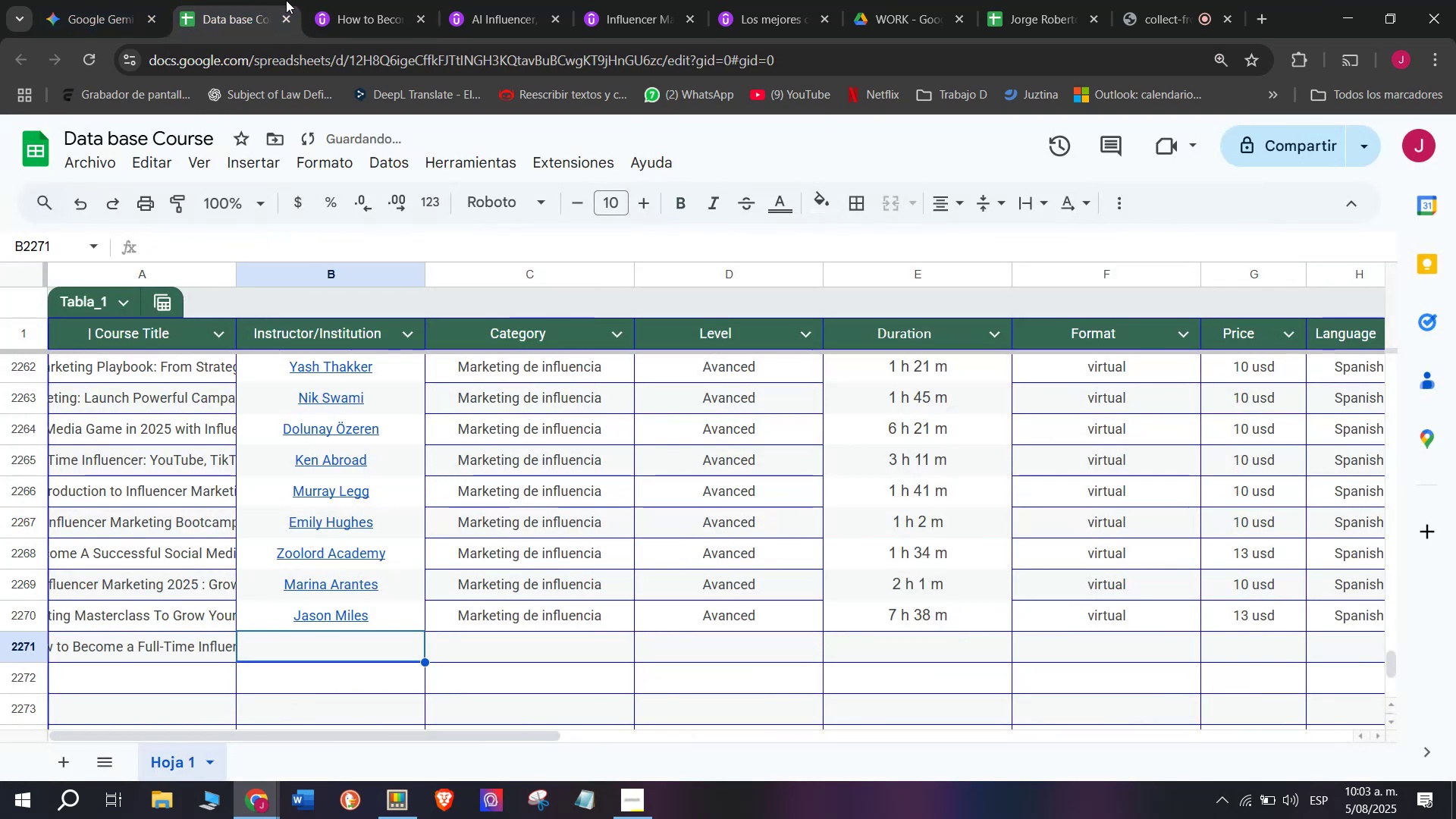 
left_click([338, 0])
 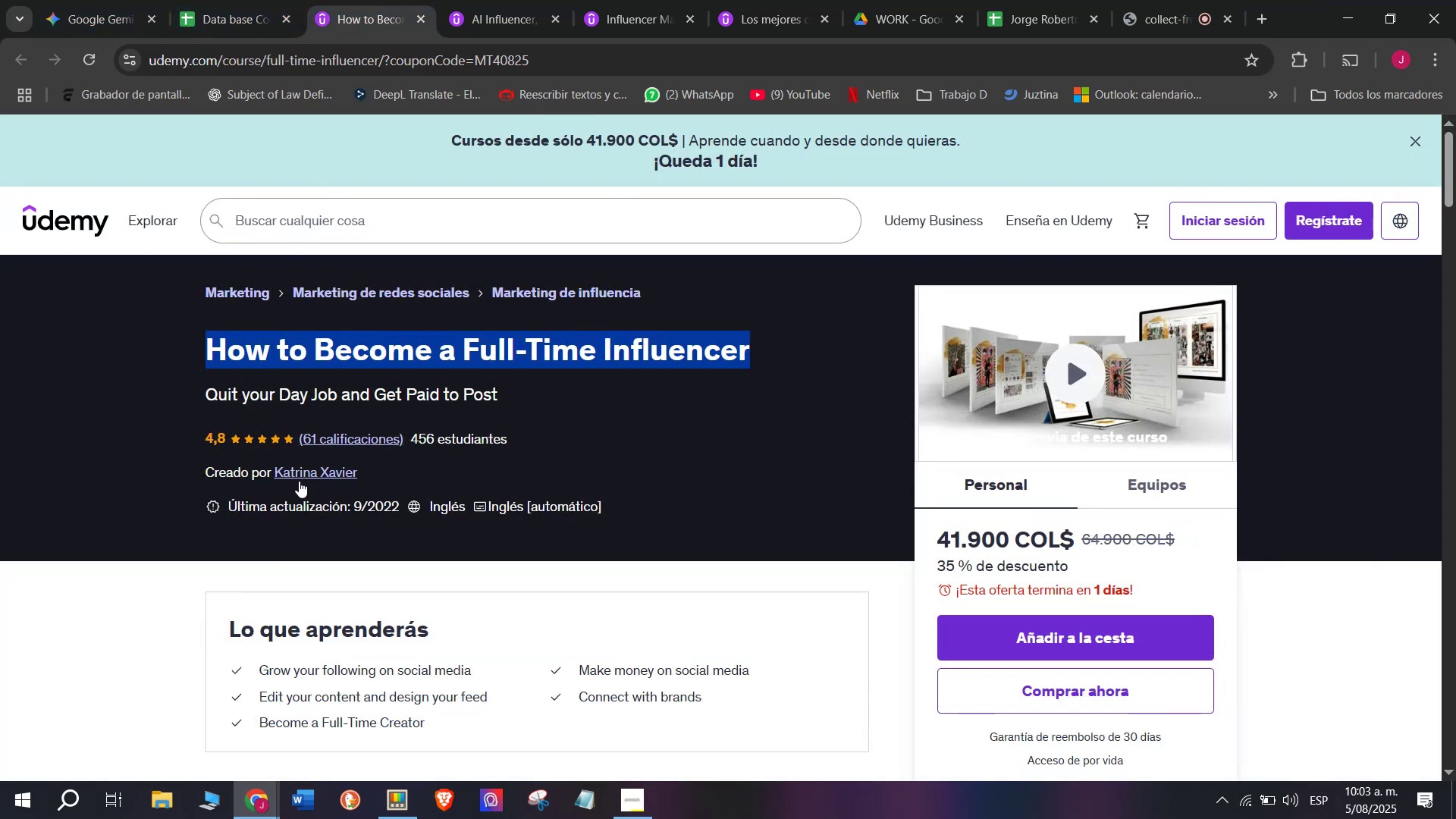 
left_click([301, 474])
 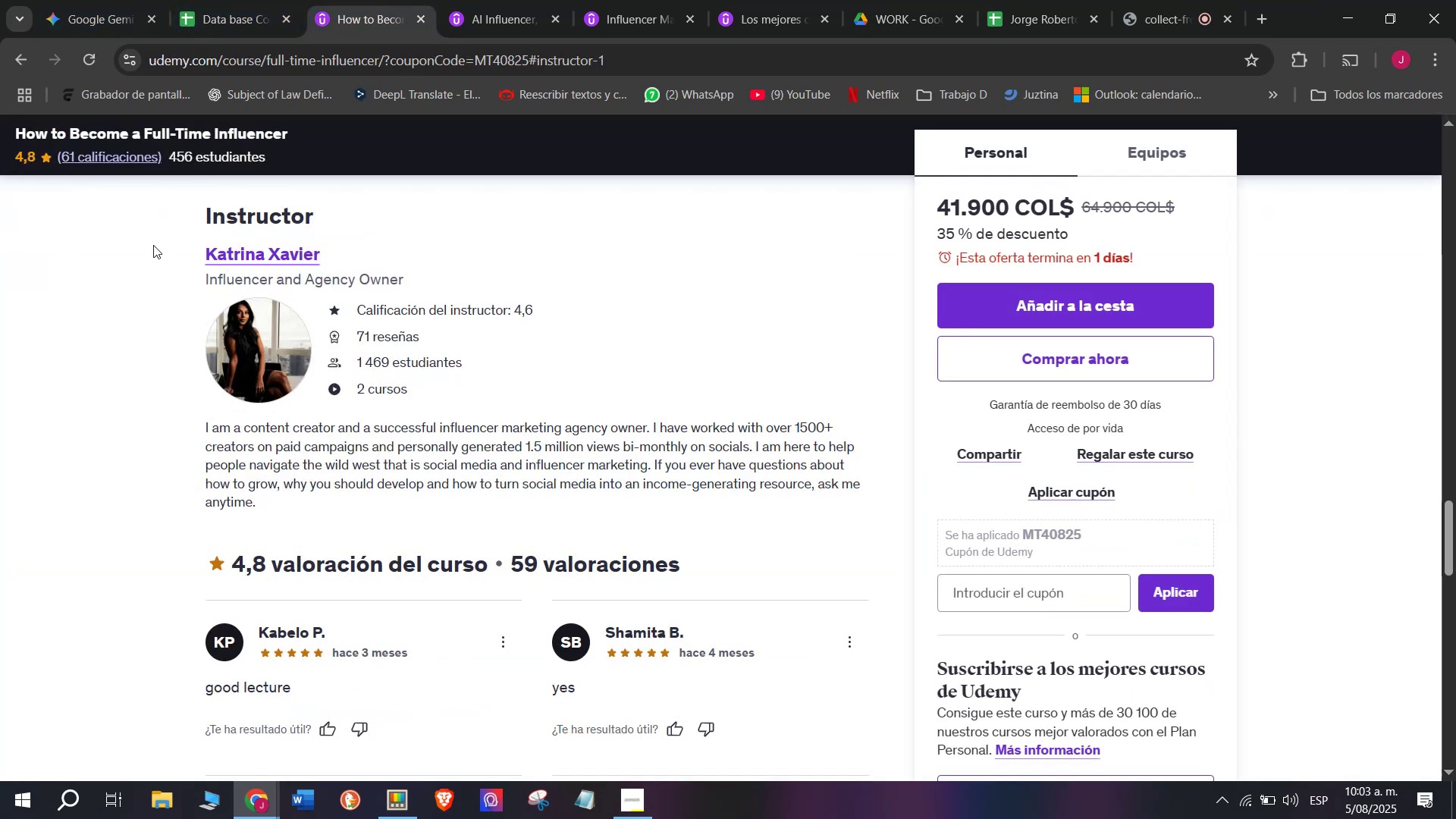 
left_click_drag(start_coordinate=[165, 244], to_coordinate=[332, 262])
 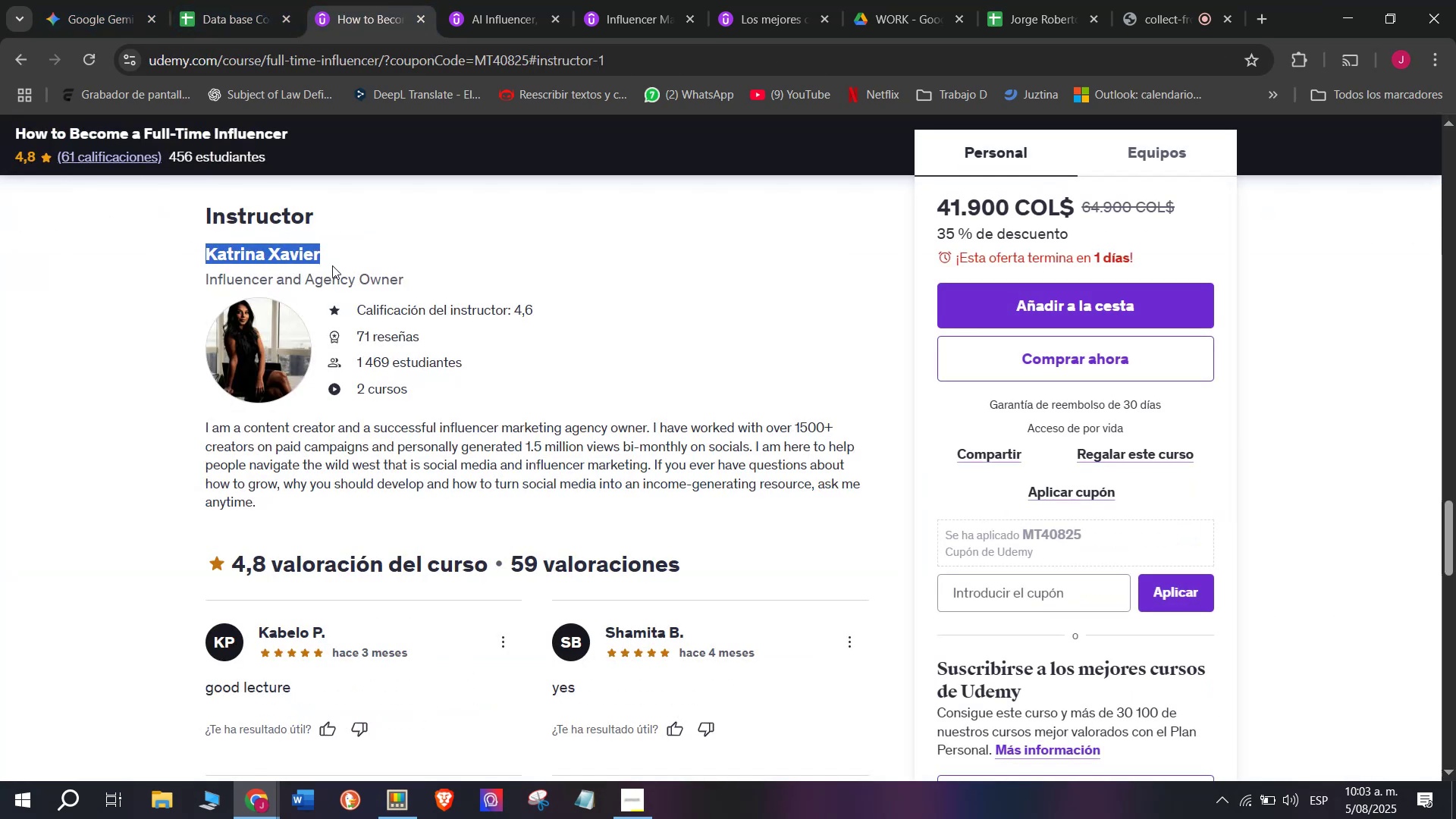 
key(Break)
 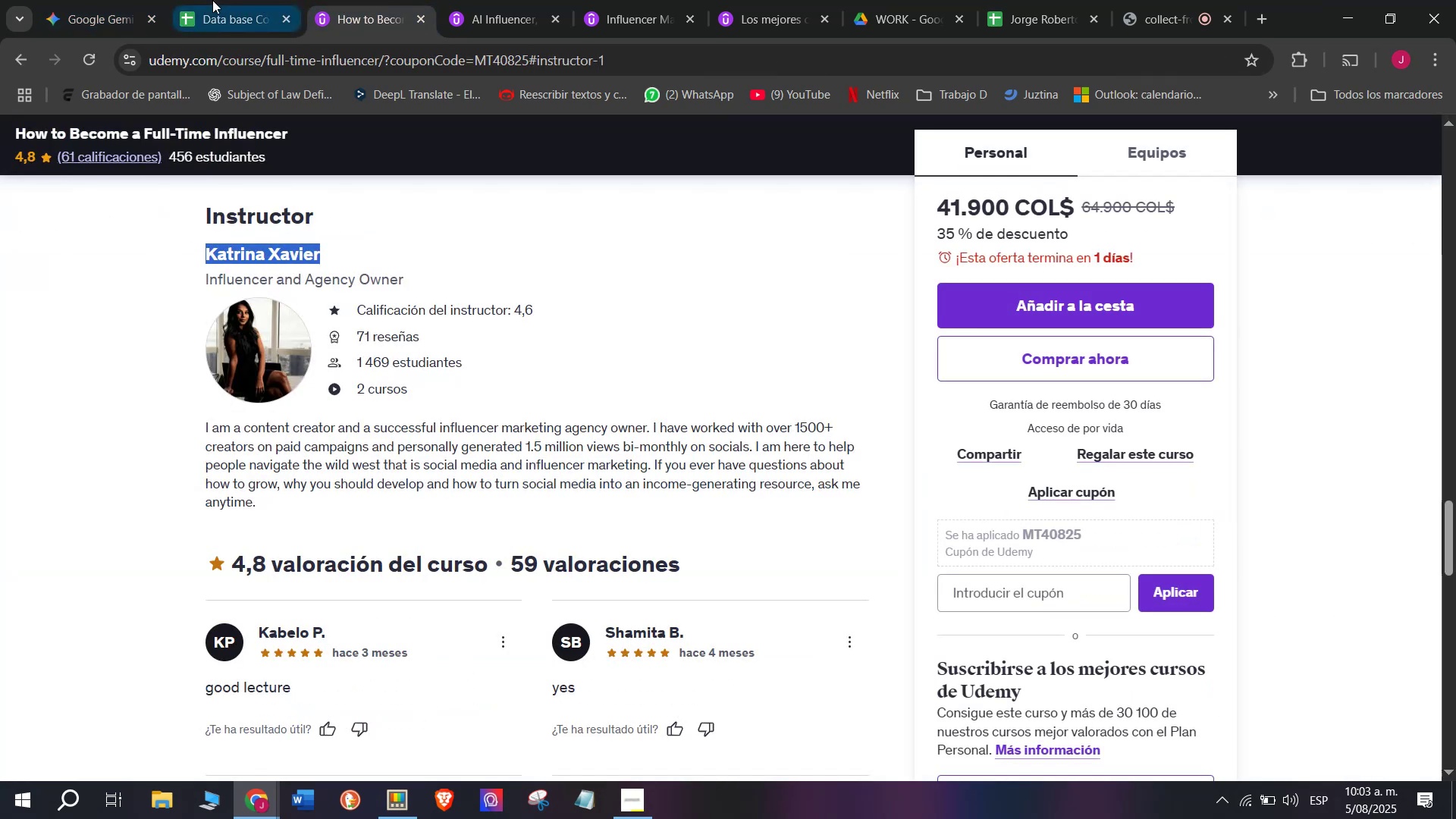 
key(Control+ControlLeft)
 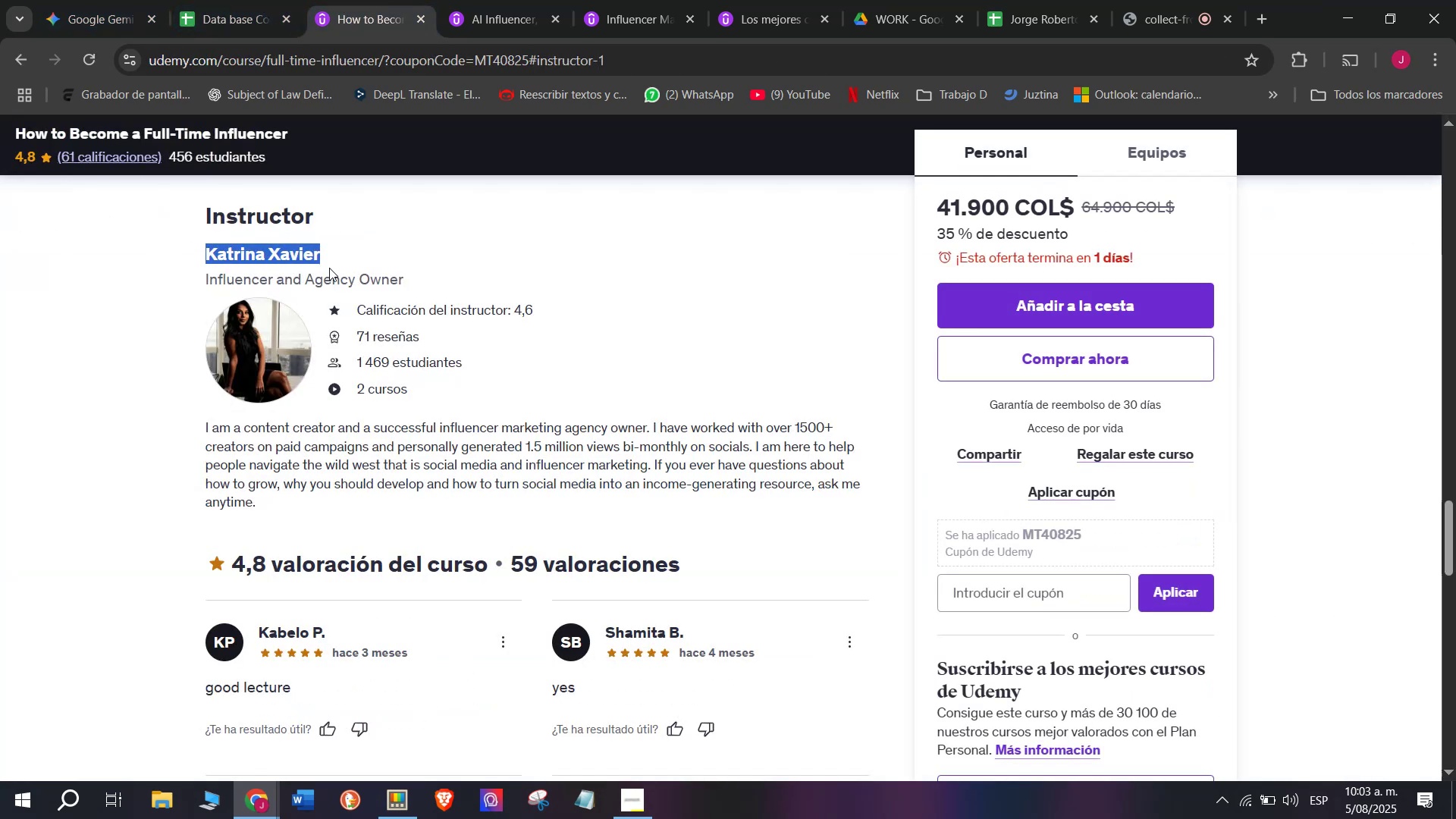 
key(Control+C)
 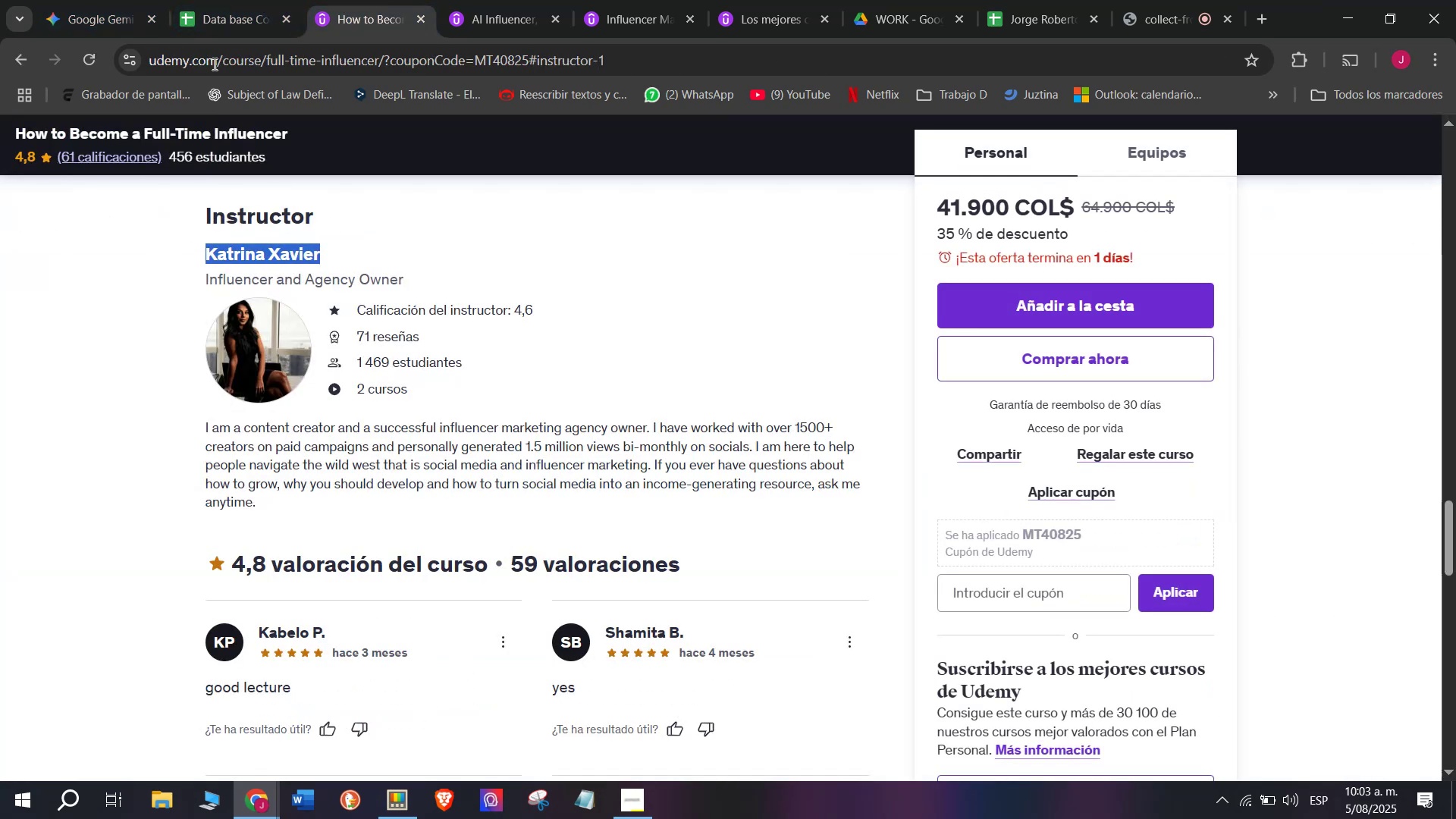 
key(Control+ControlLeft)
 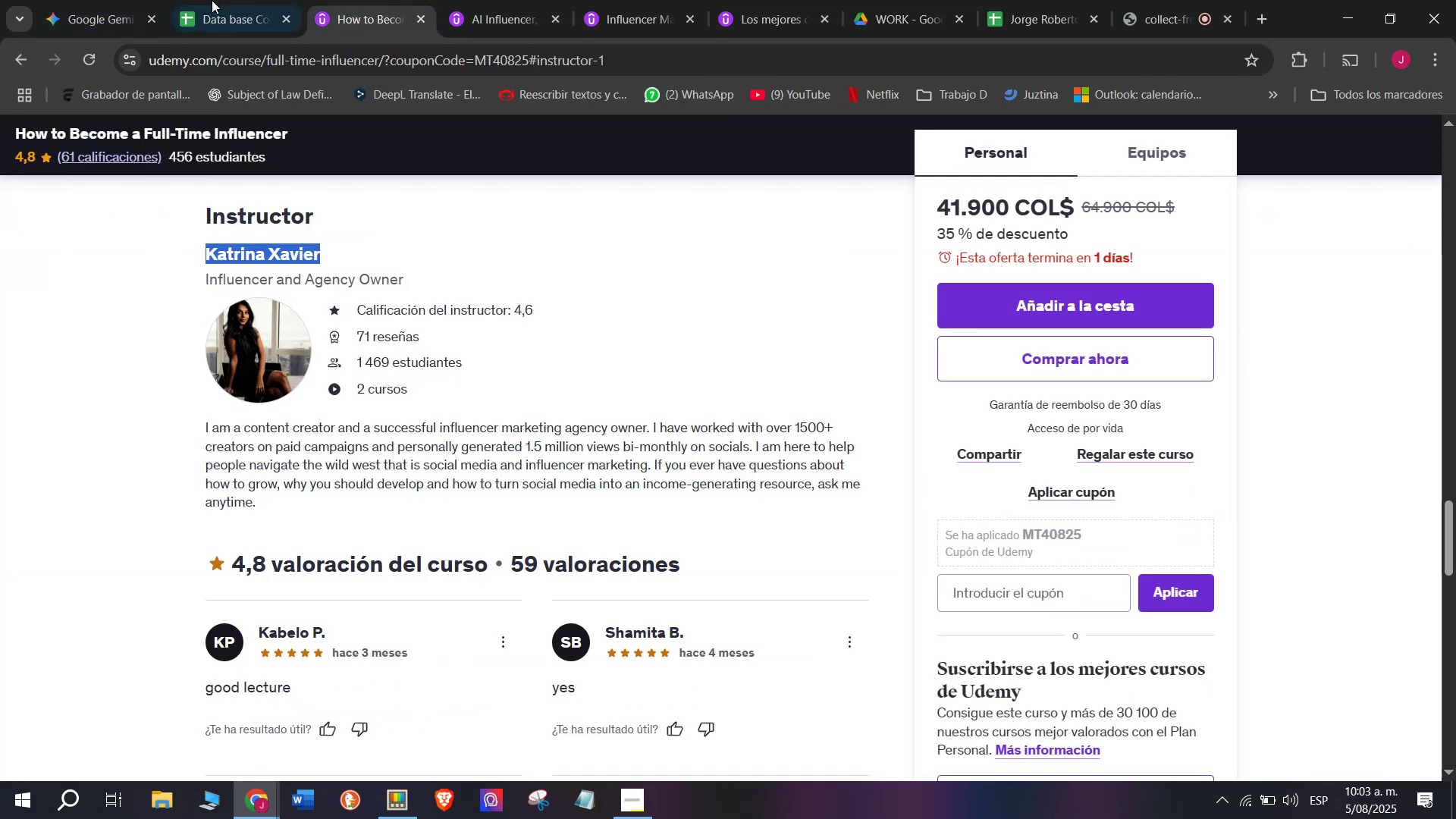 
key(Break)
 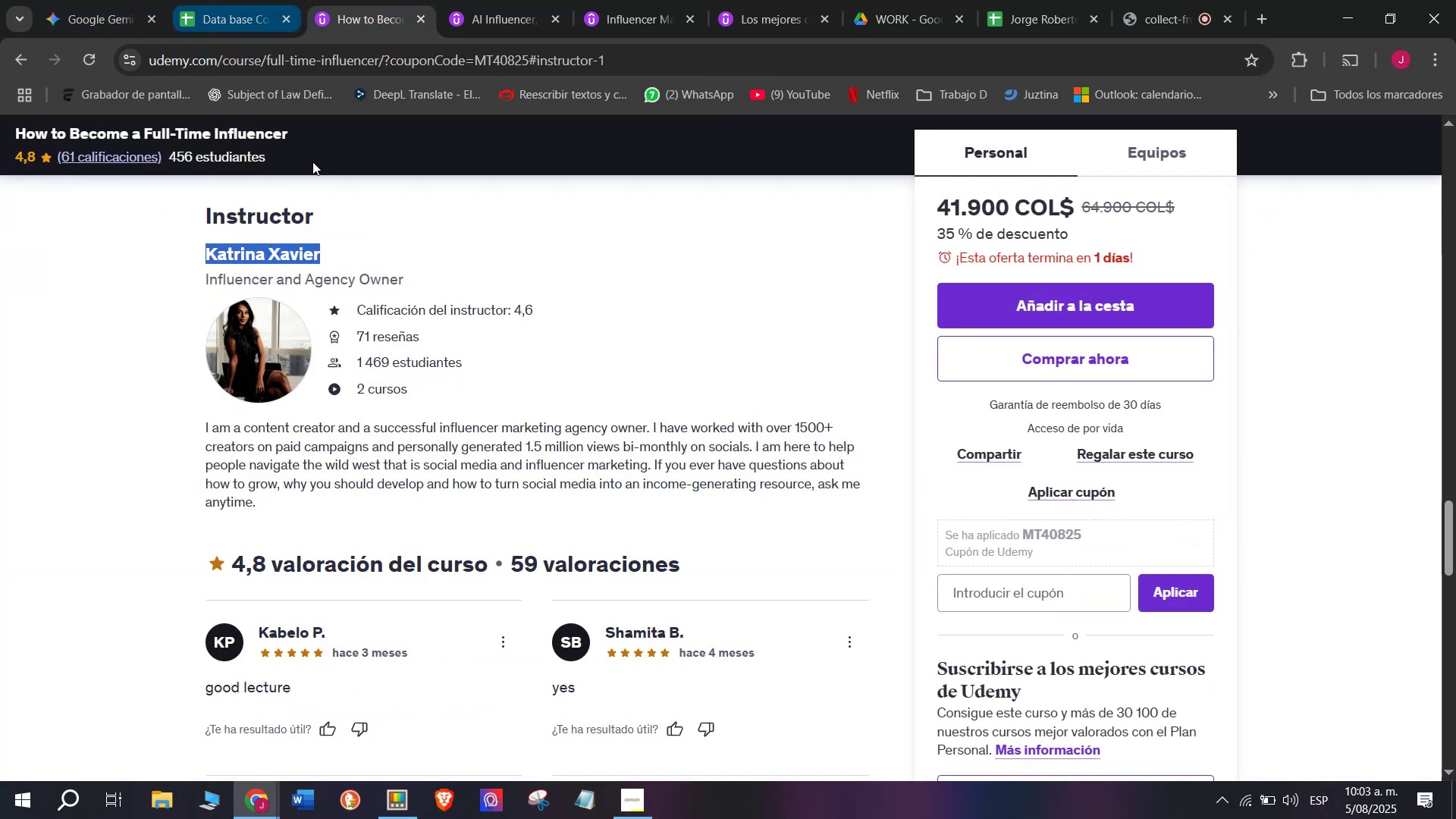 
key(Control+C)
 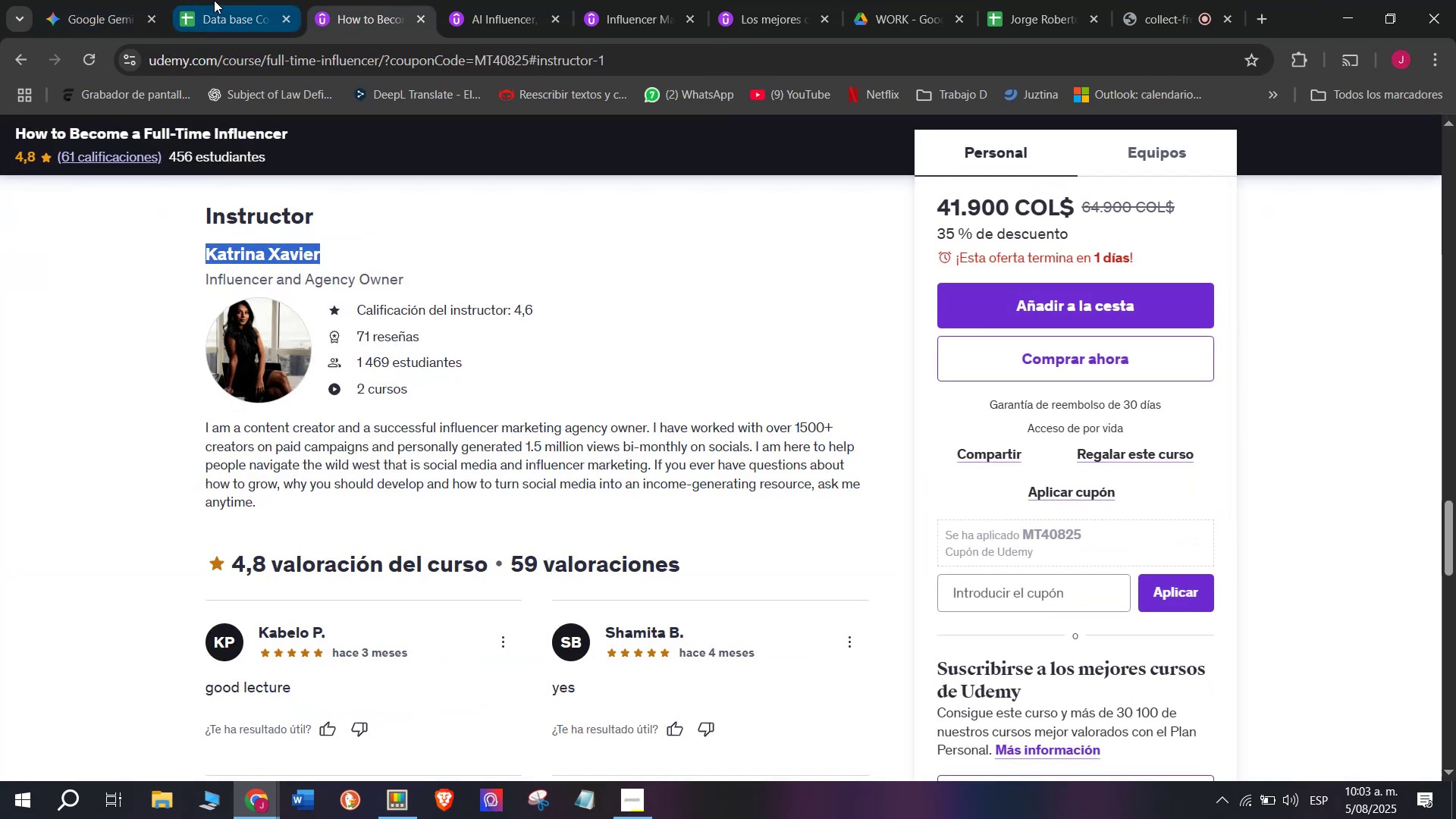 
left_click([214, 0])
 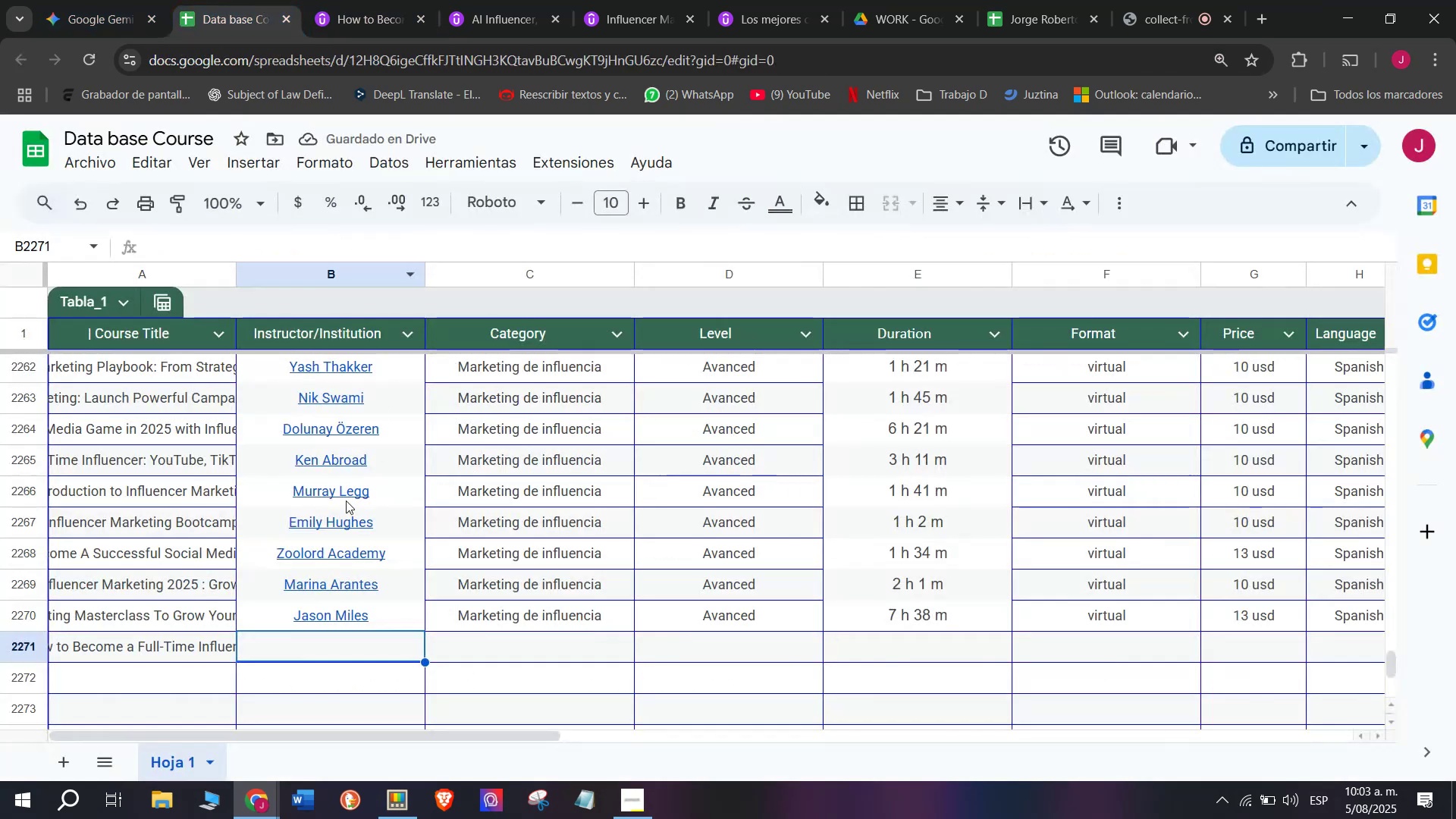 
key(Z)
 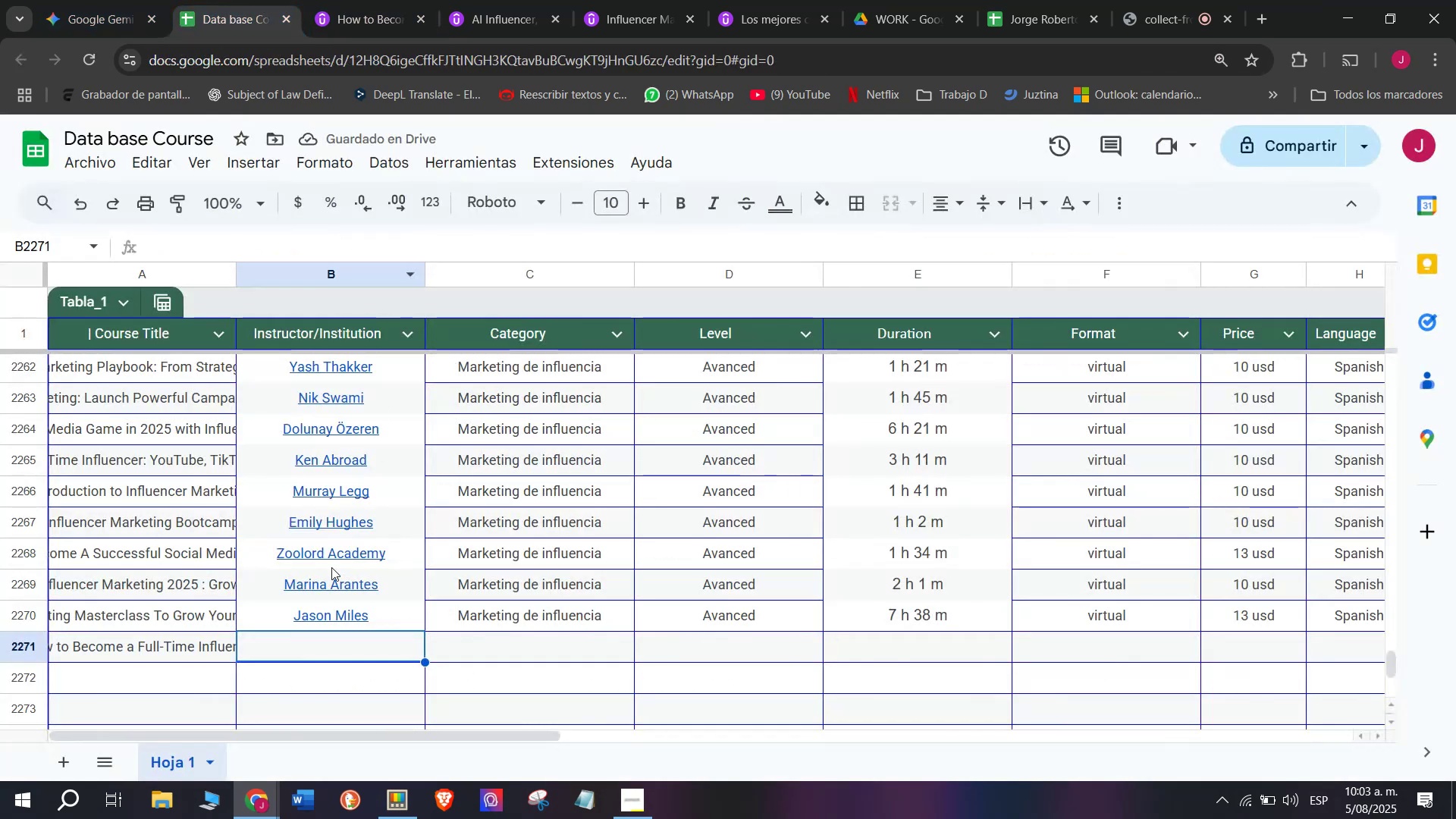 
key(Control+ControlLeft)
 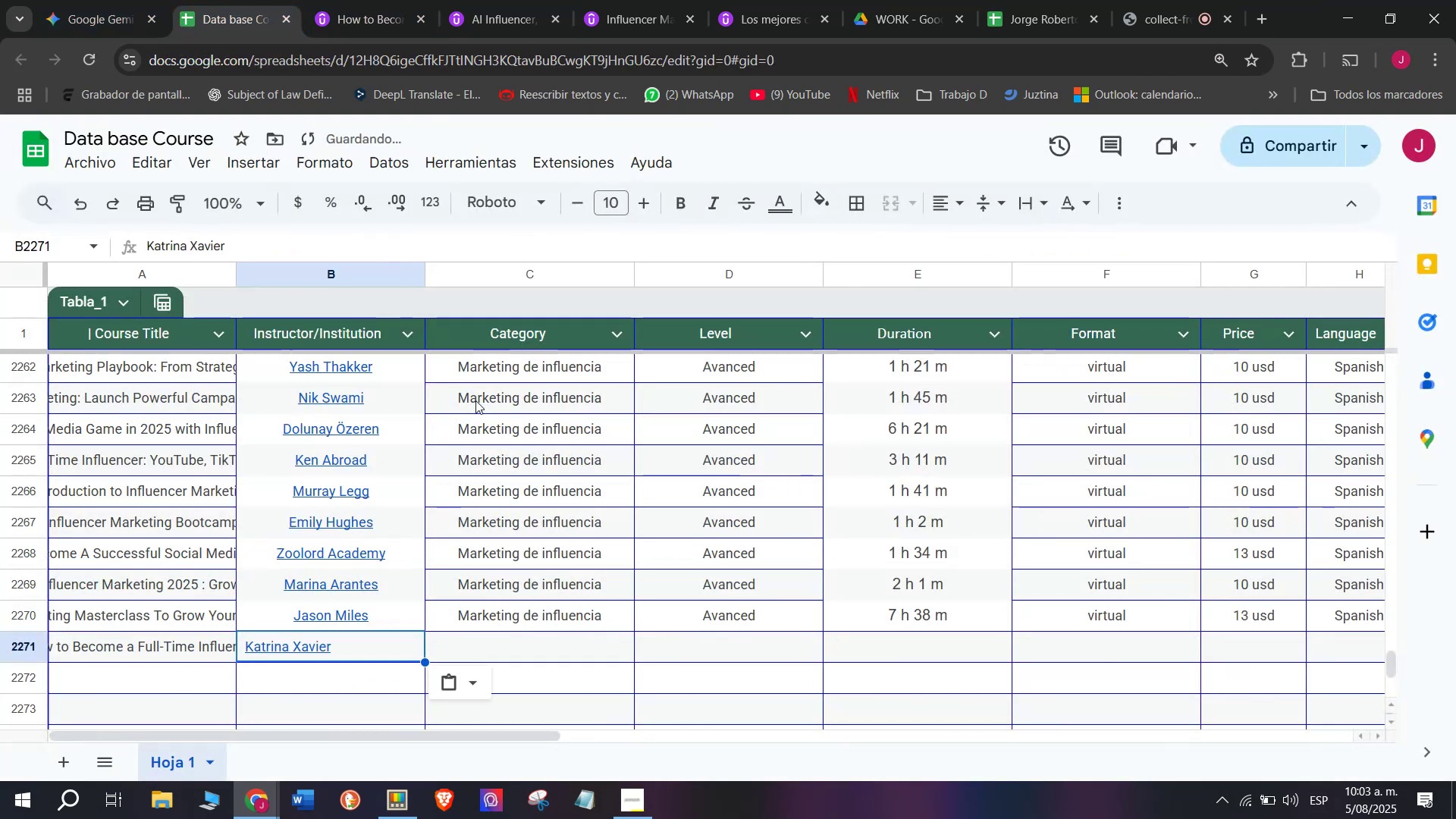 
key(Control+V)
 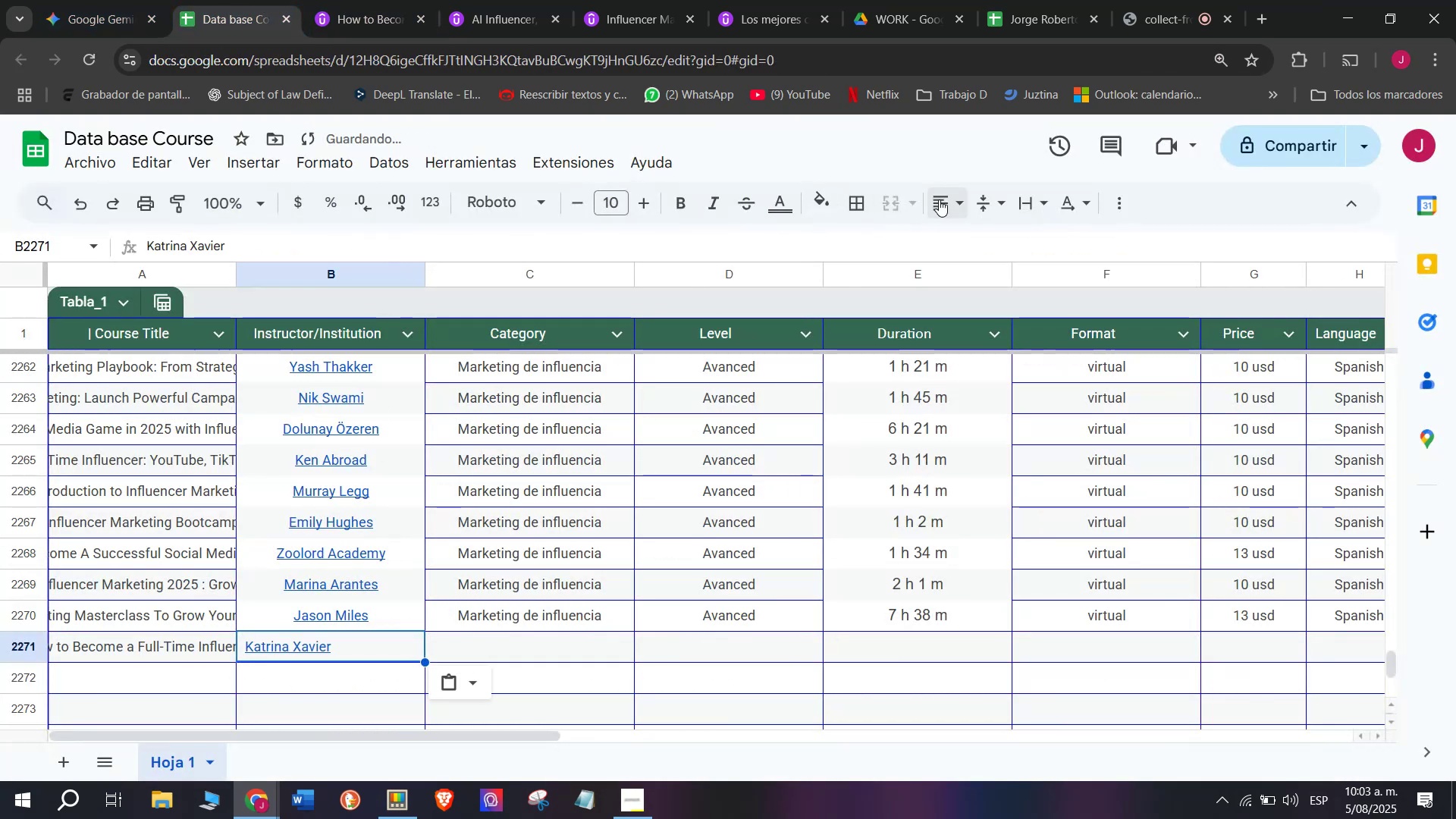 
double_click([977, 237])
 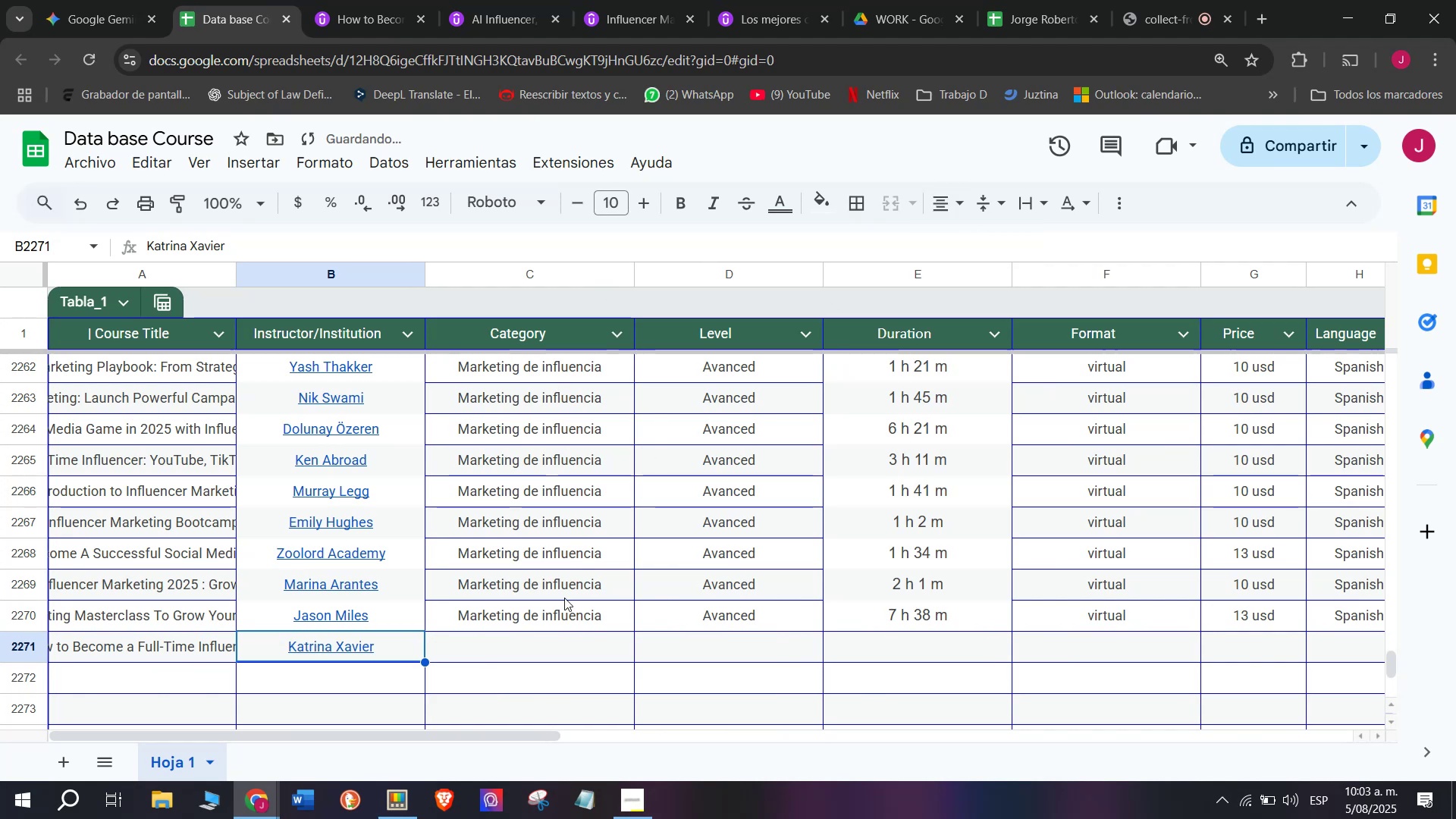 
left_click([566, 611])
 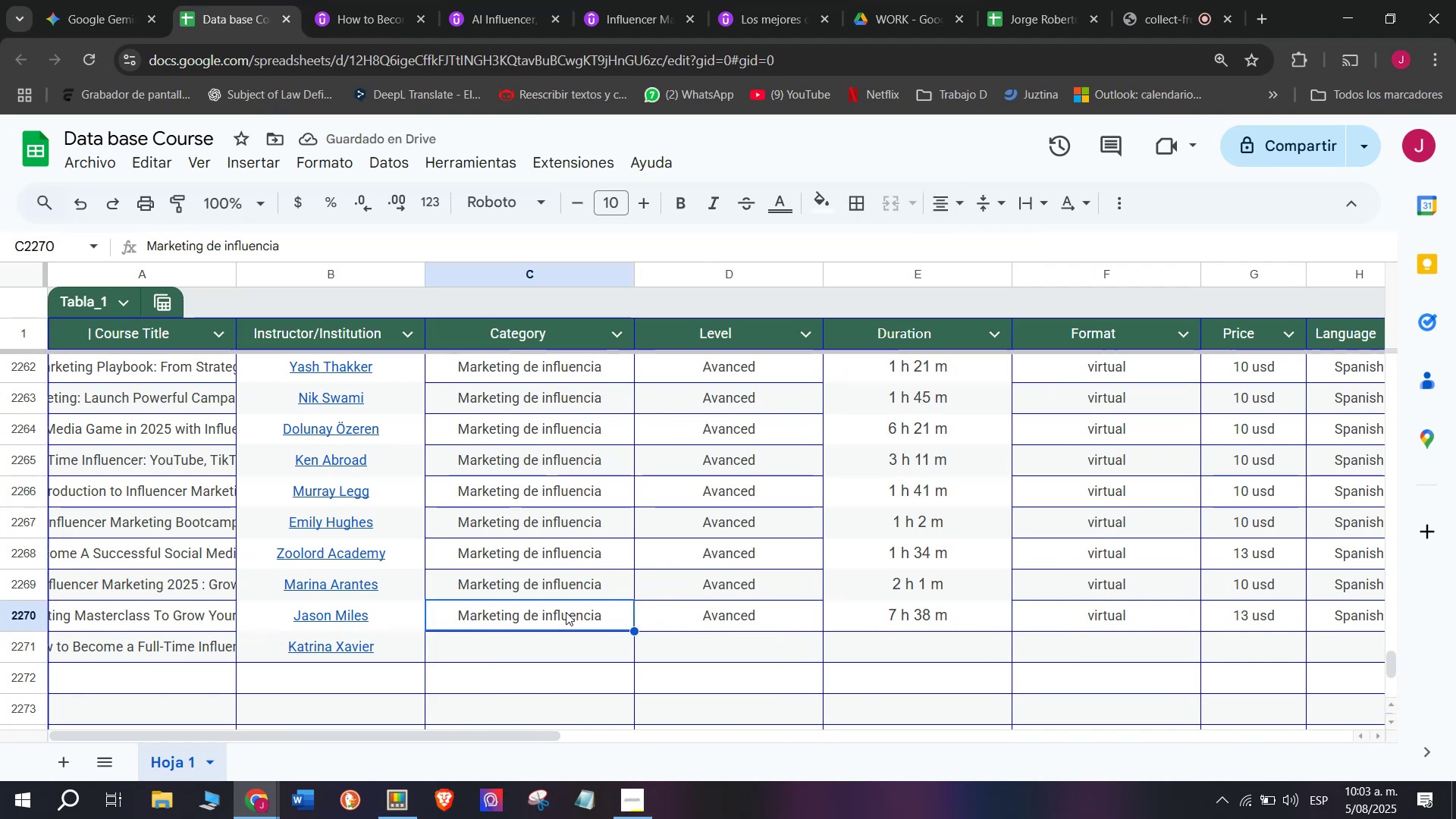 
key(Break)
 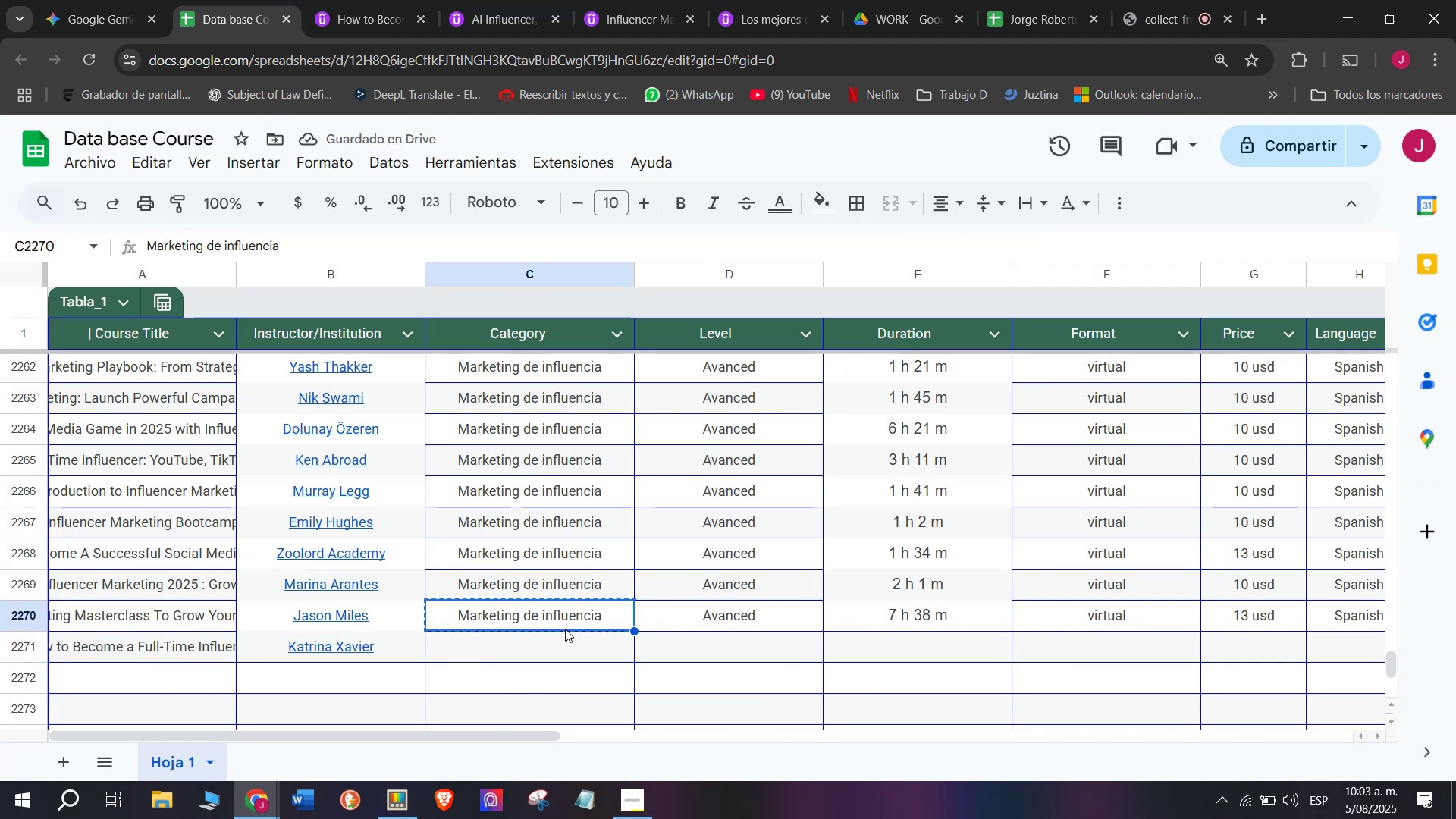 
key(Control+ControlLeft)
 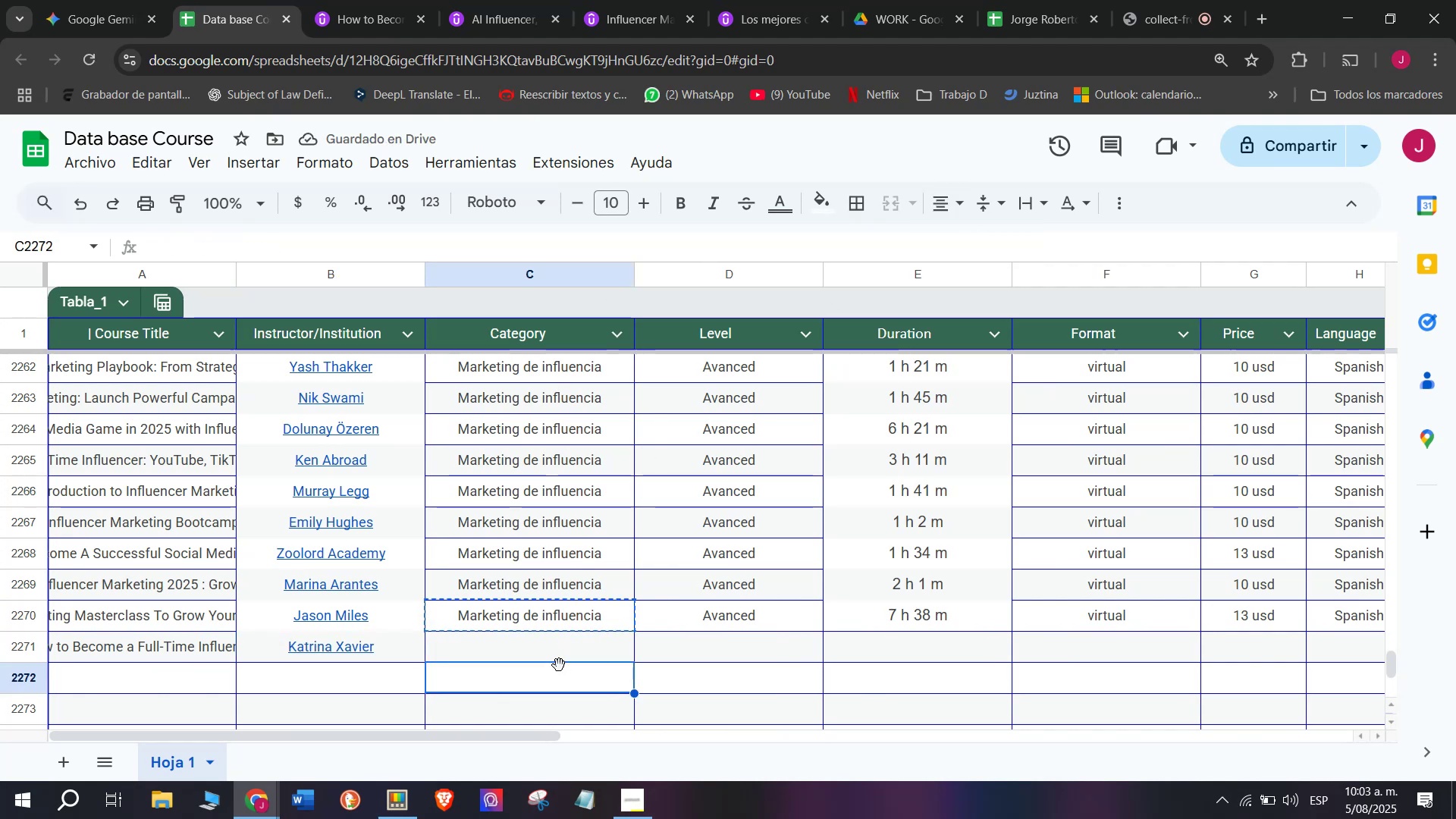 
key(Control+C)
 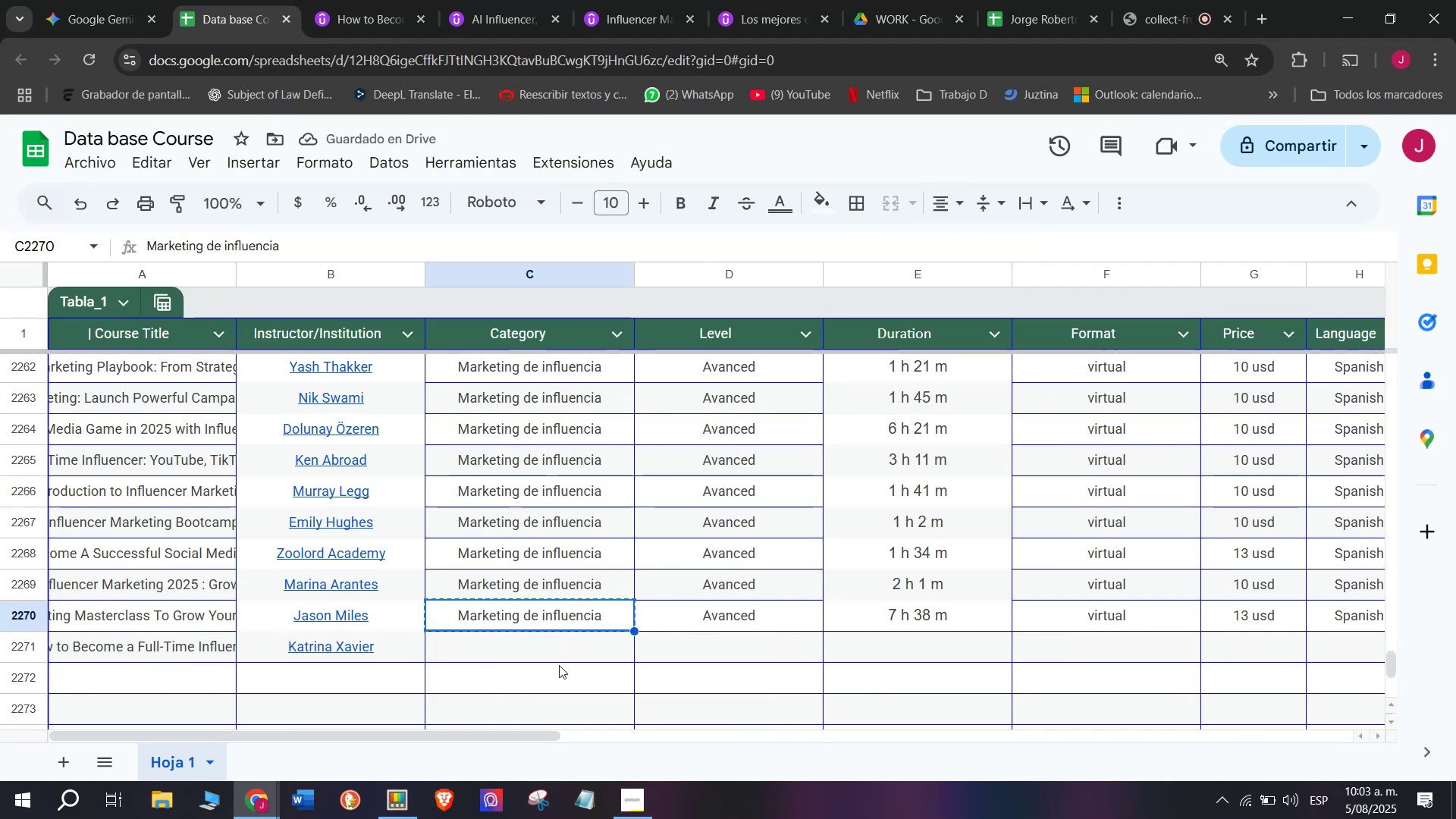 
double_click([559, 665])
 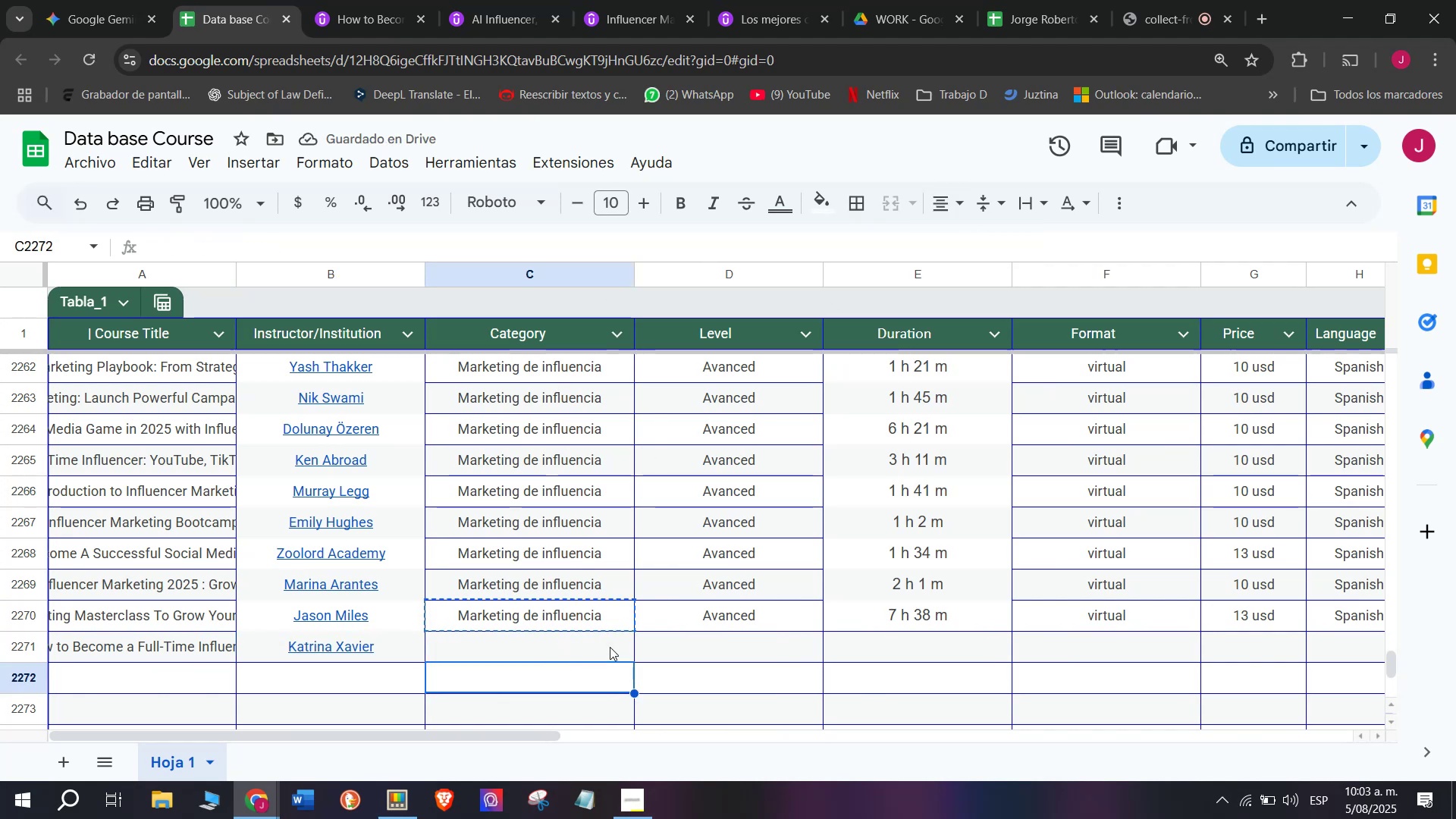 
triple_click([610, 647])
 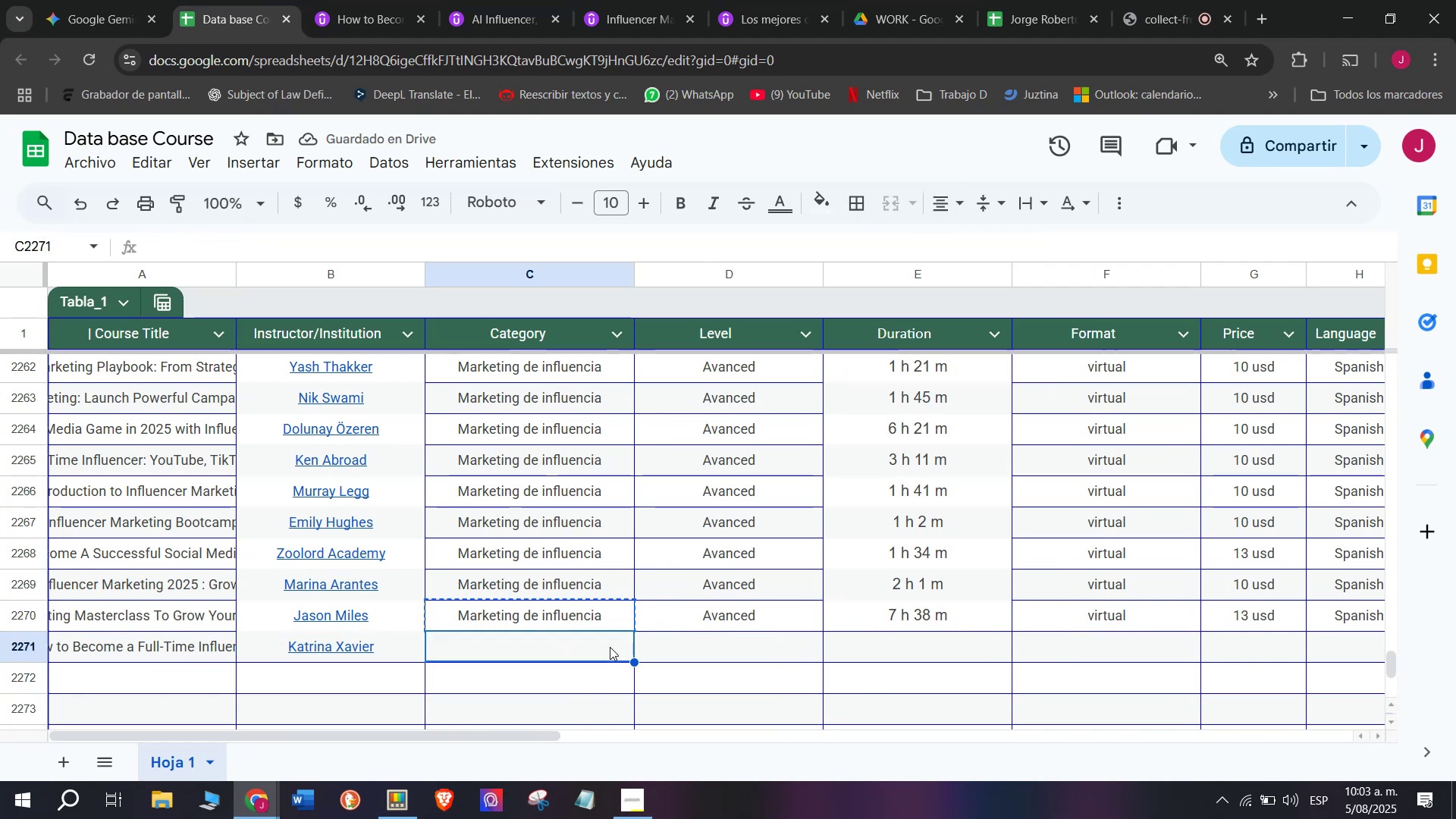 
key(Control+ControlLeft)
 